 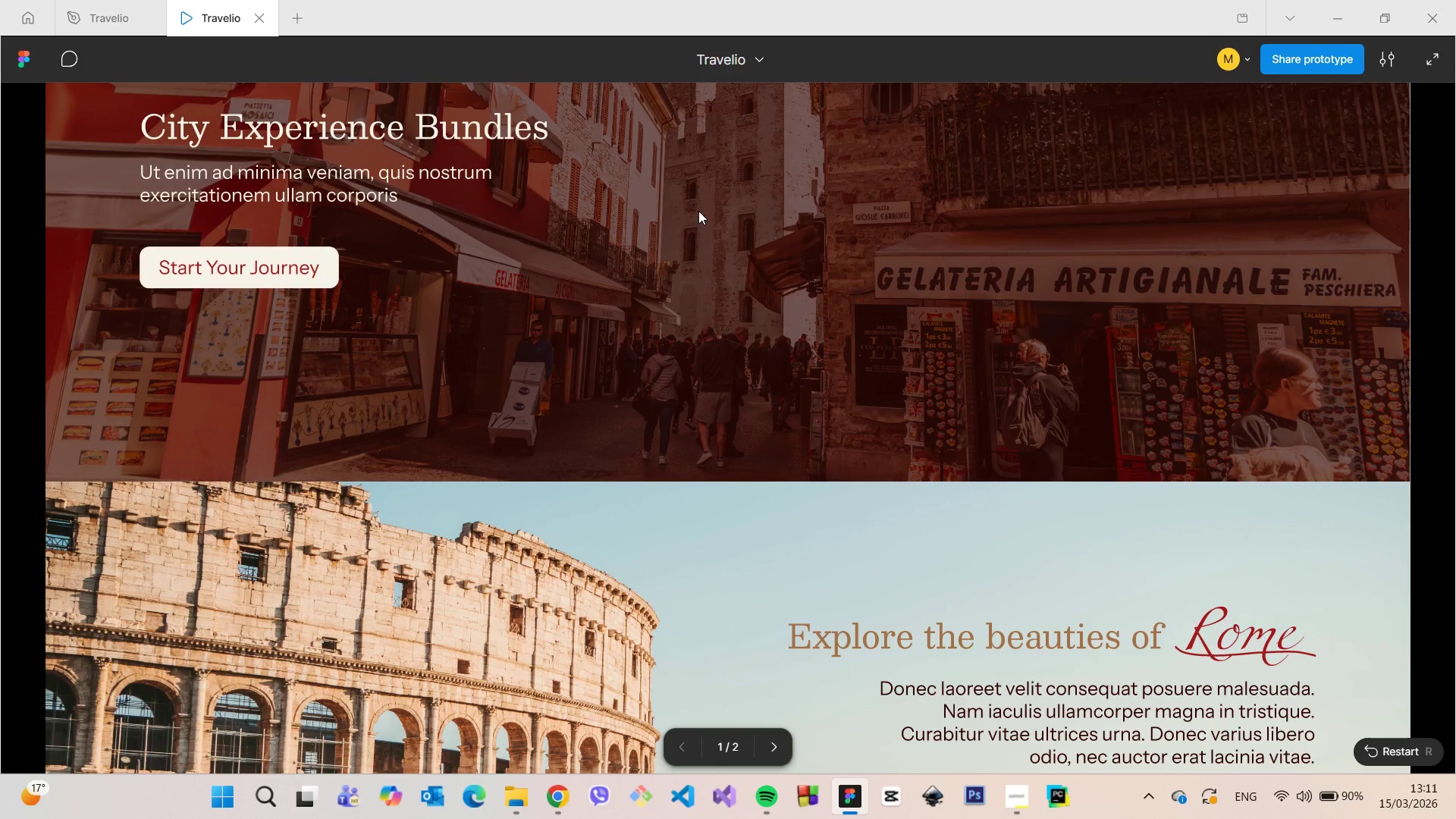 
scroll: coordinate [698, 211], scroll_direction: down, amount: 3.0
 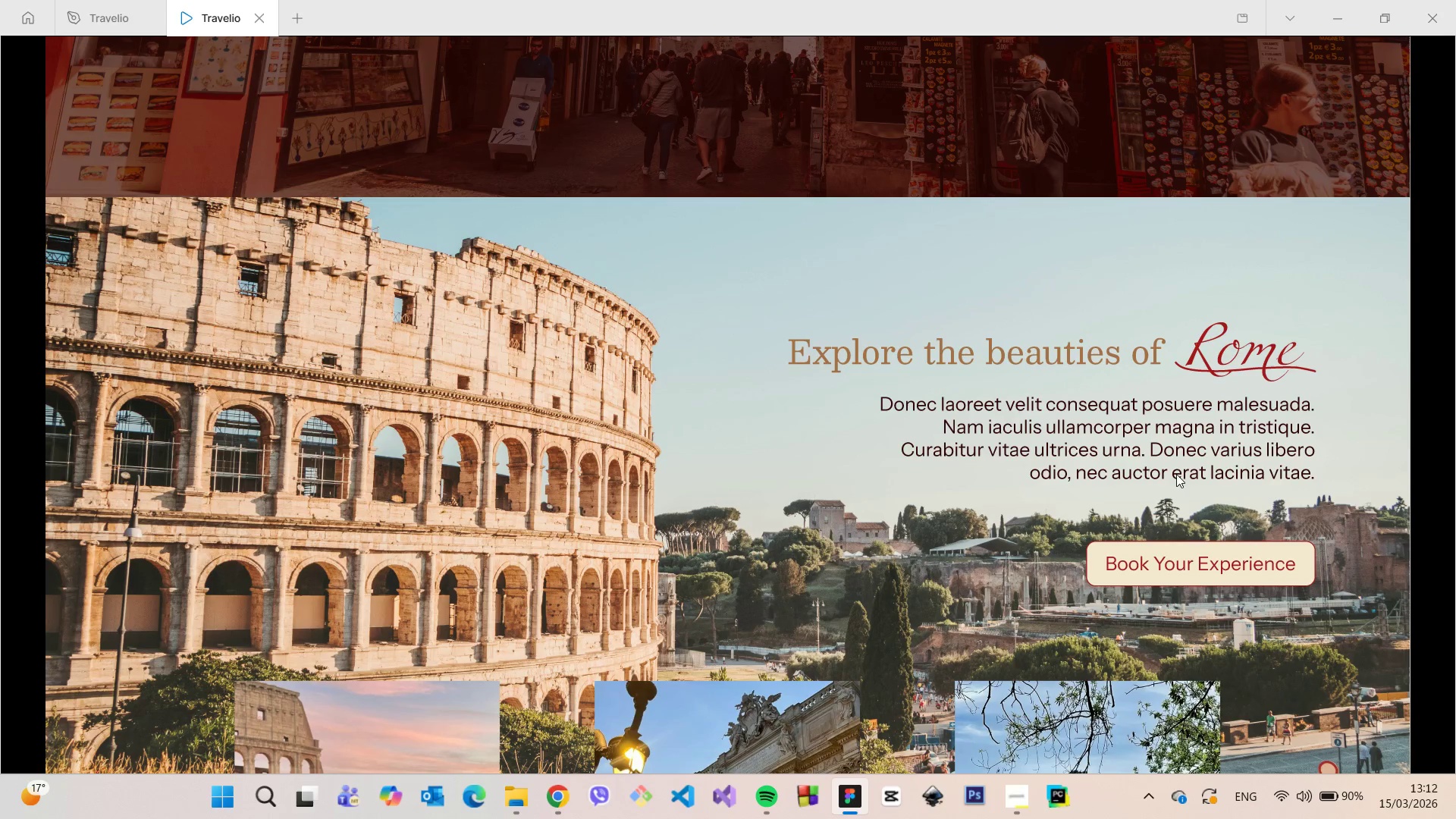 
wait(8.25)
 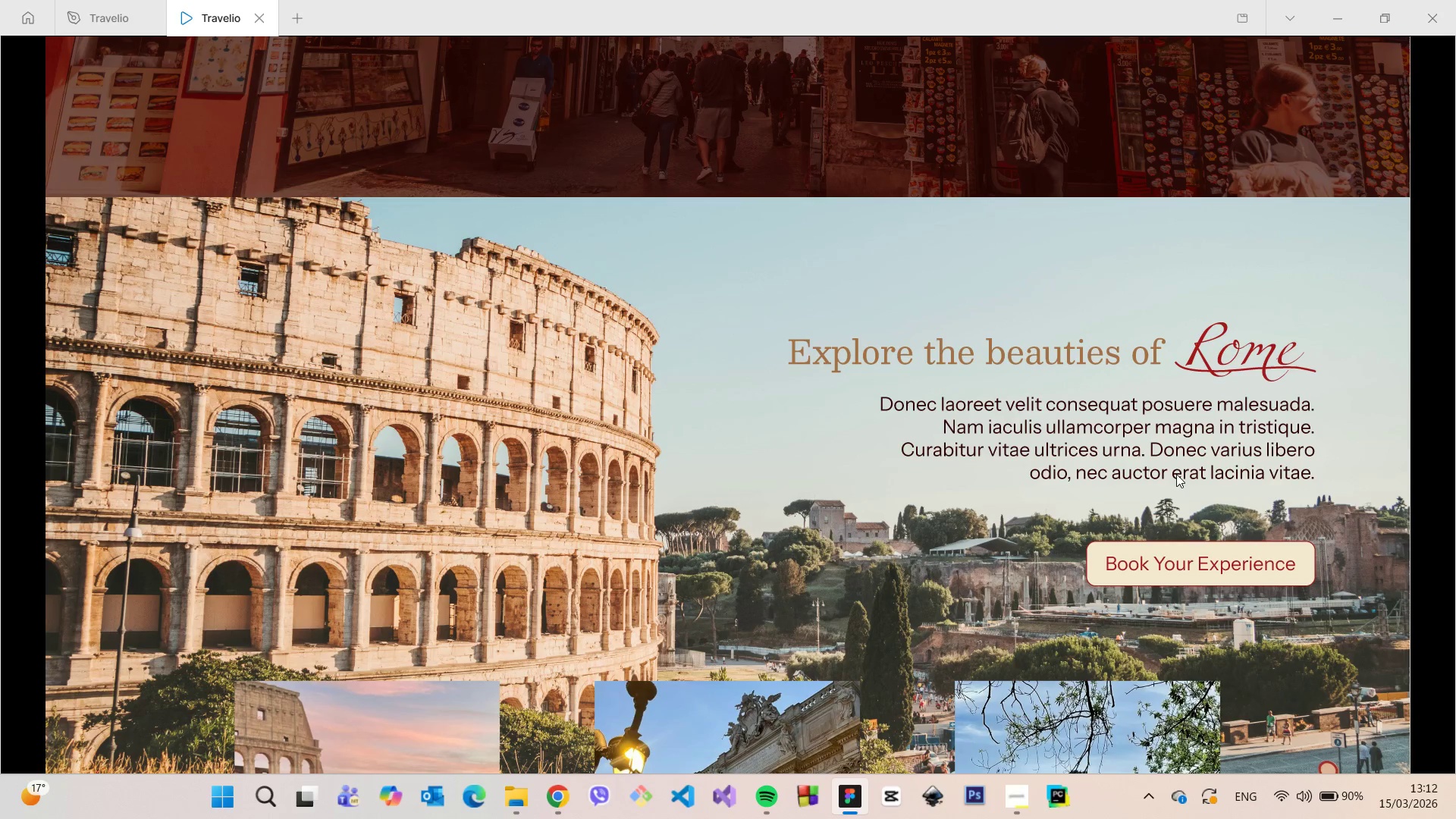 
scroll: coordinate [1224, 526], scroll_direction: down, amount: 2.0
 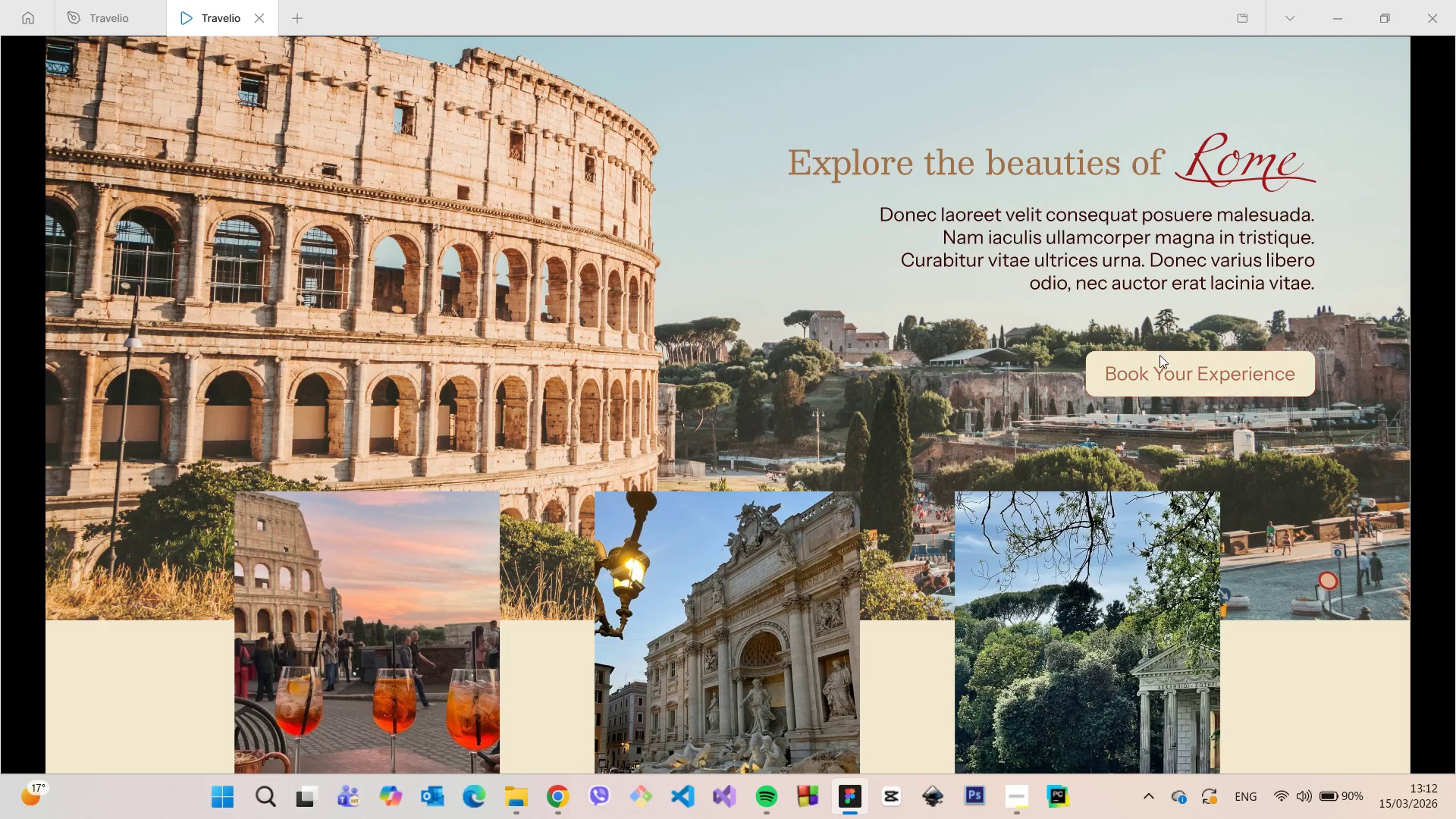 
wait(7.36)
 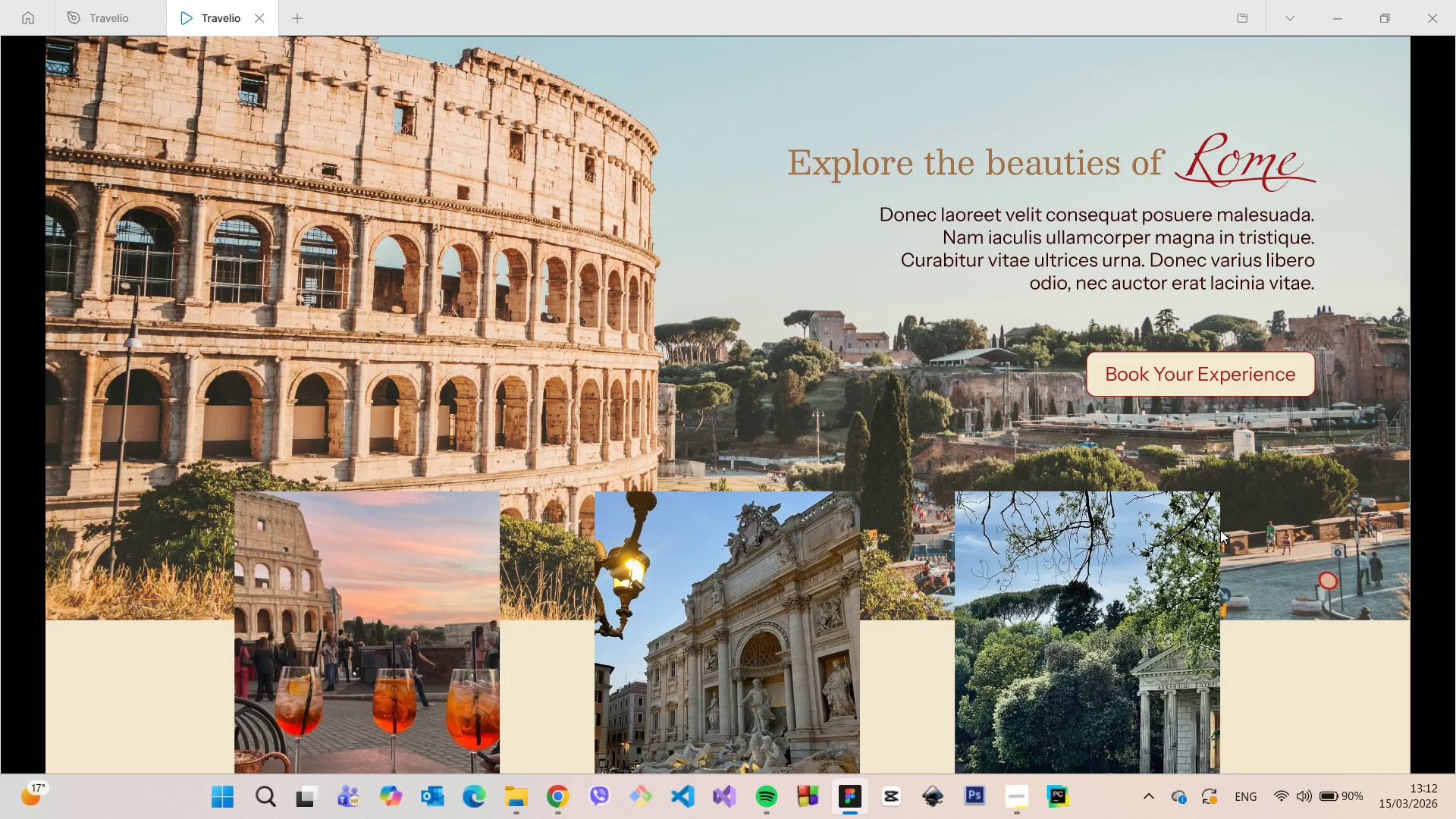 
scroll: coordinate [843, 382], scroll_direction: down, amount: 5.0
 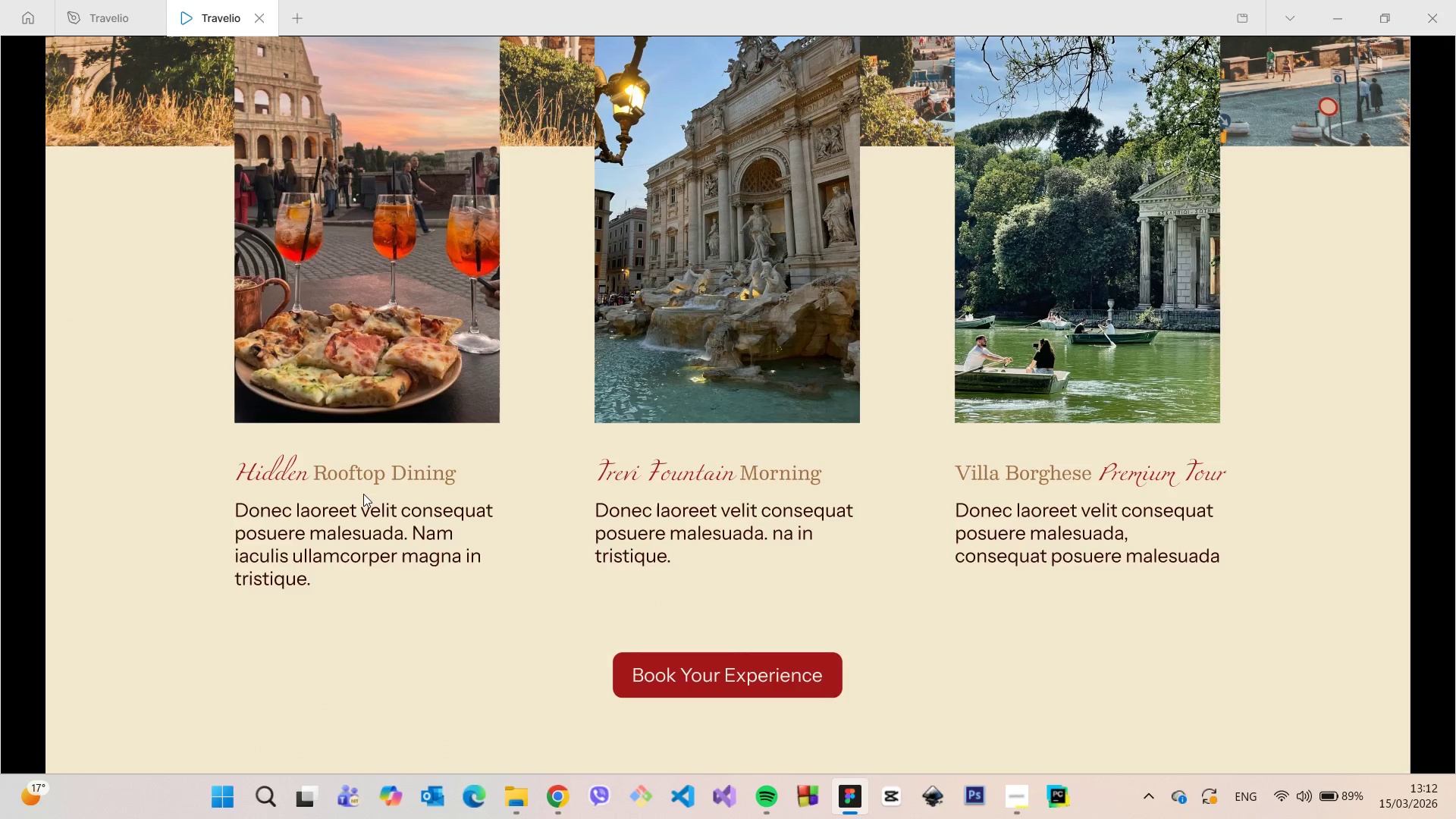 
wait(7.11)
 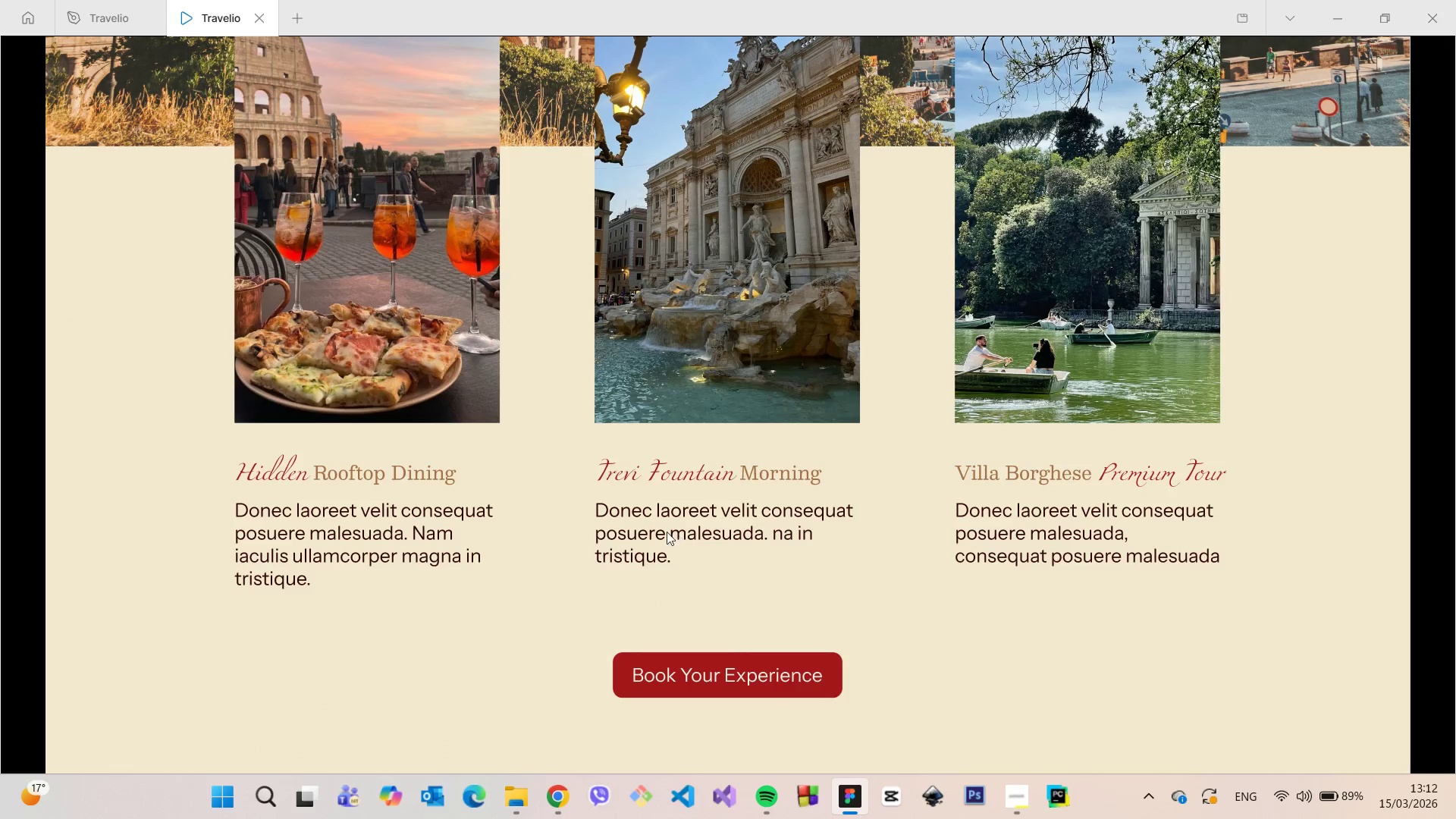 
scroll: coordinate [748, 587], scroll_direction: down, amount: 2.0
 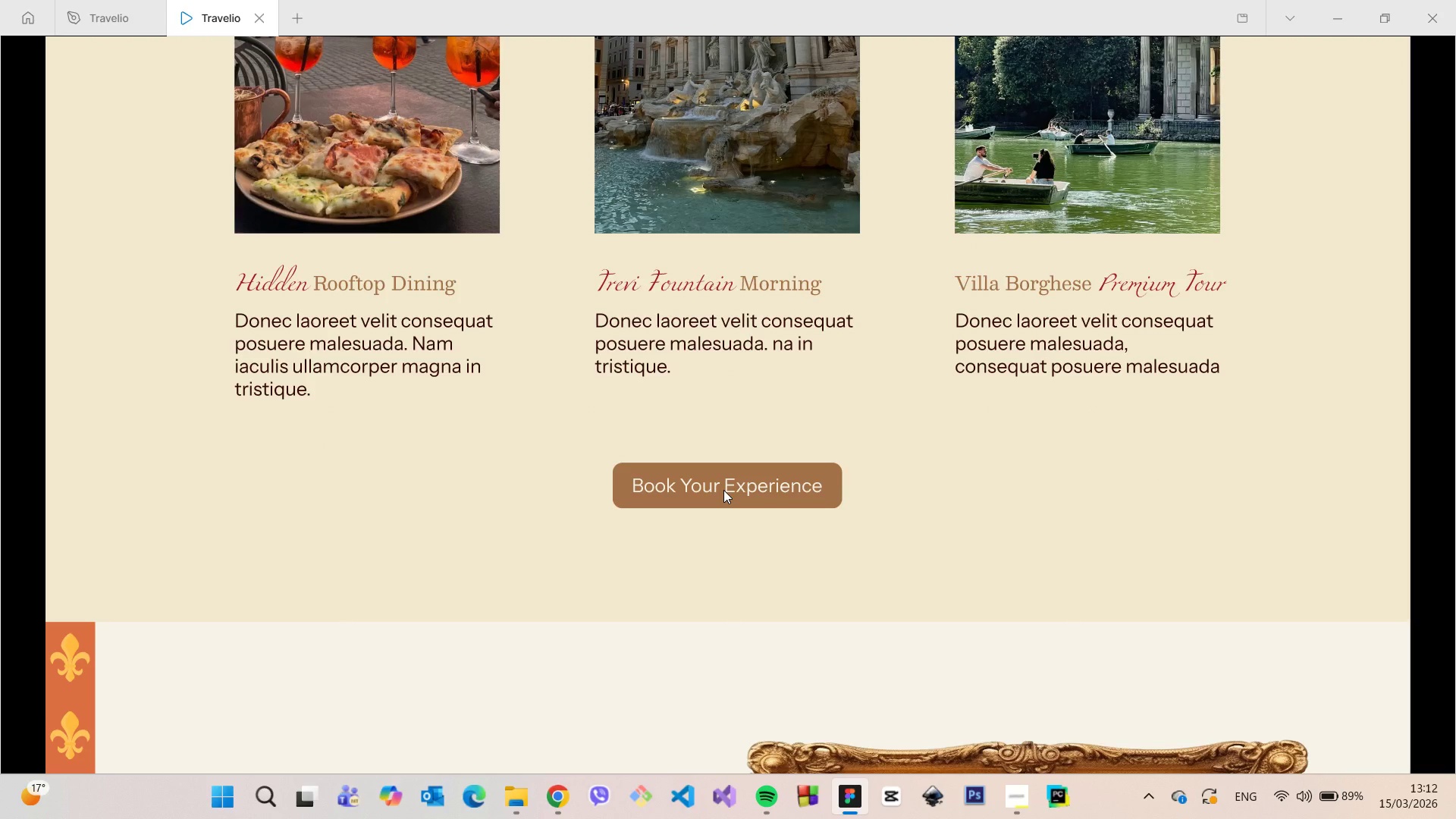 
scroll: coordinate [723, 493], scroll_direction: up, amount: 4.0
 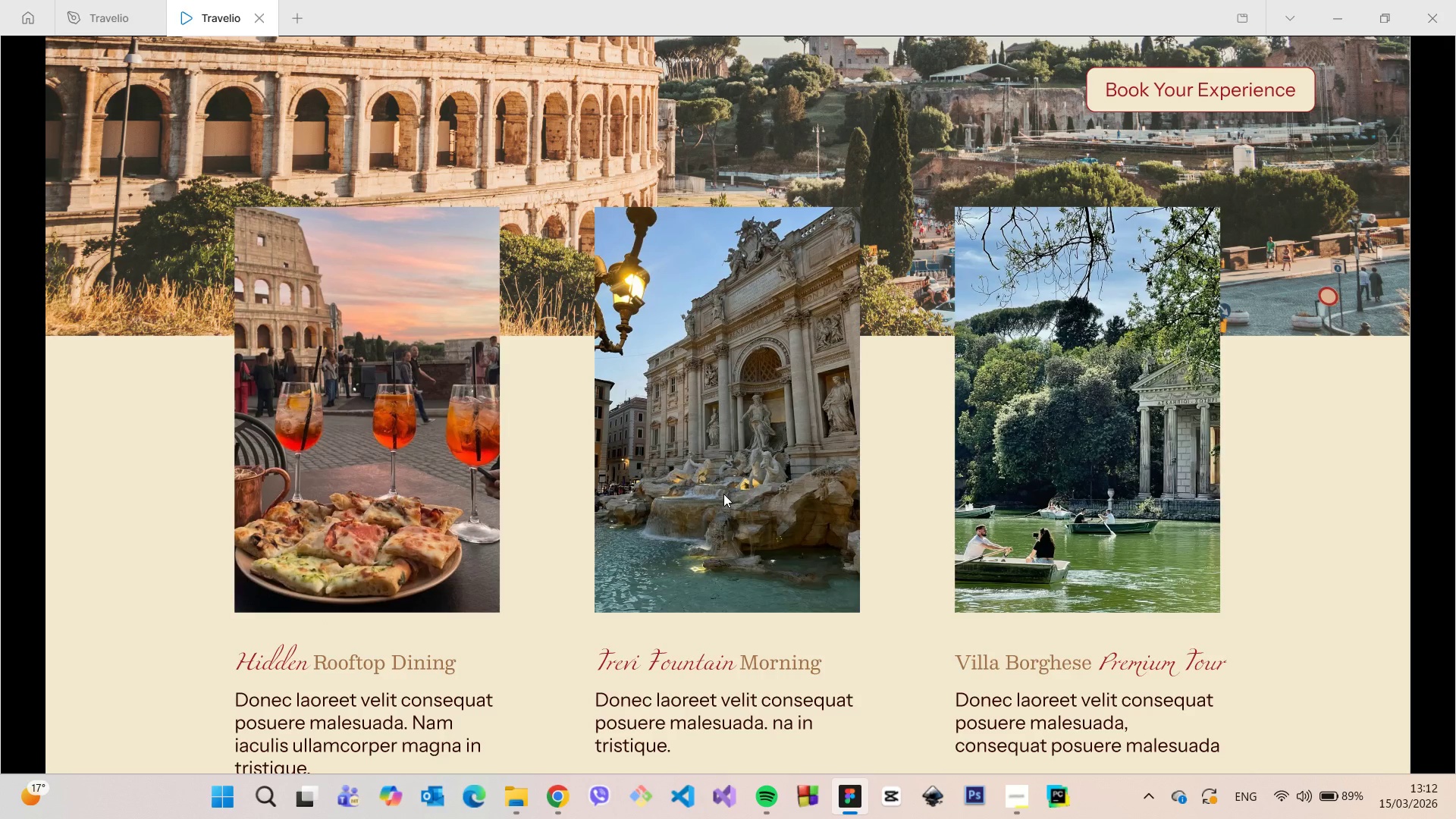 
scroll: coordinate [334, 639], scroll_direction: down, amount: 11.0
 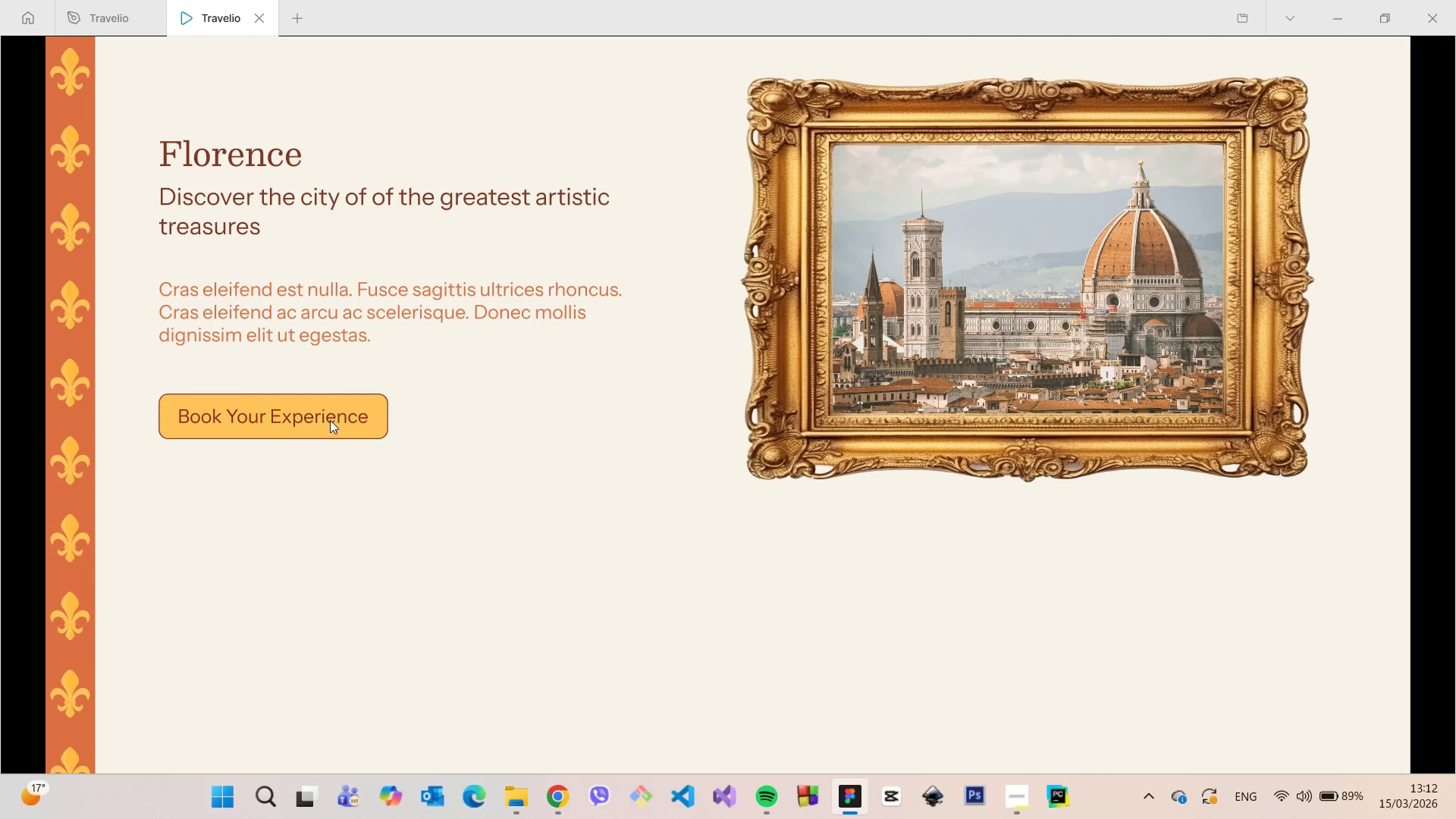 
wait(22.19)
 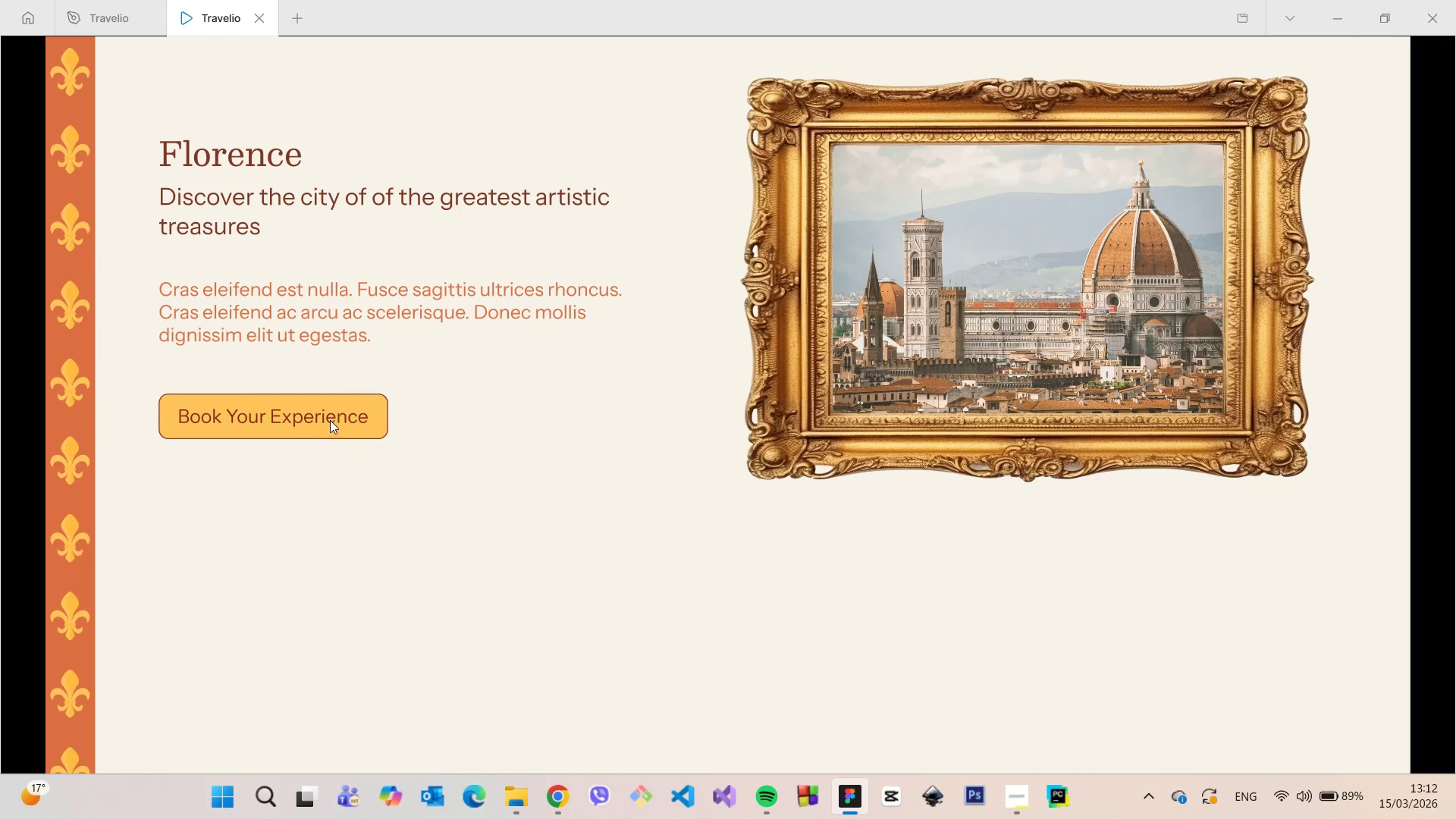 
scroll: coordinate [496, 334], scroll_direction: up, amount: 2.0
 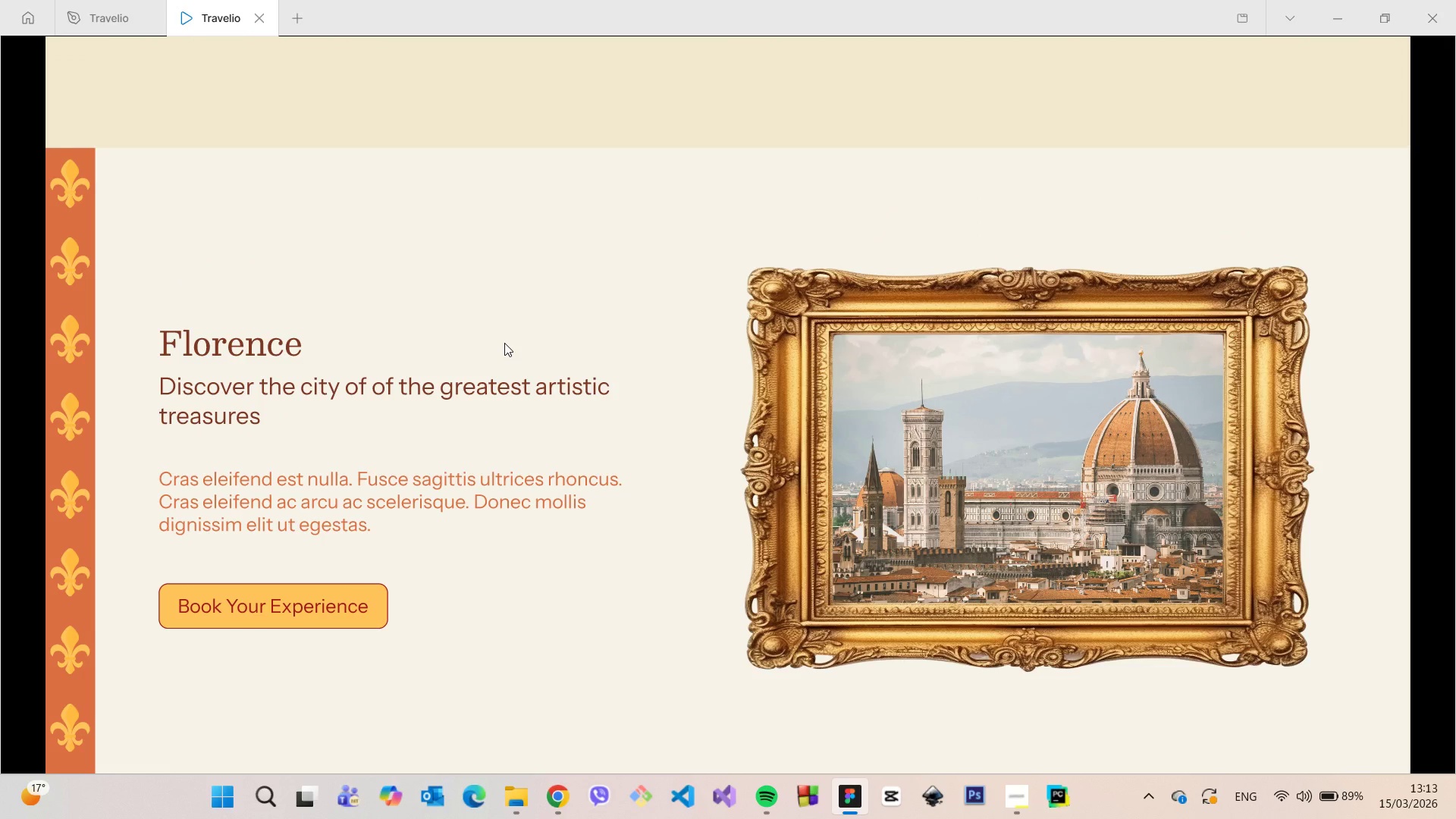 
scroll: coordinate [519, 340], scroll_direction: none, amount: 0.0
 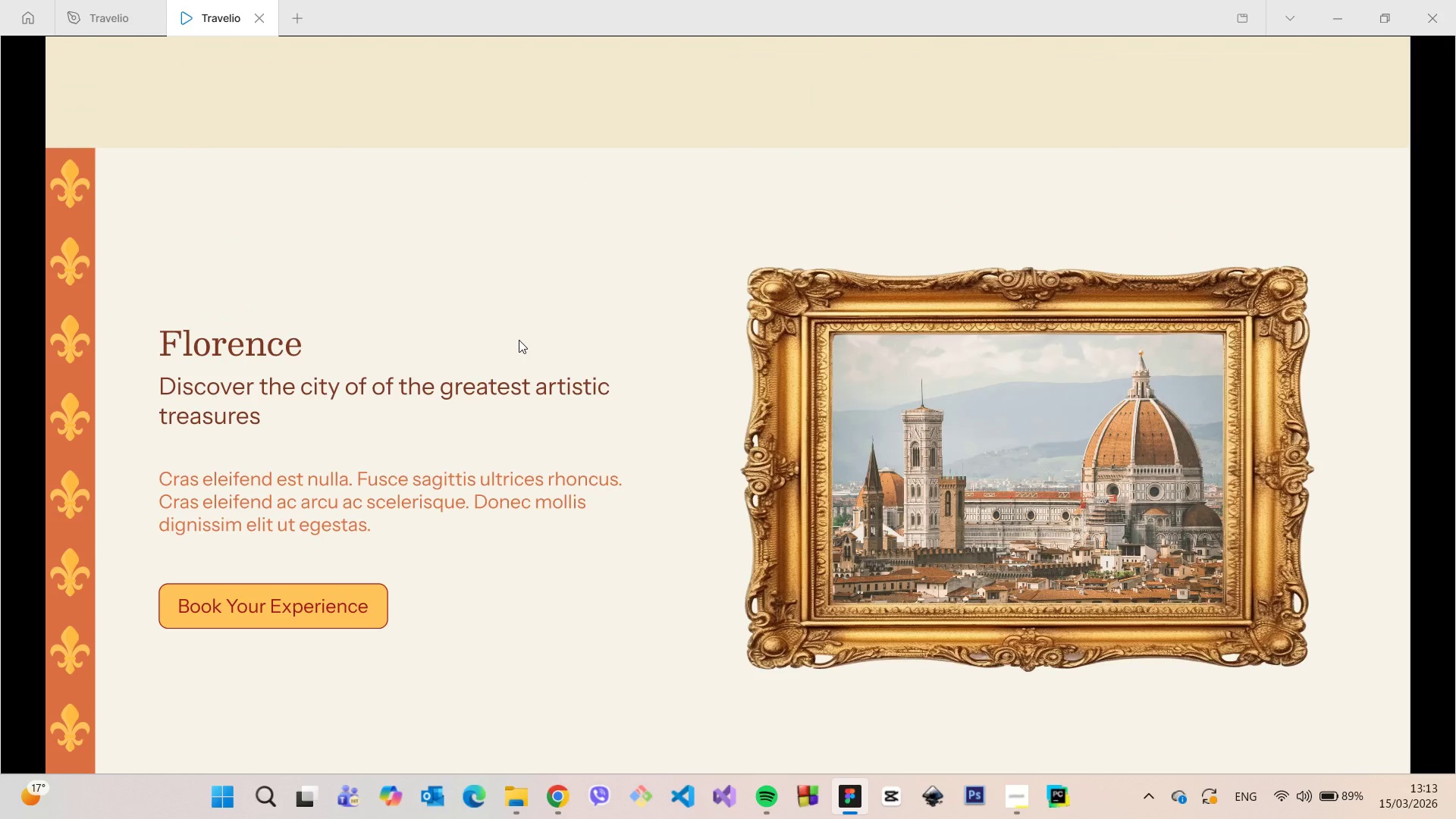 
scroll: coordinate [507, 331], scroll_direction: up, amount: 20.0
 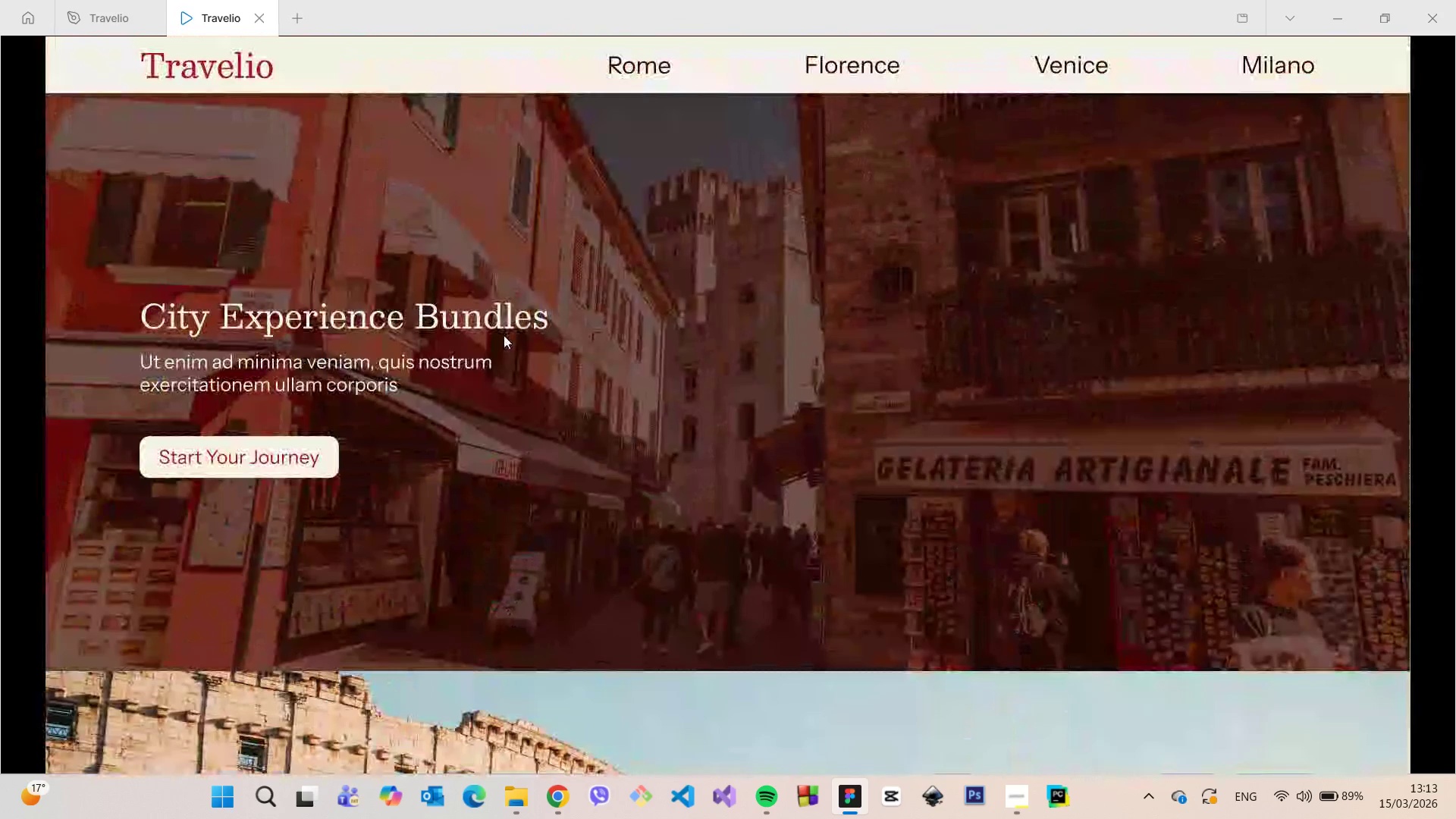 
scroll: coordinate [705, 391], scroll_direction: down, amount: 20.0
 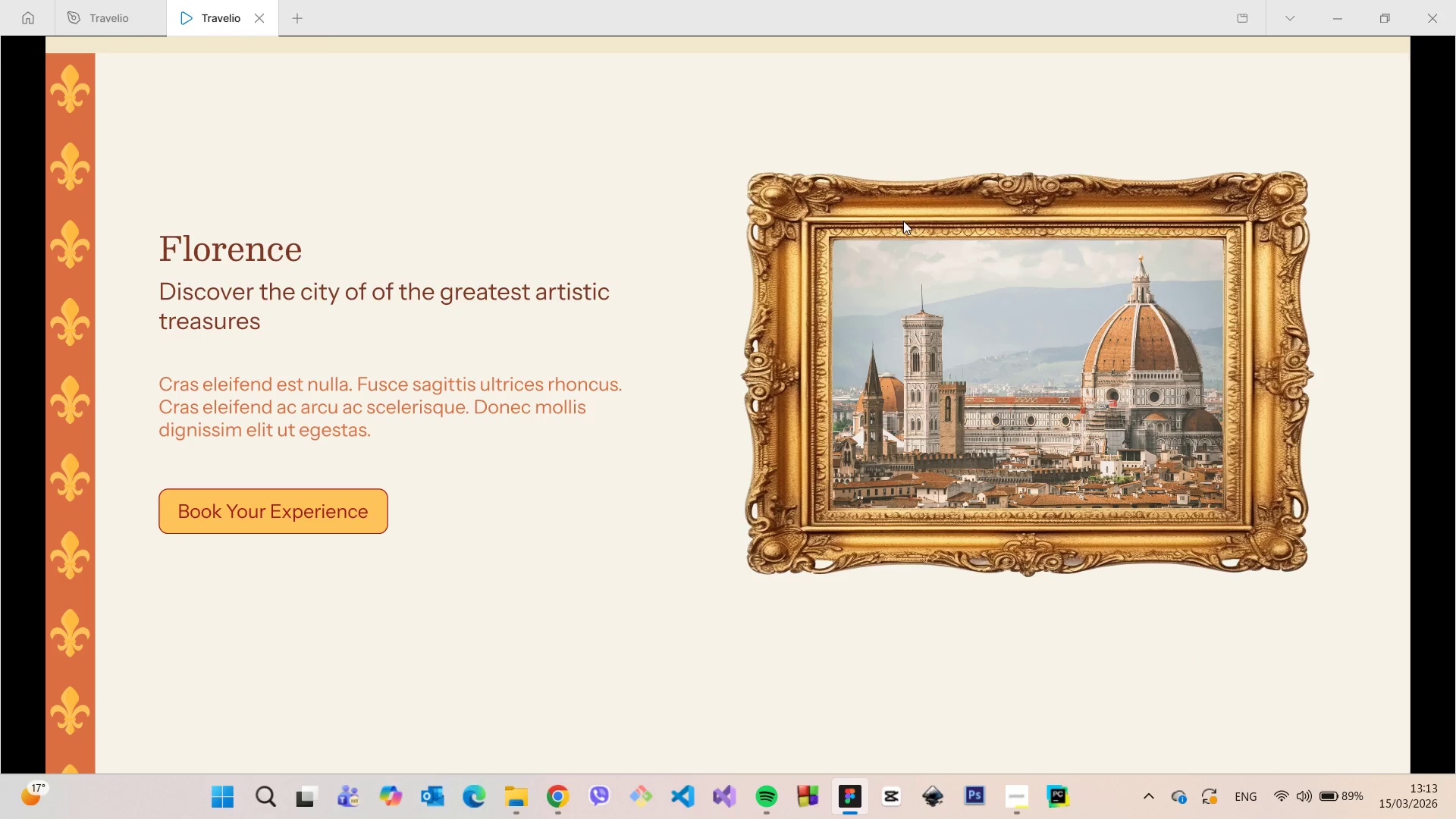 
wait(7.07)
 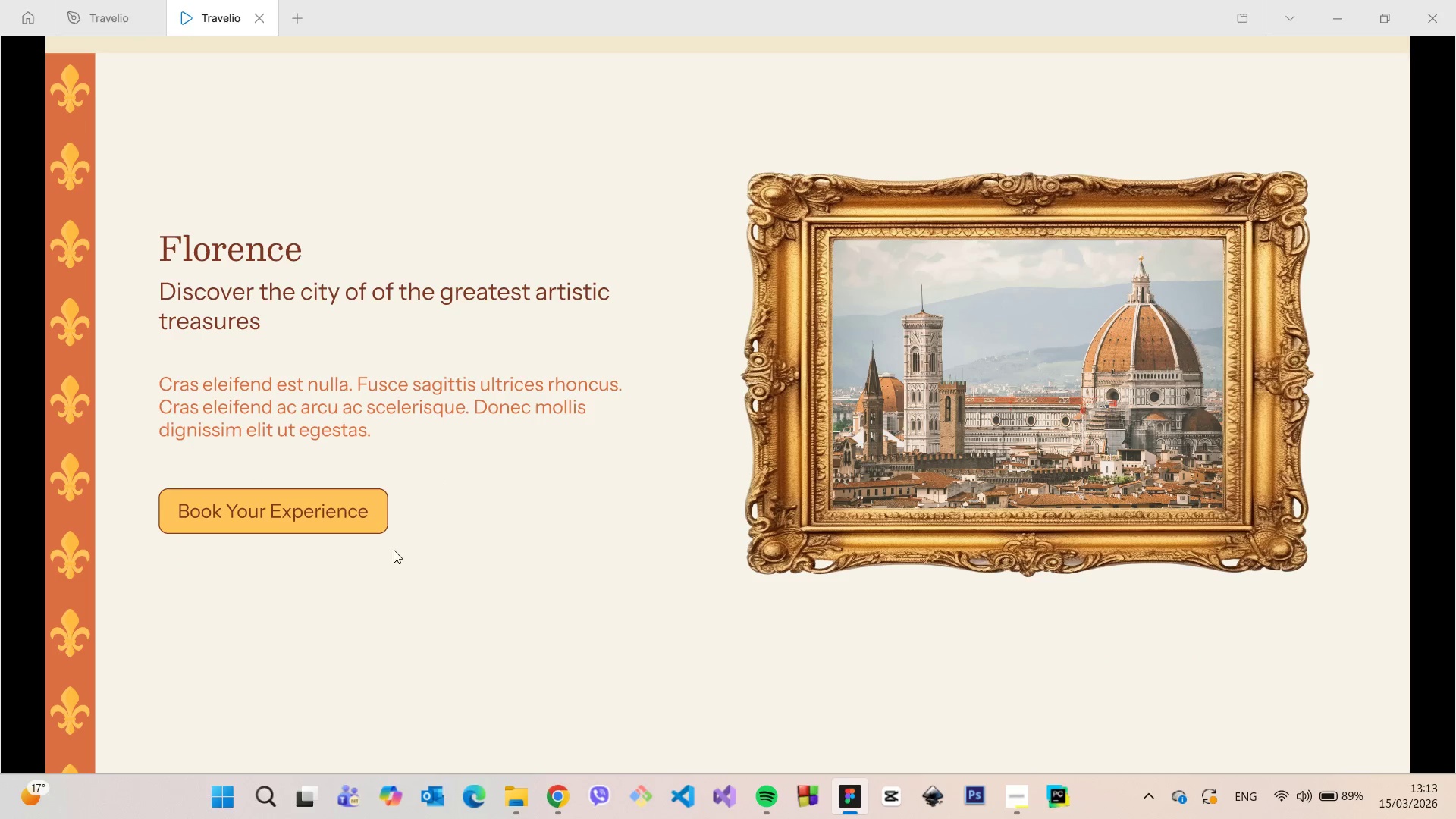 
left_click([250, 21])
 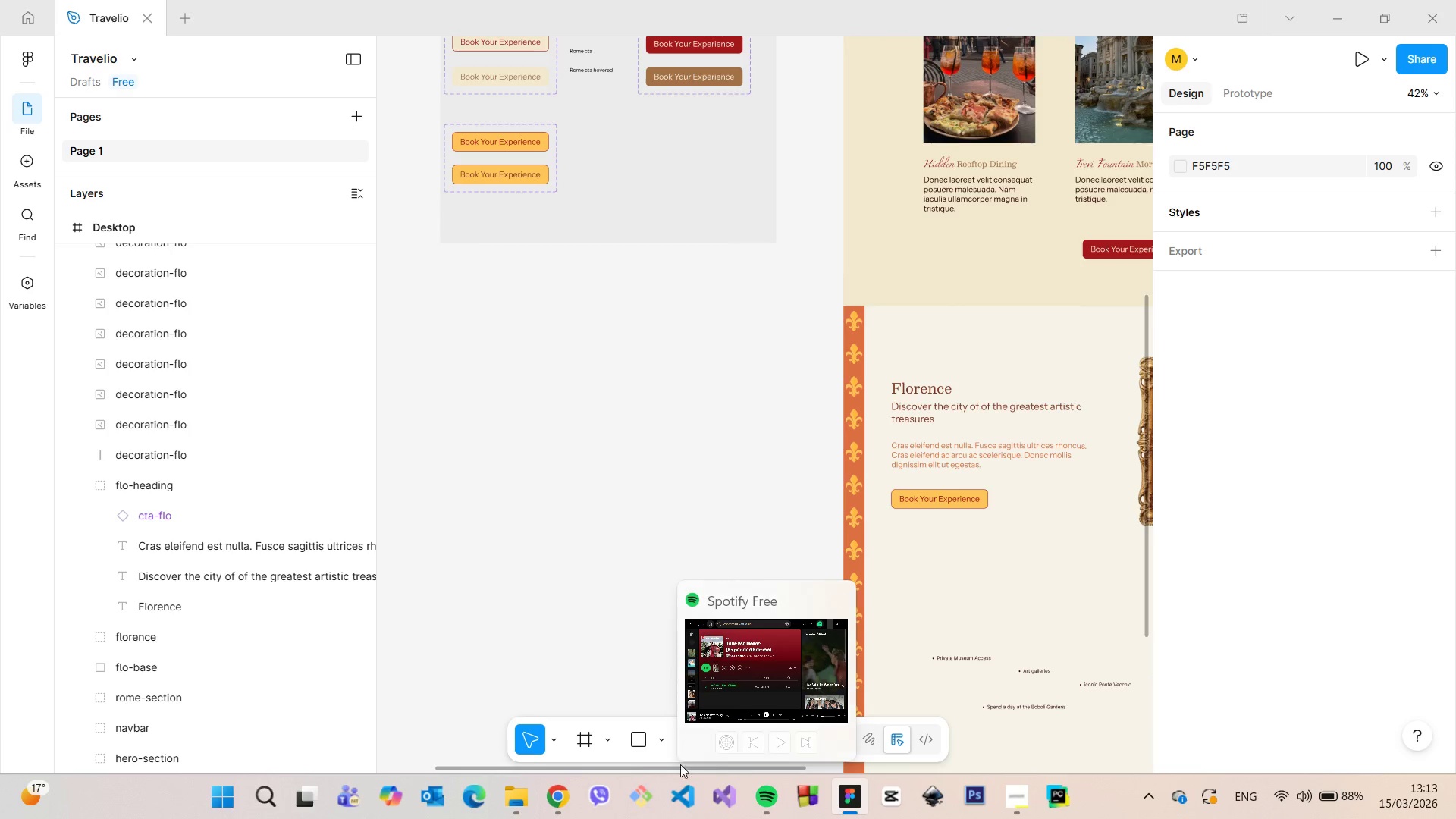 
left_click_drag(start_coordinate=[601, 767], to_coordinate=[648, 770])
 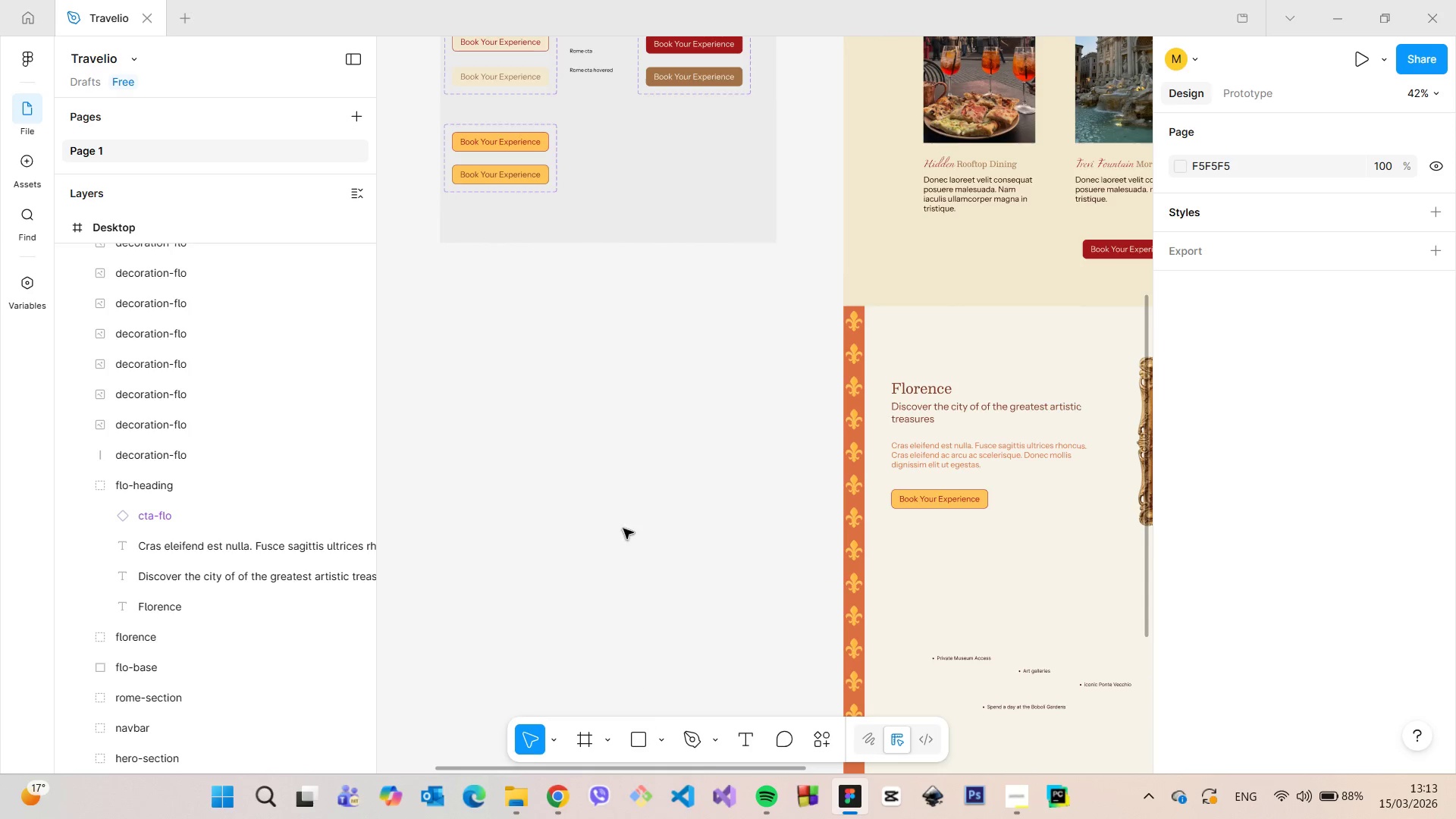 
left_click([626, 511])
 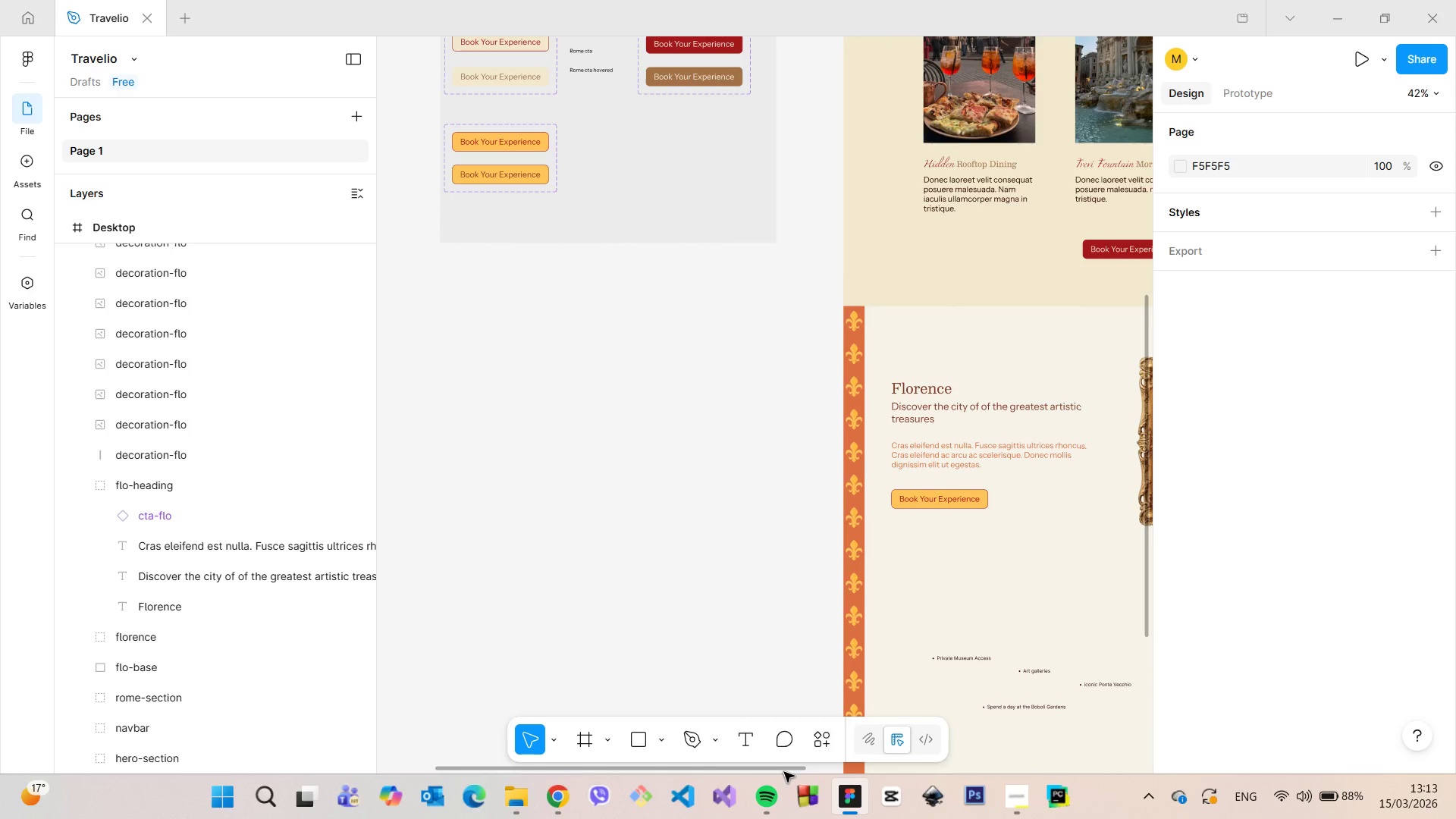 
left_click_drag(start_coordinate=[780, 770], to_coordinate=[934, 765])
 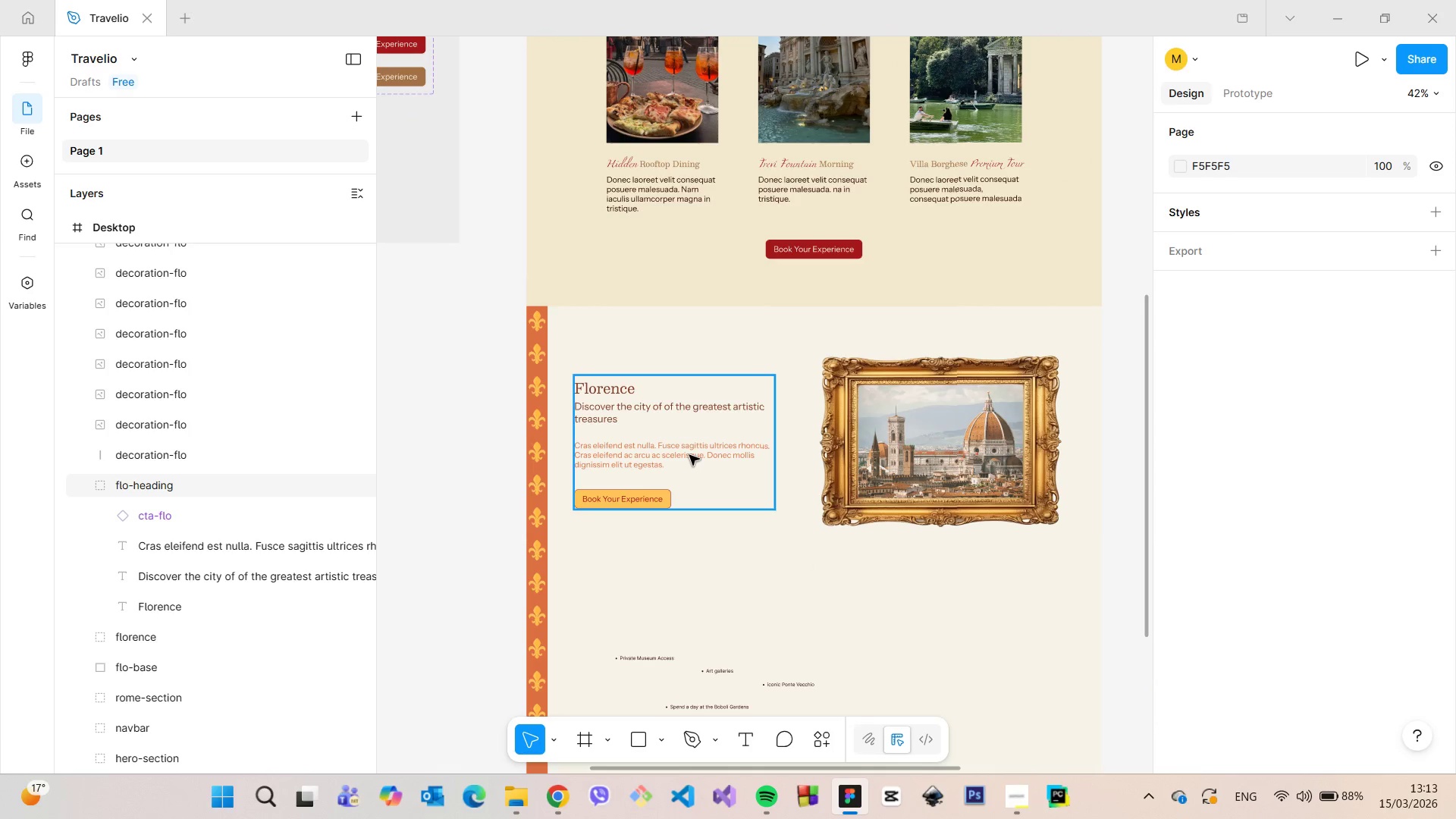 
left_click([689, 455])
 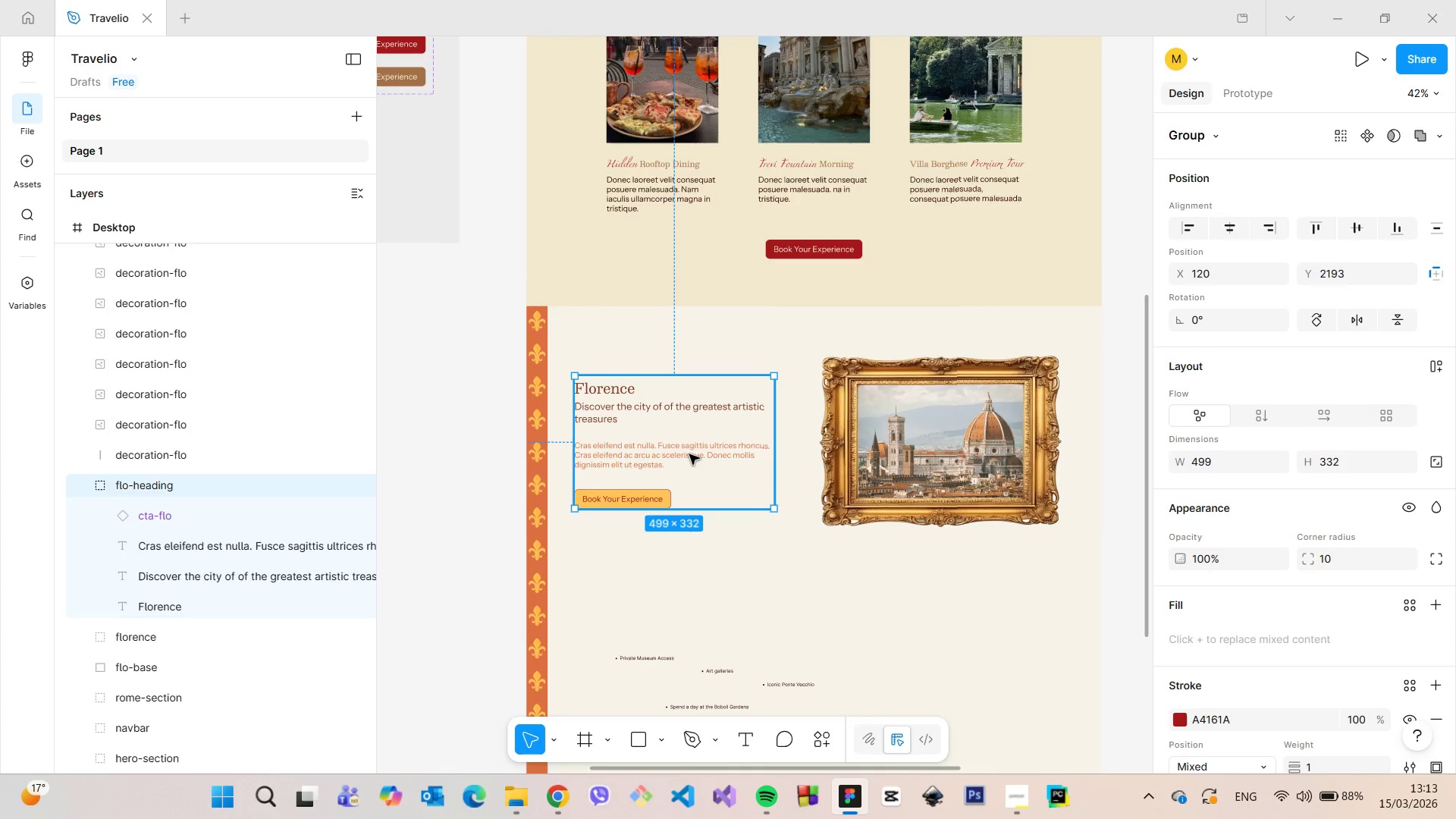 
left_click_drag(start_coordinate=[689, 454], to_coordinate=[691, 449])
 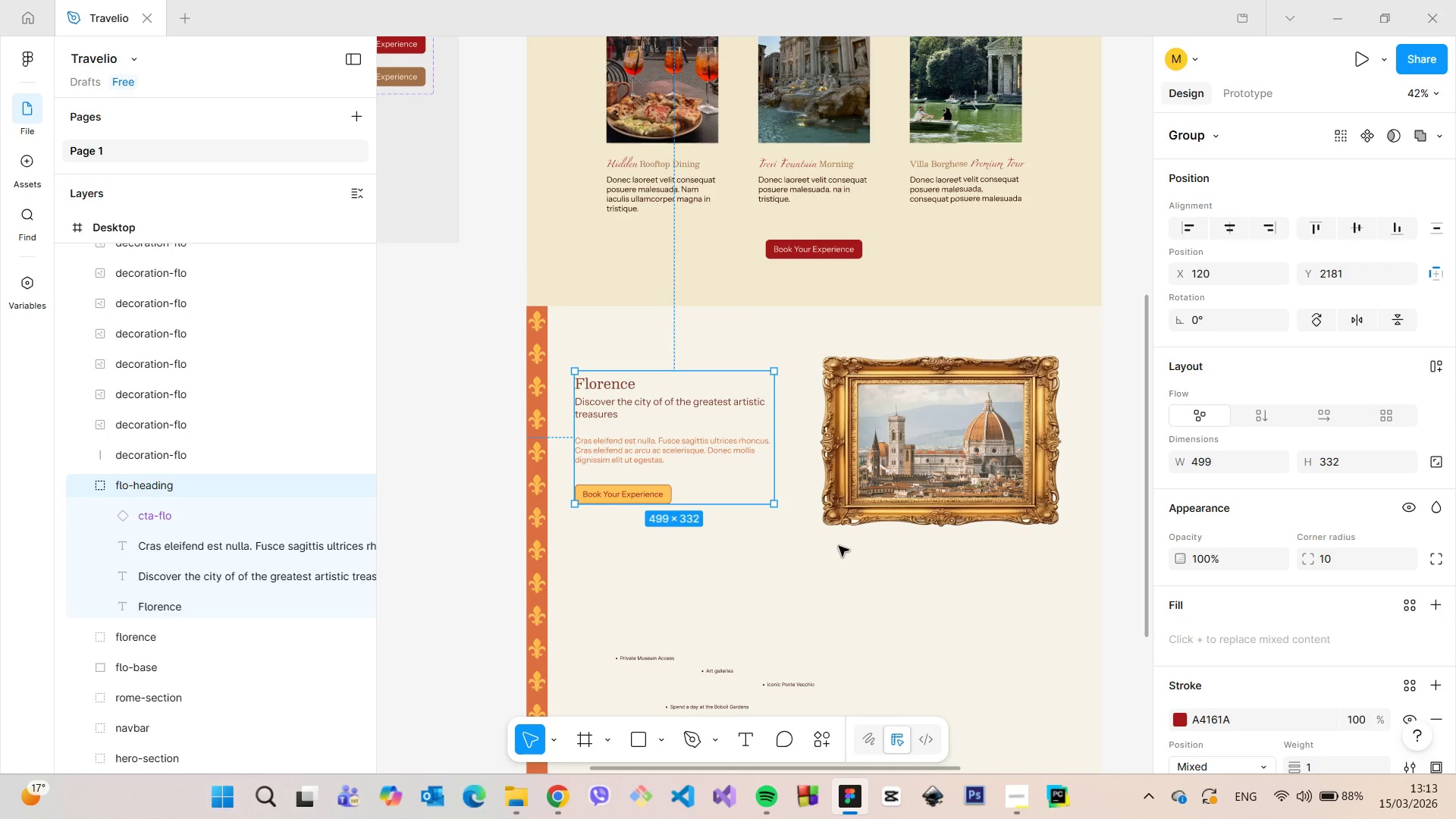 
left_click([846, 549])
 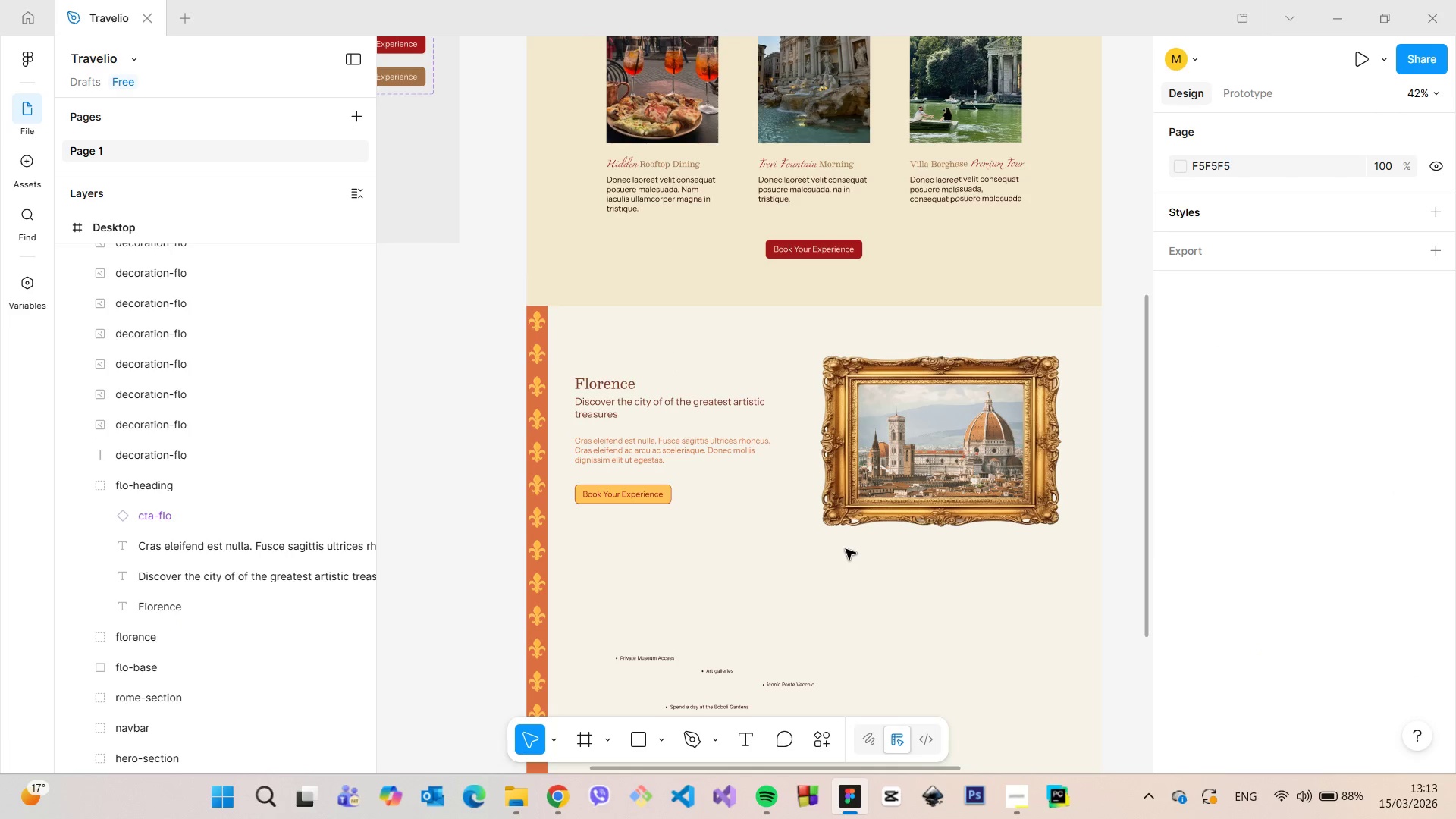 
scroll: coordinate [846, 549], scroll_direction: down, amount: 3.0
 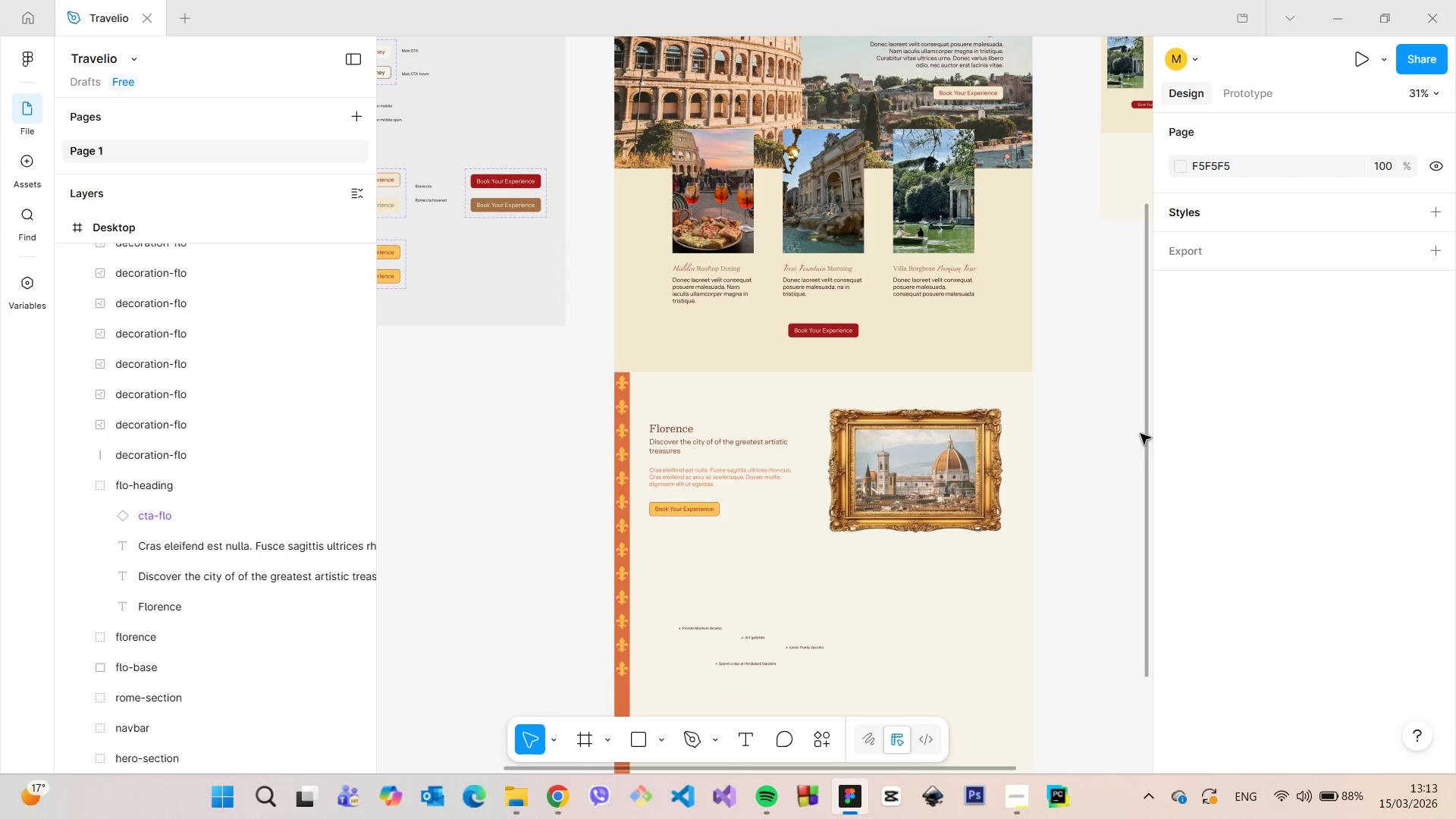 
left_click_drag(start_coordinate=[1147, 437], to_coordinate=[1145, 491])
 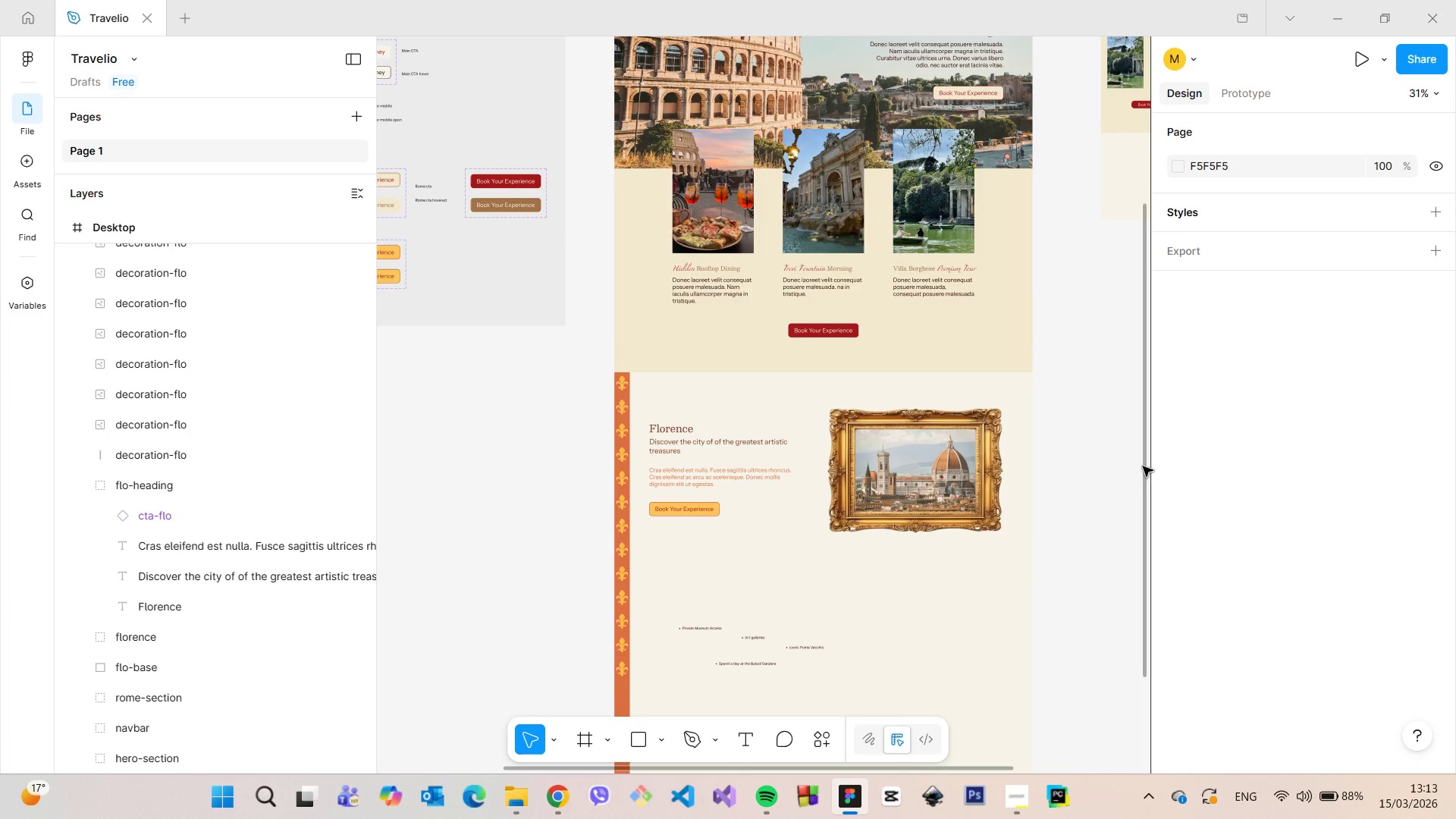 
left_click_drag(start_coordinate=[1141, 466], to_coordinate=[1122, 597])
 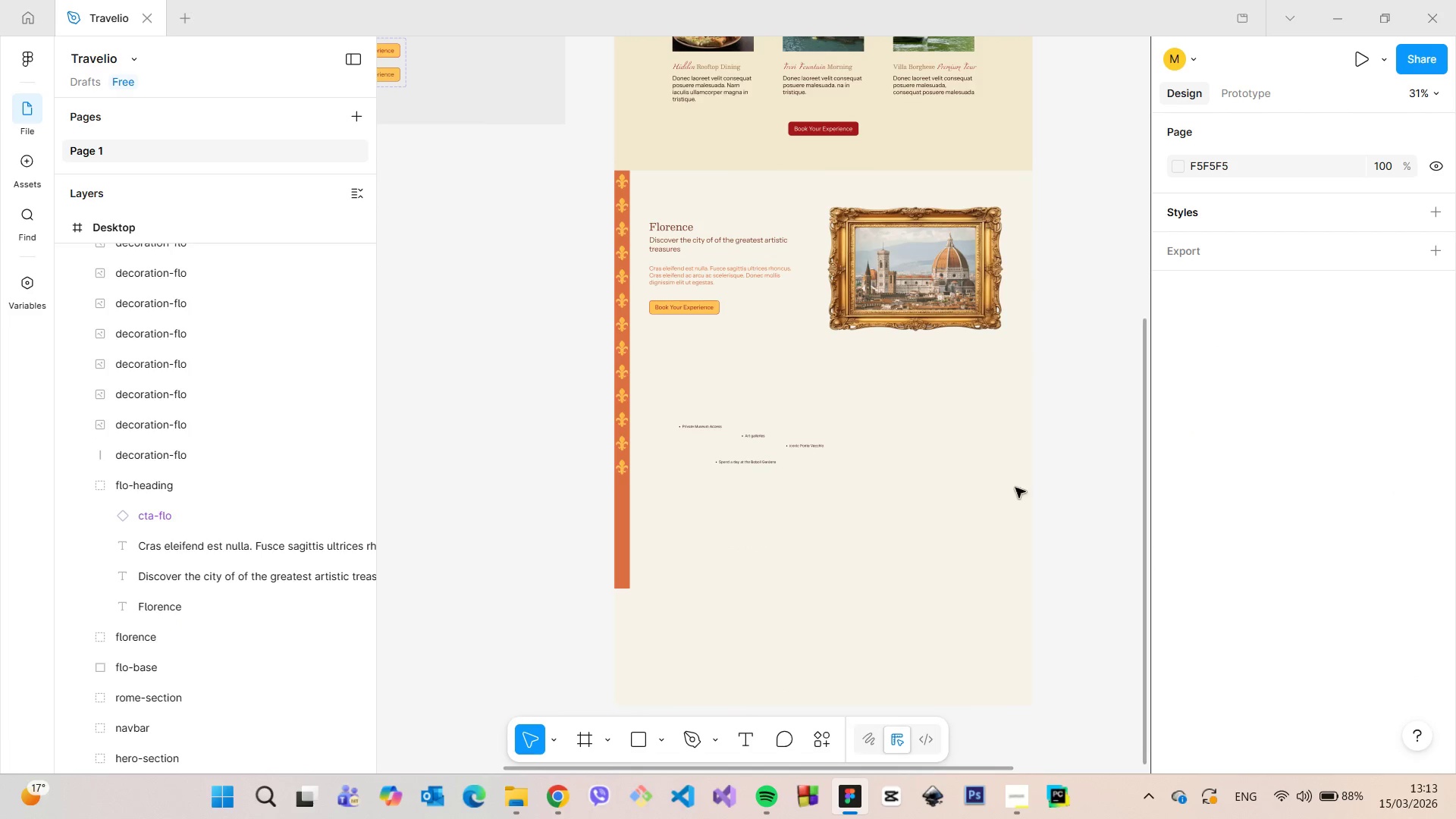 
scroll: coordinate [1001, 468], scroll_direction: up, amount: 3.0
 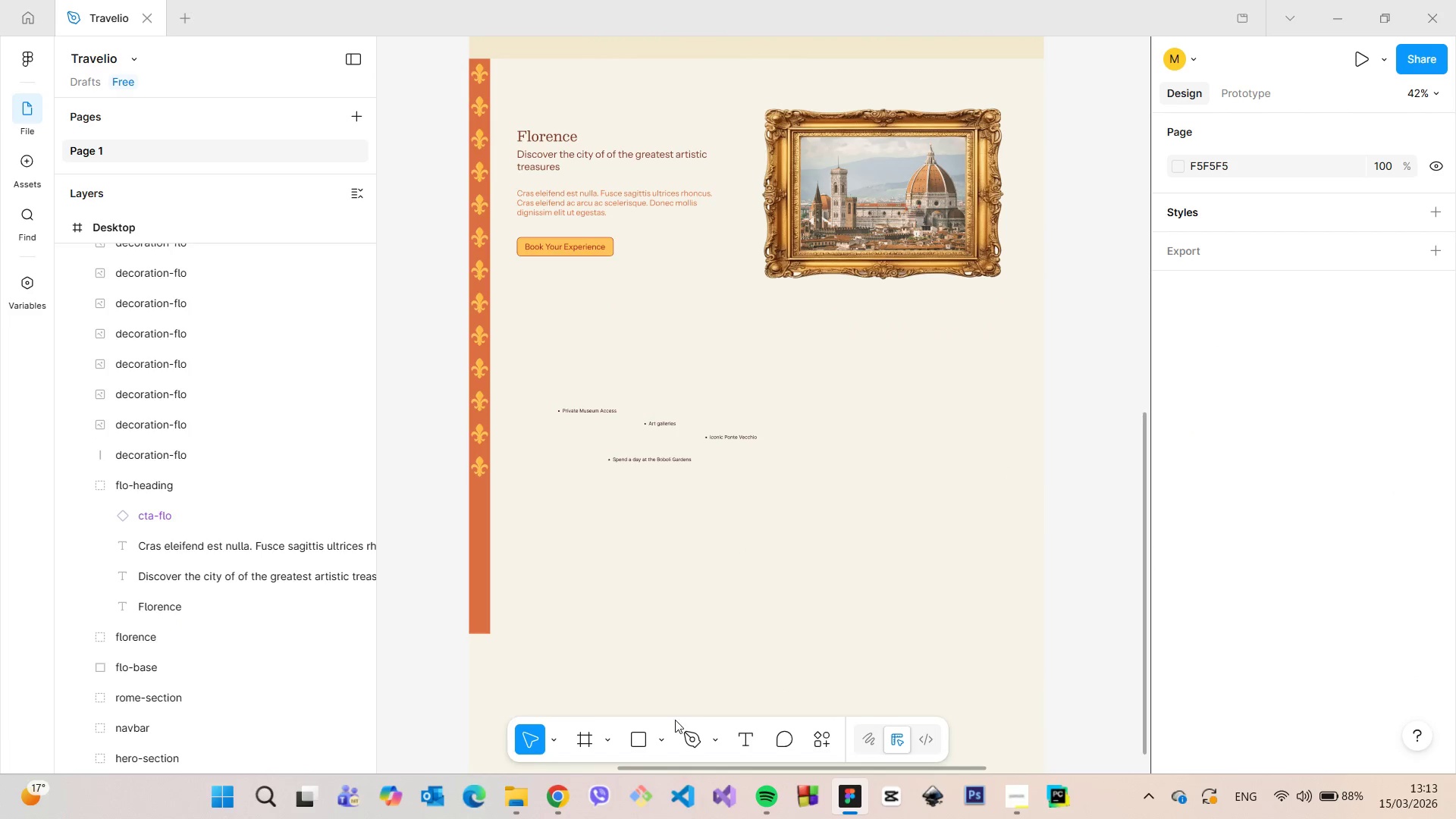 
left_click([663, 731])
 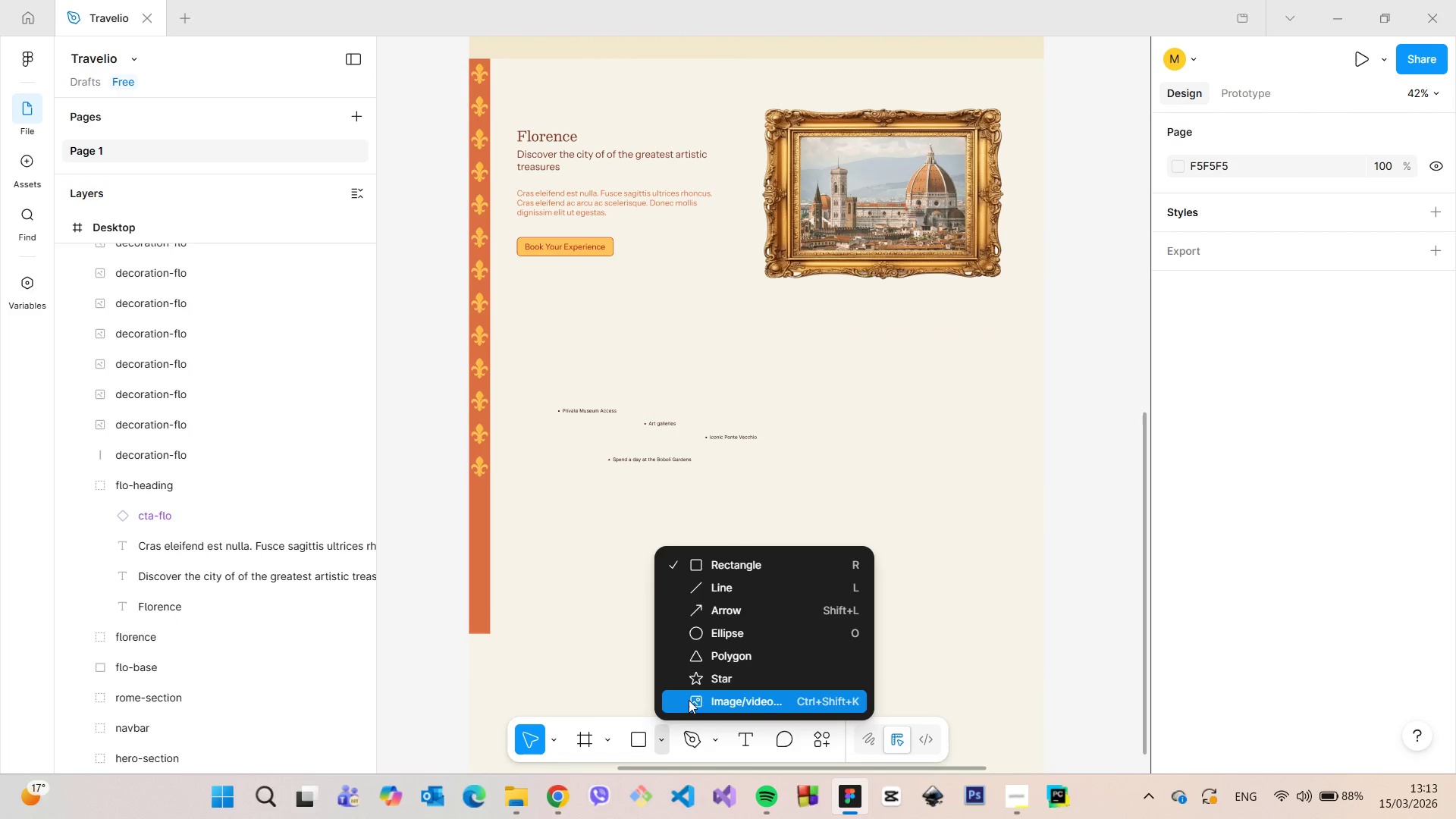 
left_click([692, 698])
 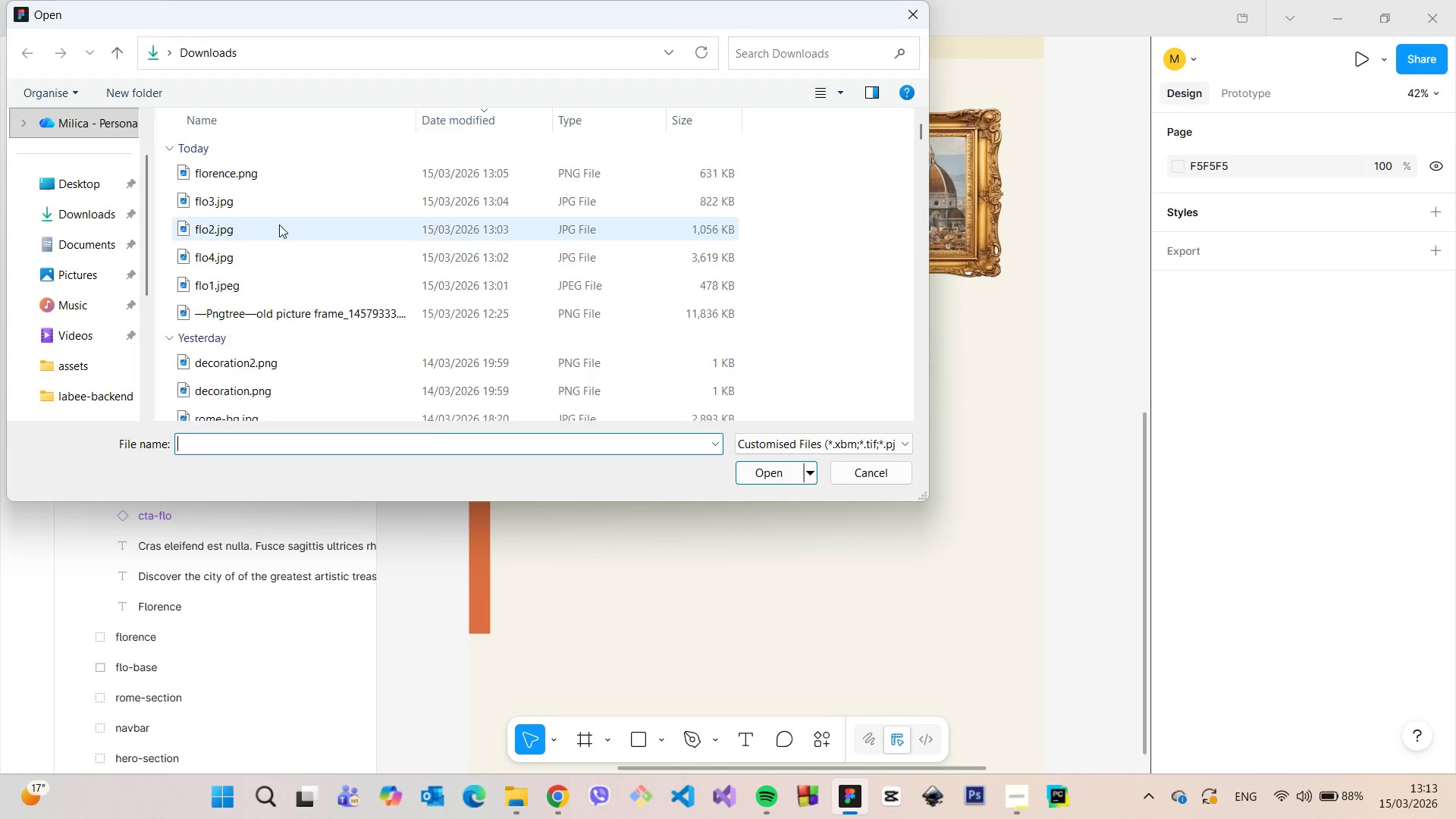 
left_click([288, 282])
 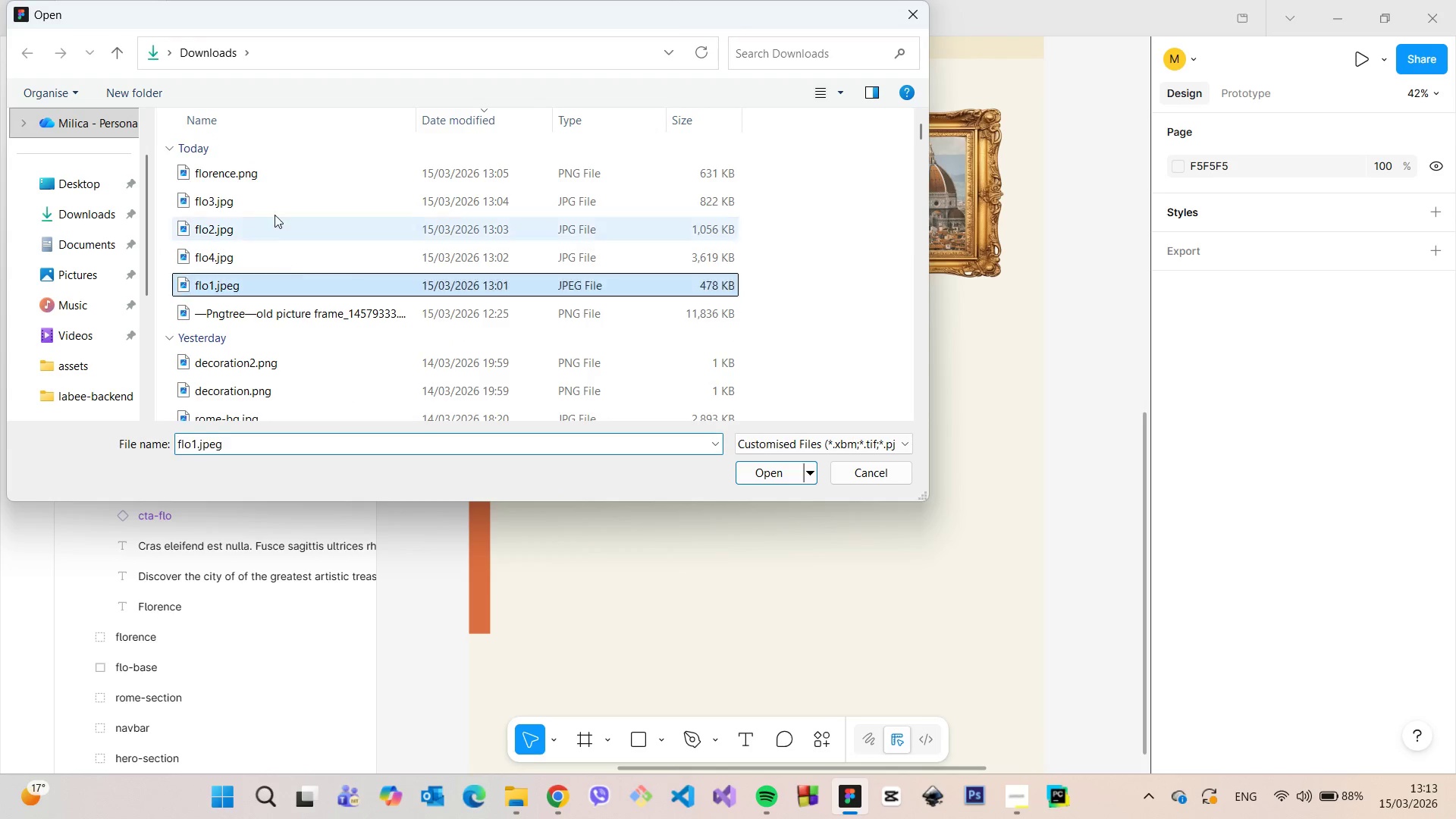 
hold_key(key=ShiftLeft, duration=0.78)
left_click([271, 203])
 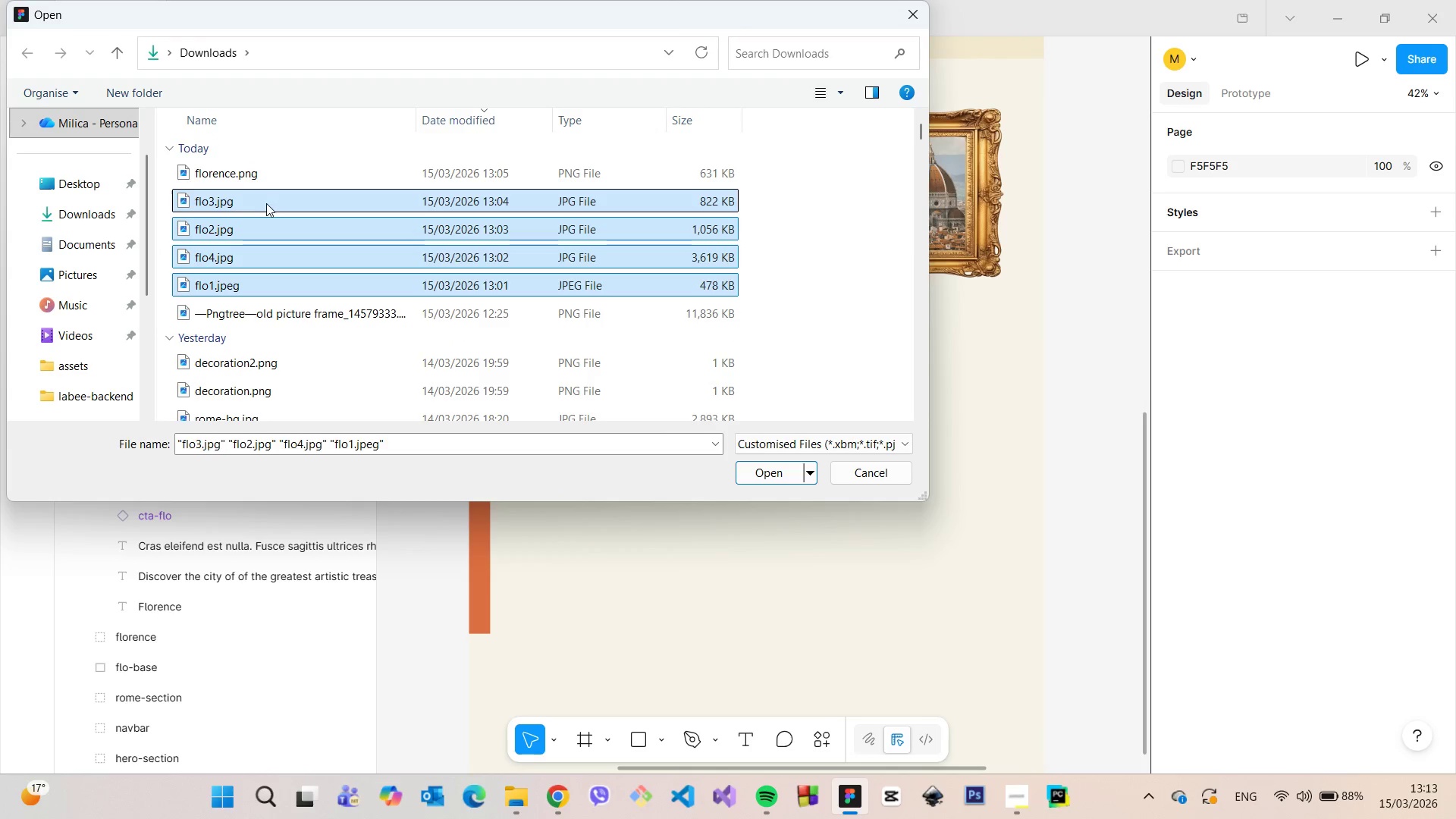 
left_click_drag(start_coordinate=[265, 204], to_coordinate=[1000, 456])
 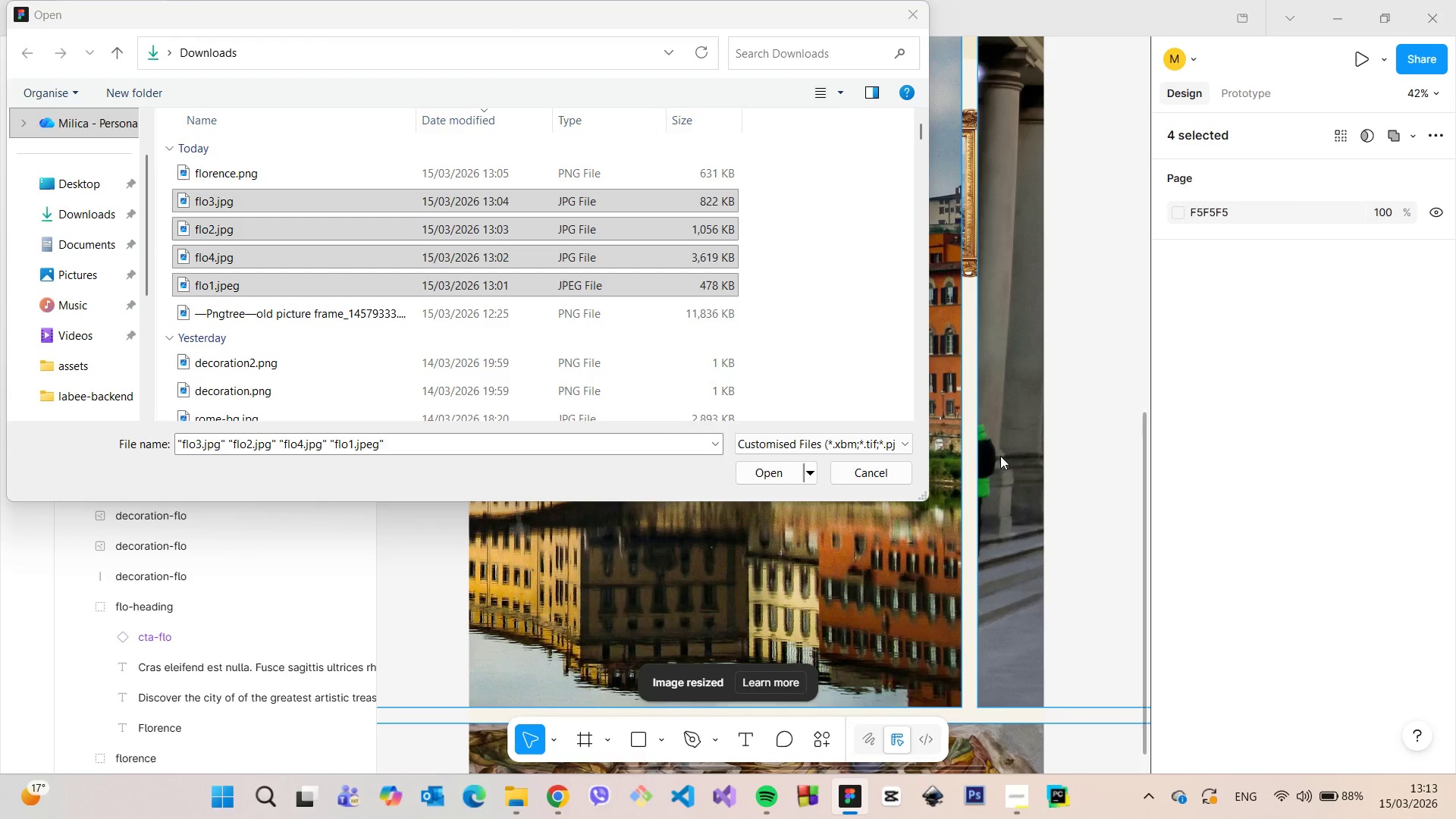 
wait(5.23)
 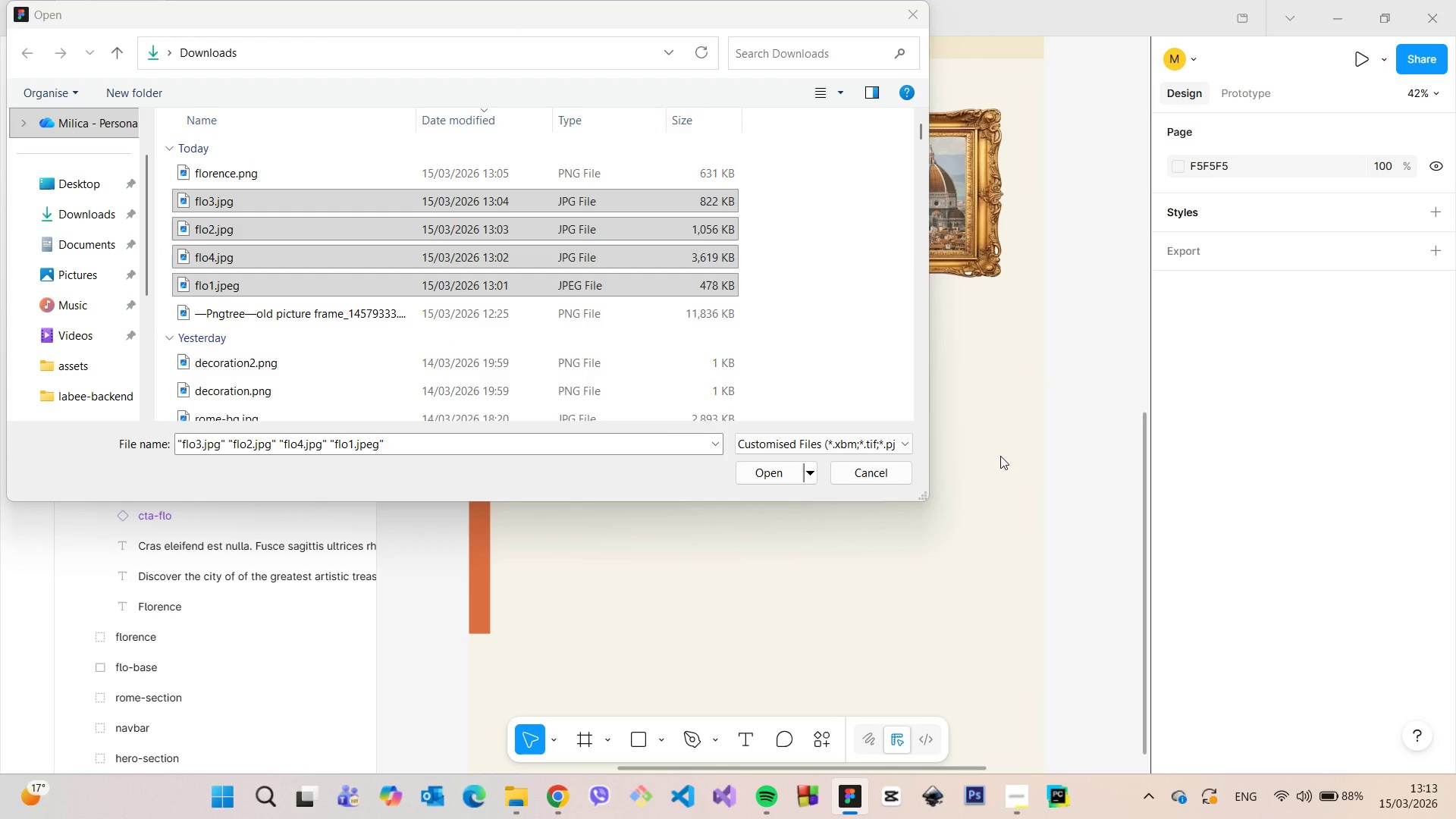 
left_click([913, 22])
 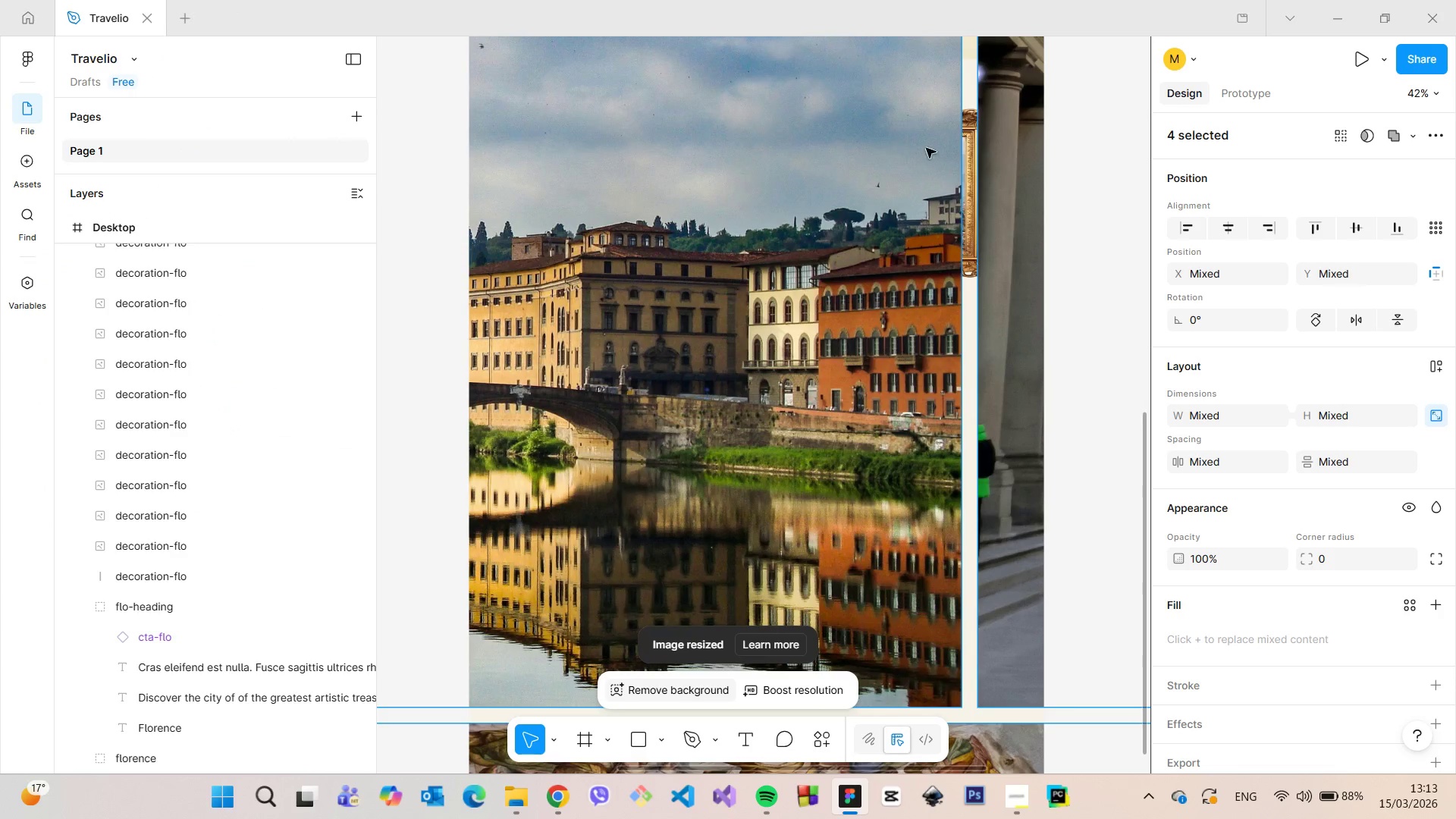 
scroll: coordinate [917, 186], scroll_direction: down, amount: 22.0
 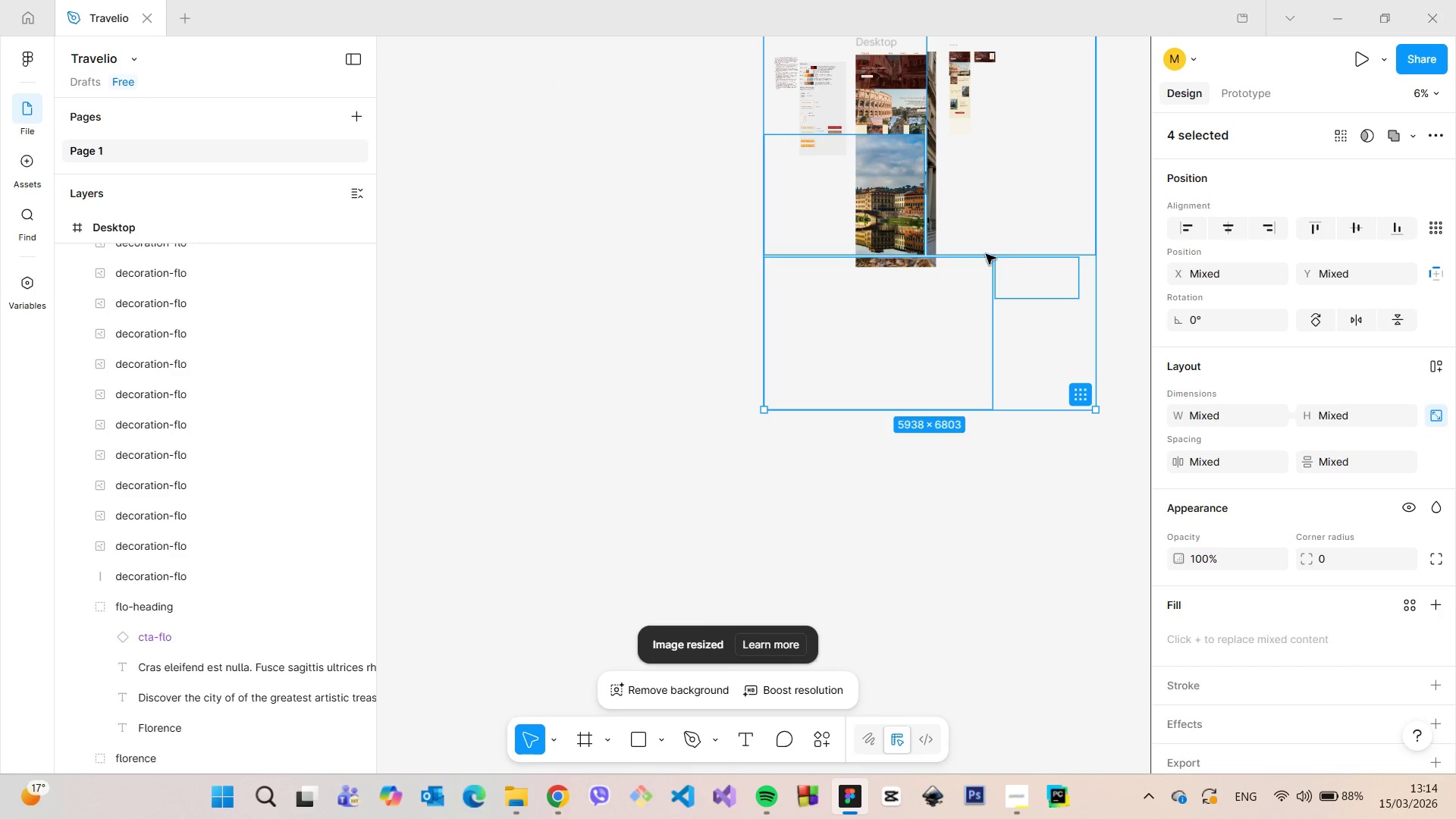 
scroll: coordinate [915, 125], scroll_direction: up, amount: 4.0
 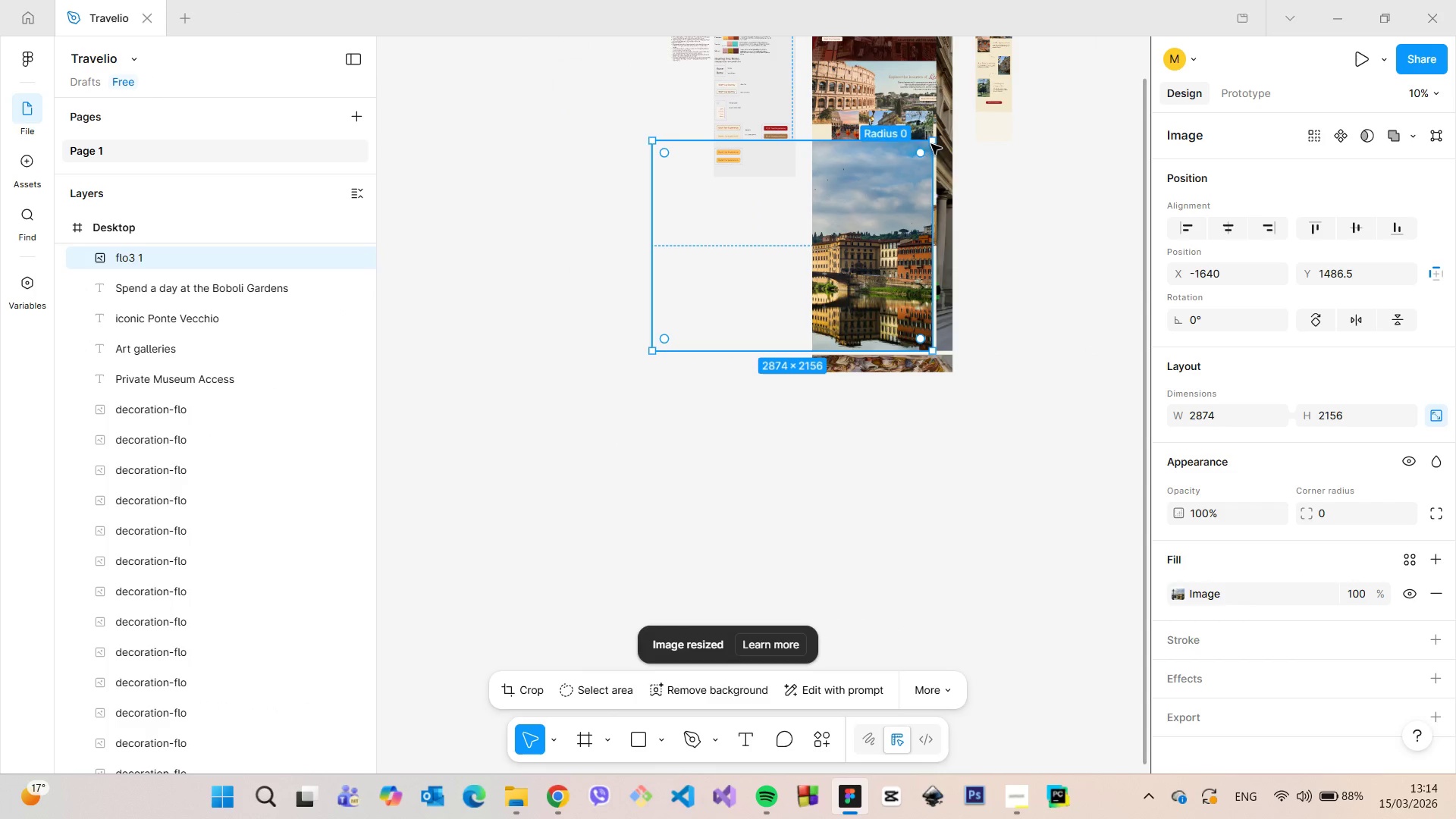 
left_click_drag(start_coordinate=[932, 141], to_coordinate=[730, 282])
 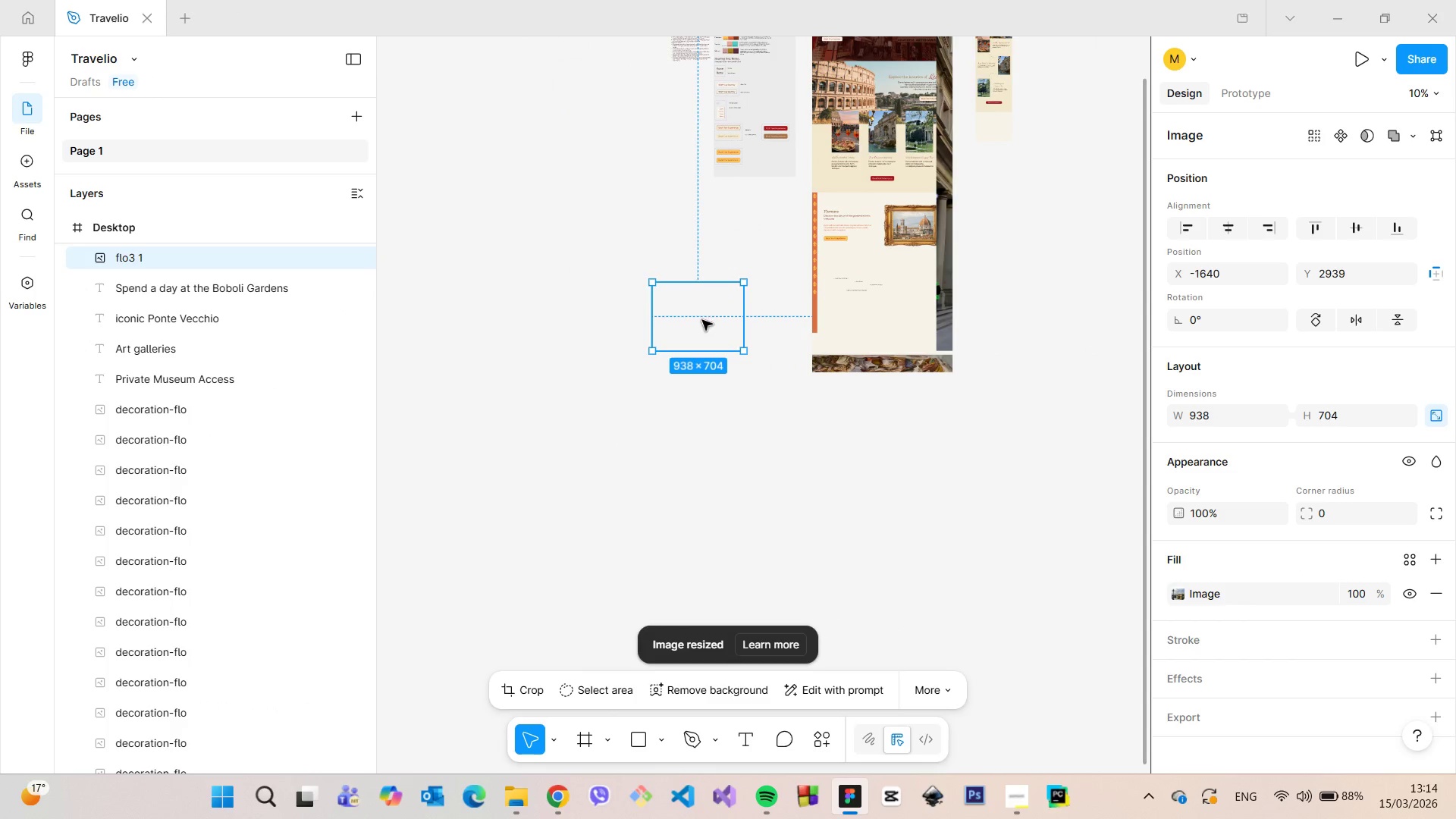 
left_click_drag(start_coordinate=[701, 320], to_coordinate=[851, 321])
 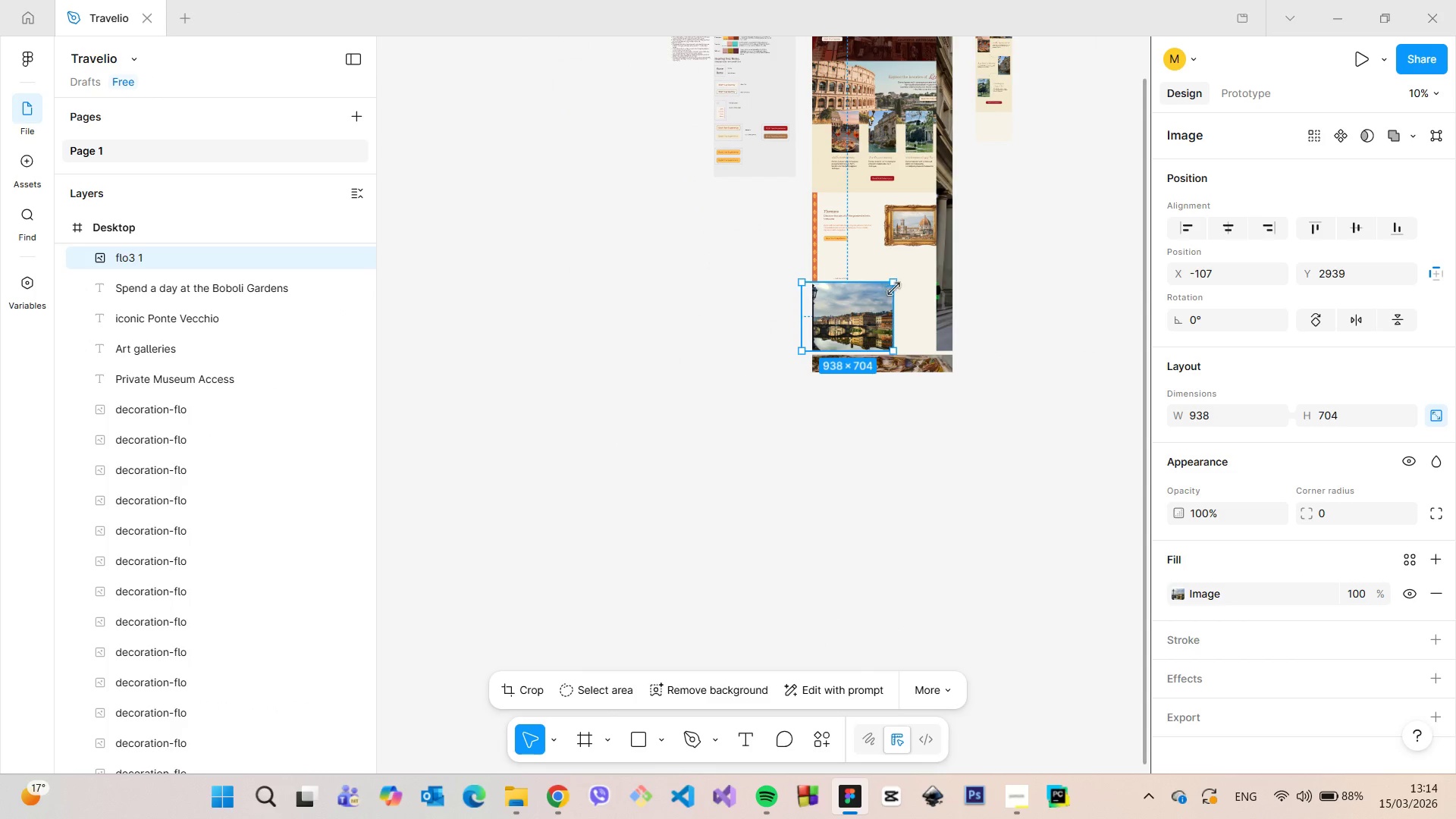 
left_click_drag(start_coordinate=[894, 286], to_coordinate=[862, 319])
 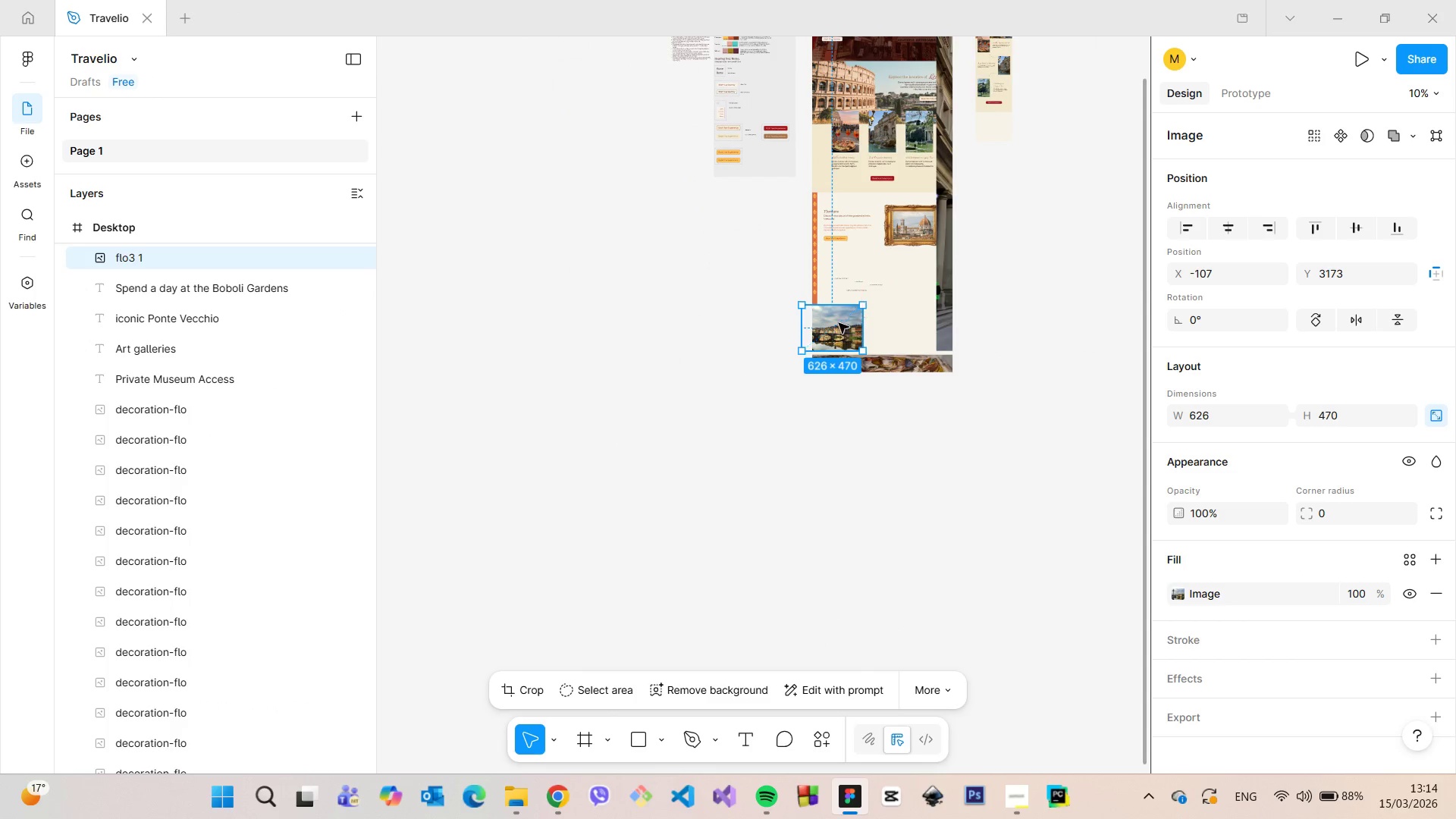 
left_click_drag(start_coordinate=[834, 325], to_coordinate=[862, 315])
 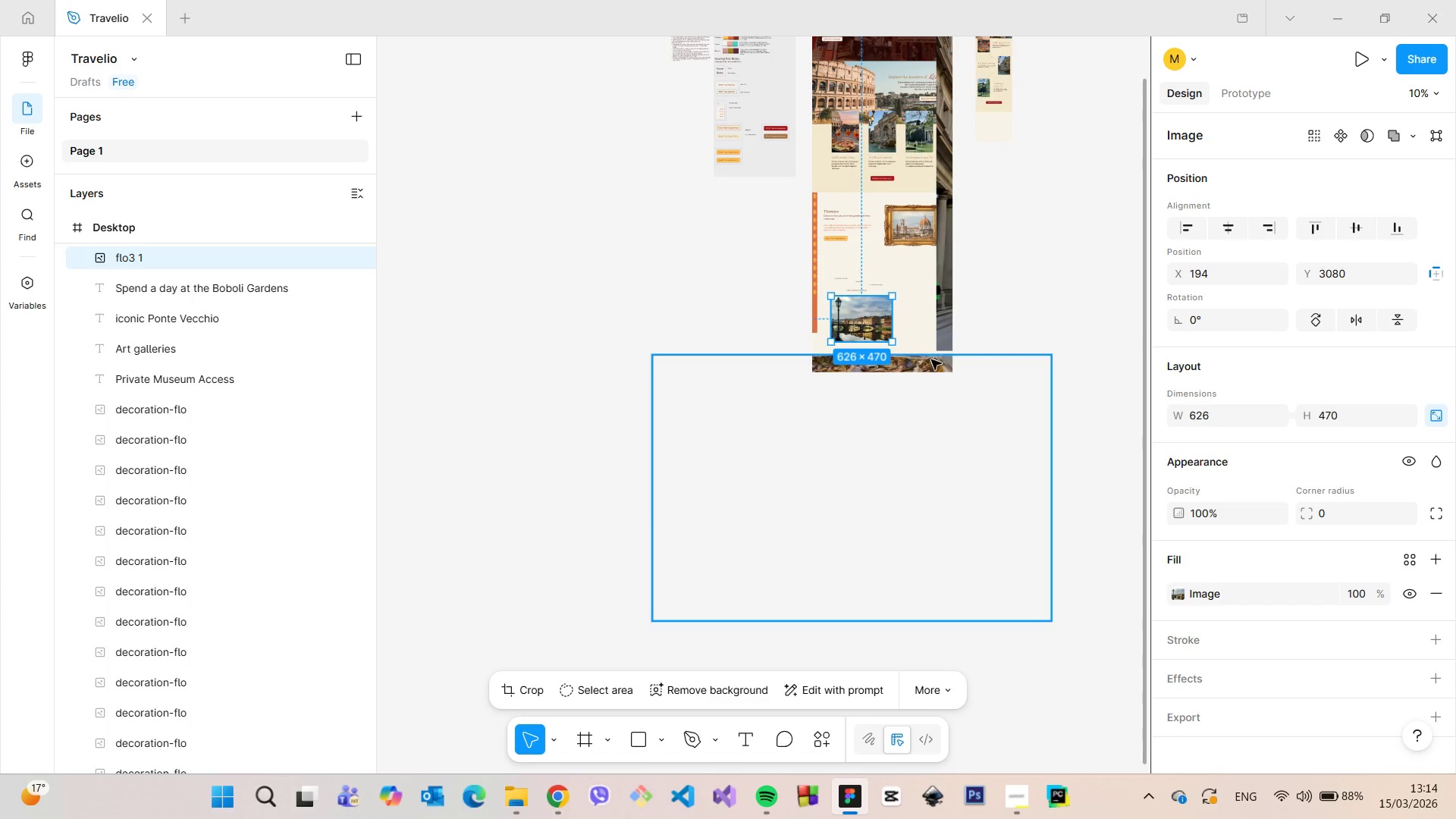 
left_click([931, 359])
 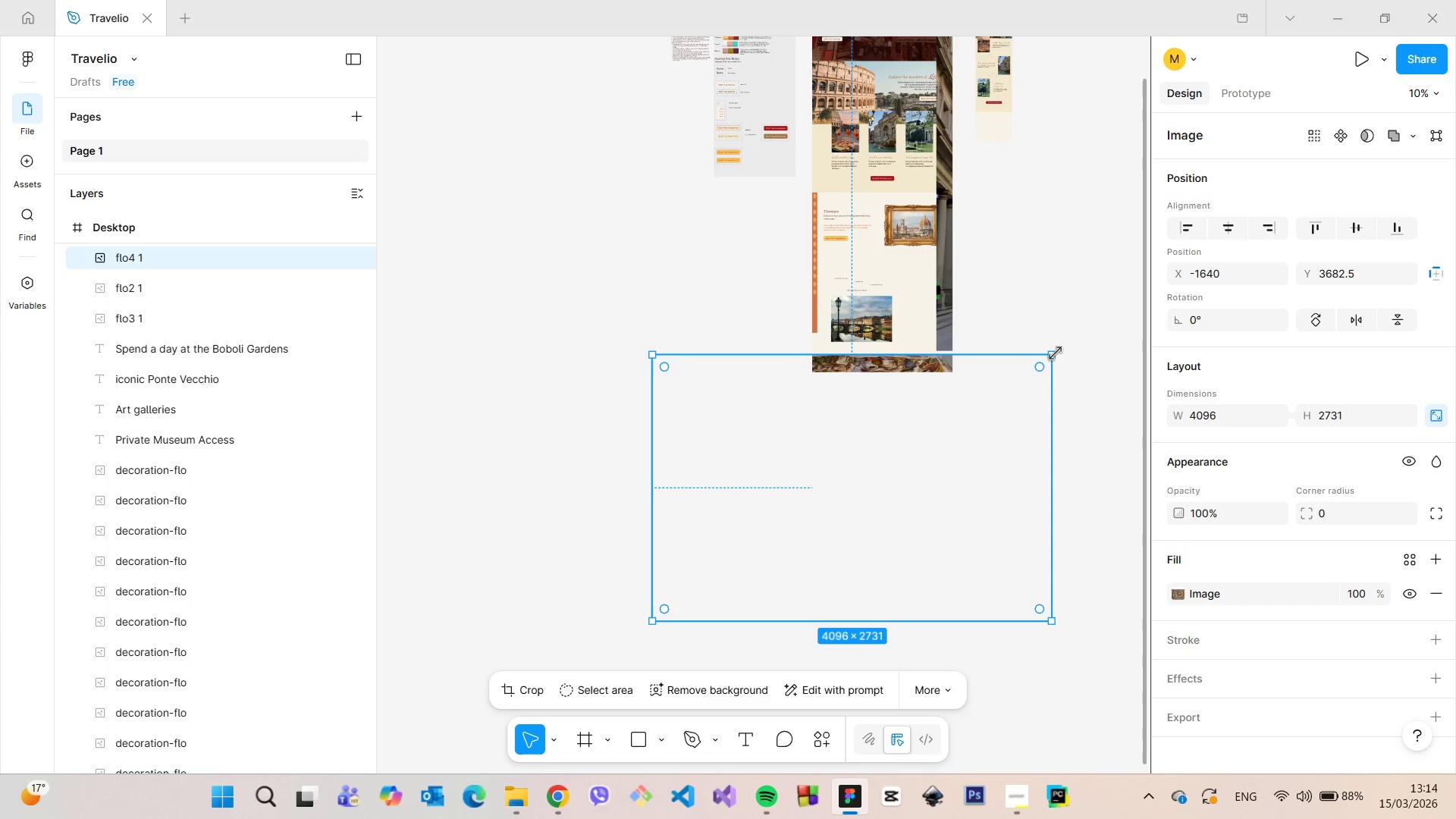 
left_click_drag(start_coordinate=[1056, 353], to_coordinate=[707, 570])
 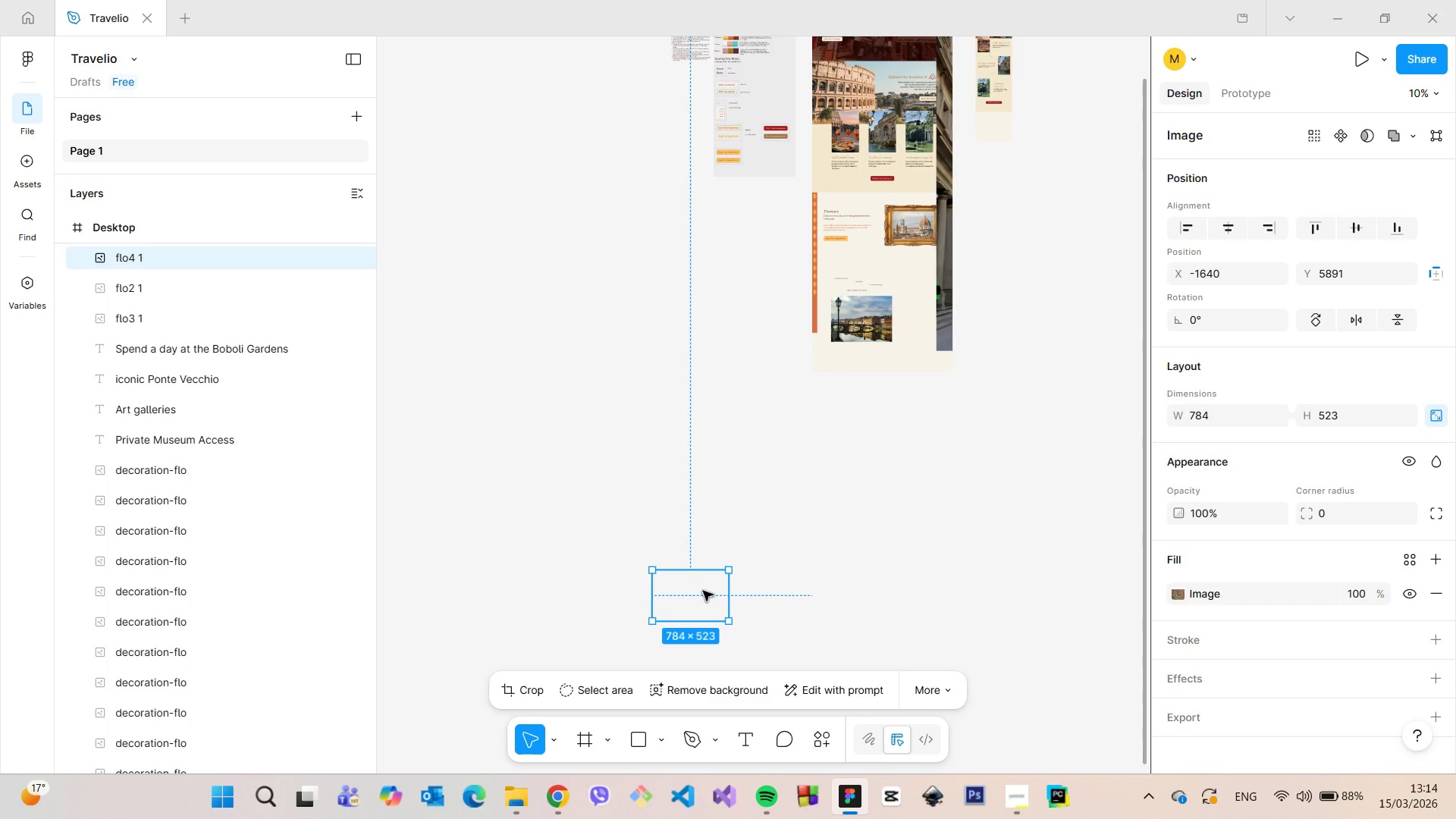 
left_click_drag(start_coordinate=[694, 591], to_coordinate=[880, 318])
 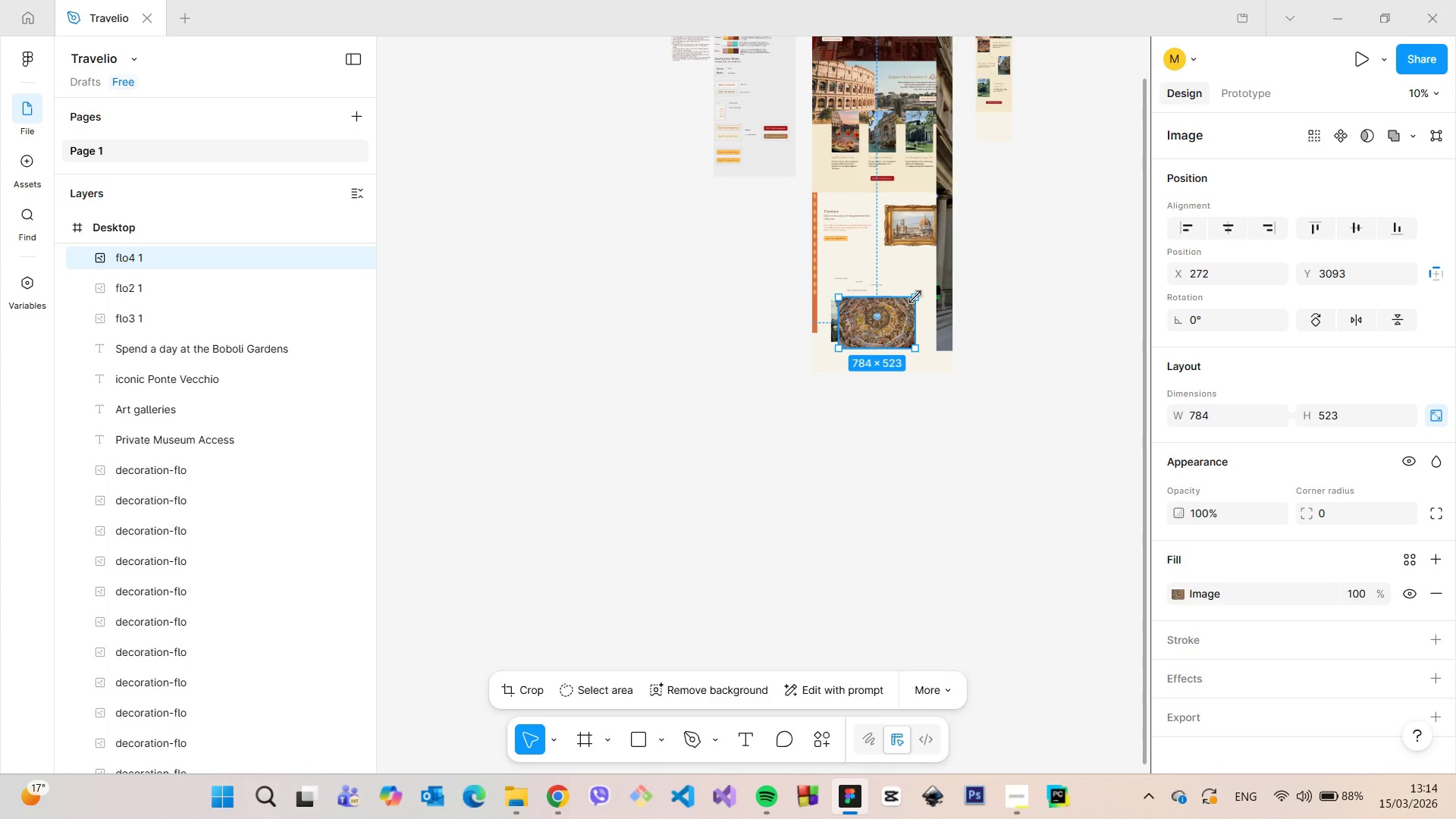 
left_click_drag(start_coordinate=[916, 297], to_coordinate=[889, 322])
 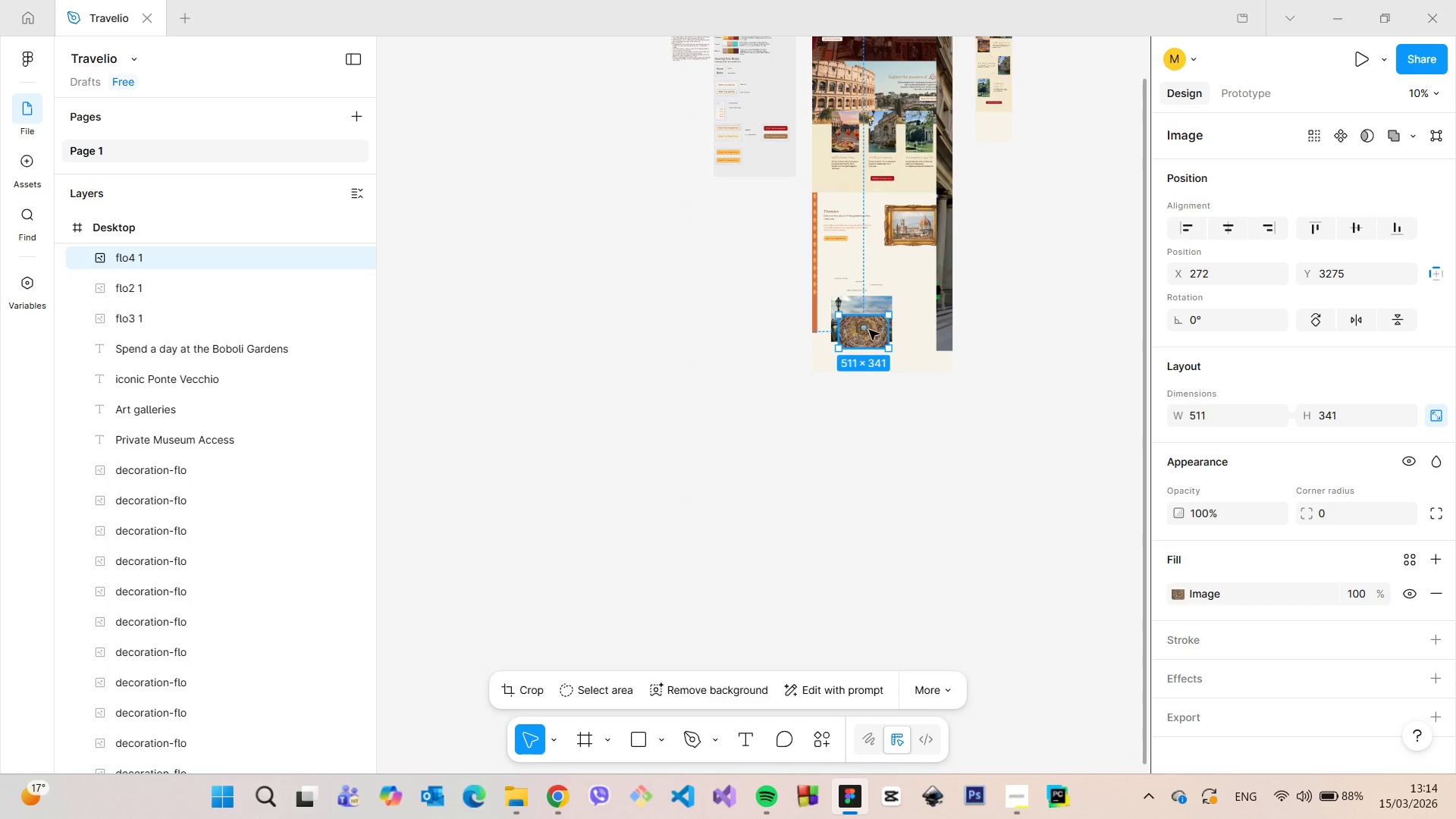 
left_click_drag(start_coordinate=[866, 331], to_coordinate=[895, 331])
 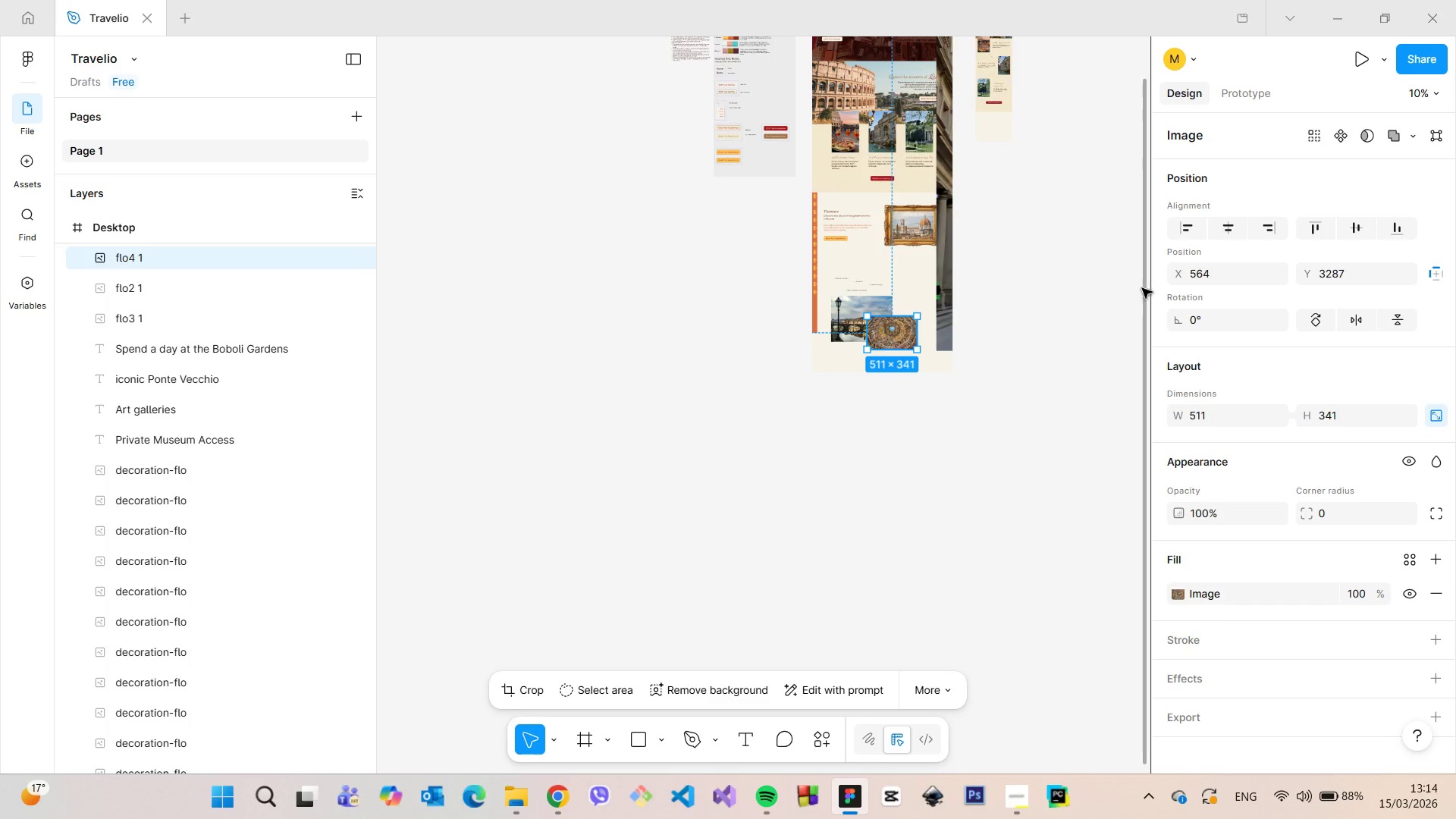 
left_click_drag(start_coordinate=[1144, 287], to_coordinate=[1140, 138])
 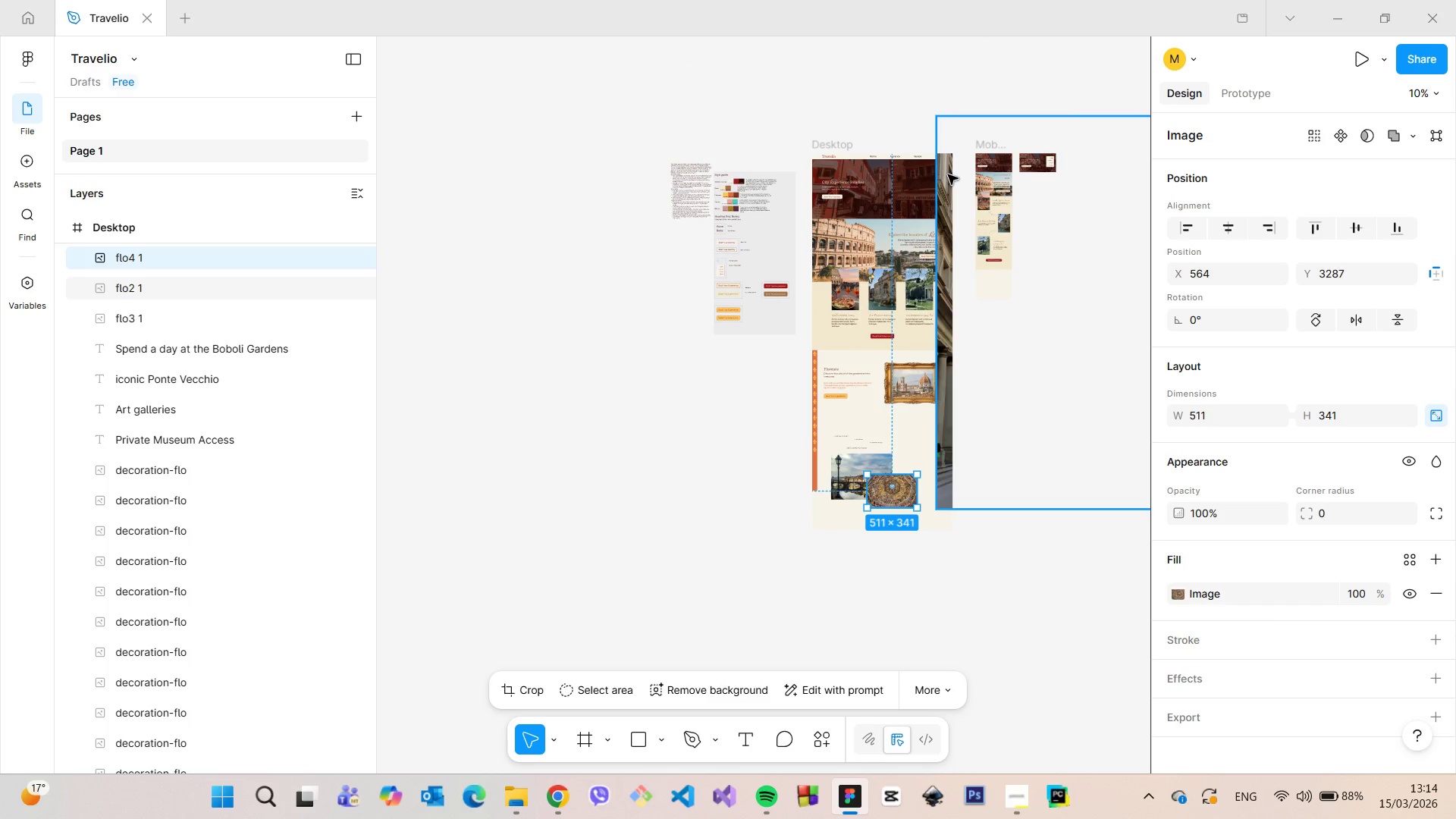 
left_click([948, 174])
 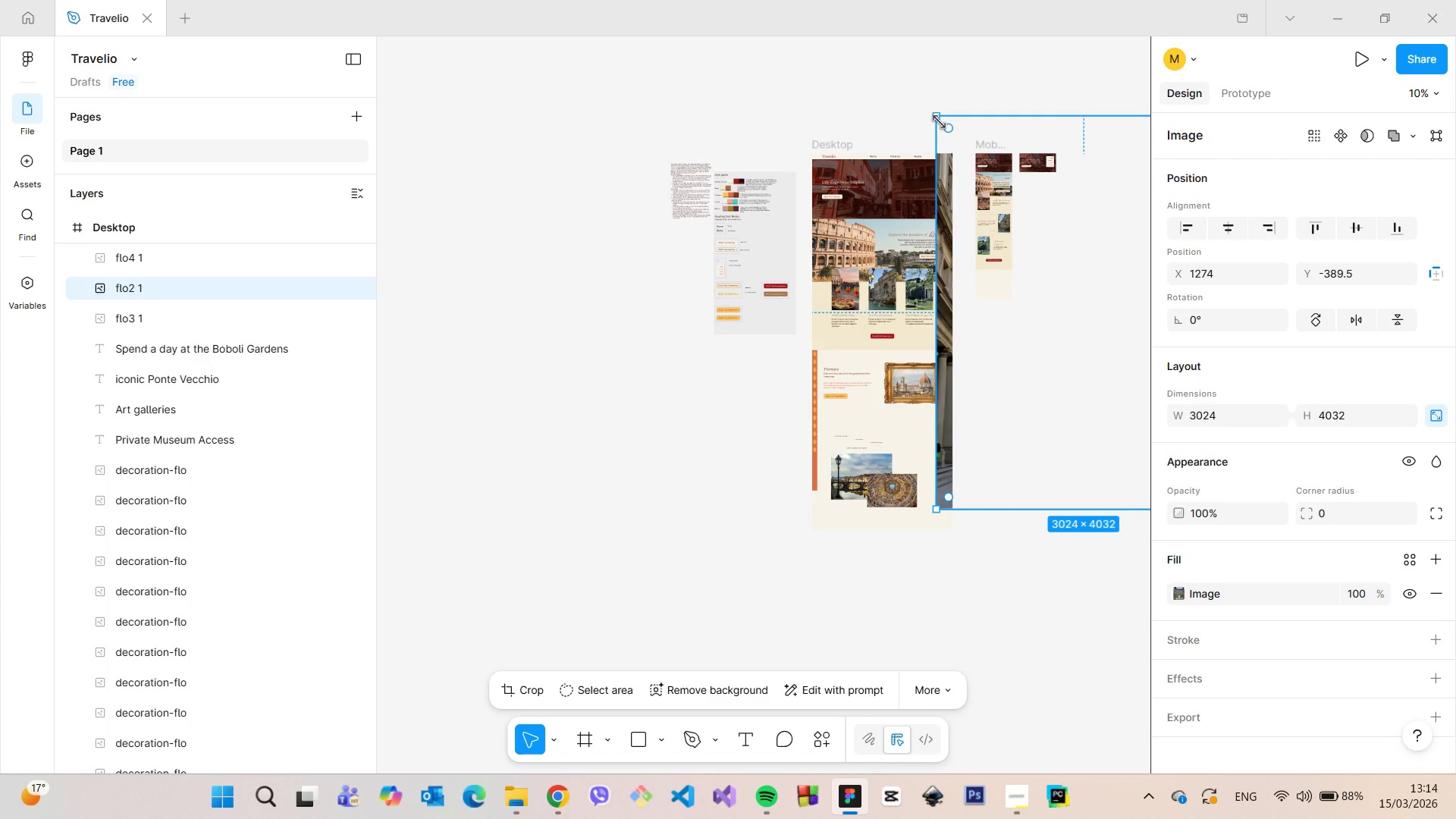 
left_click_drag(start_coordinate=[940, 121], to_coordinate=[1135, 367])
 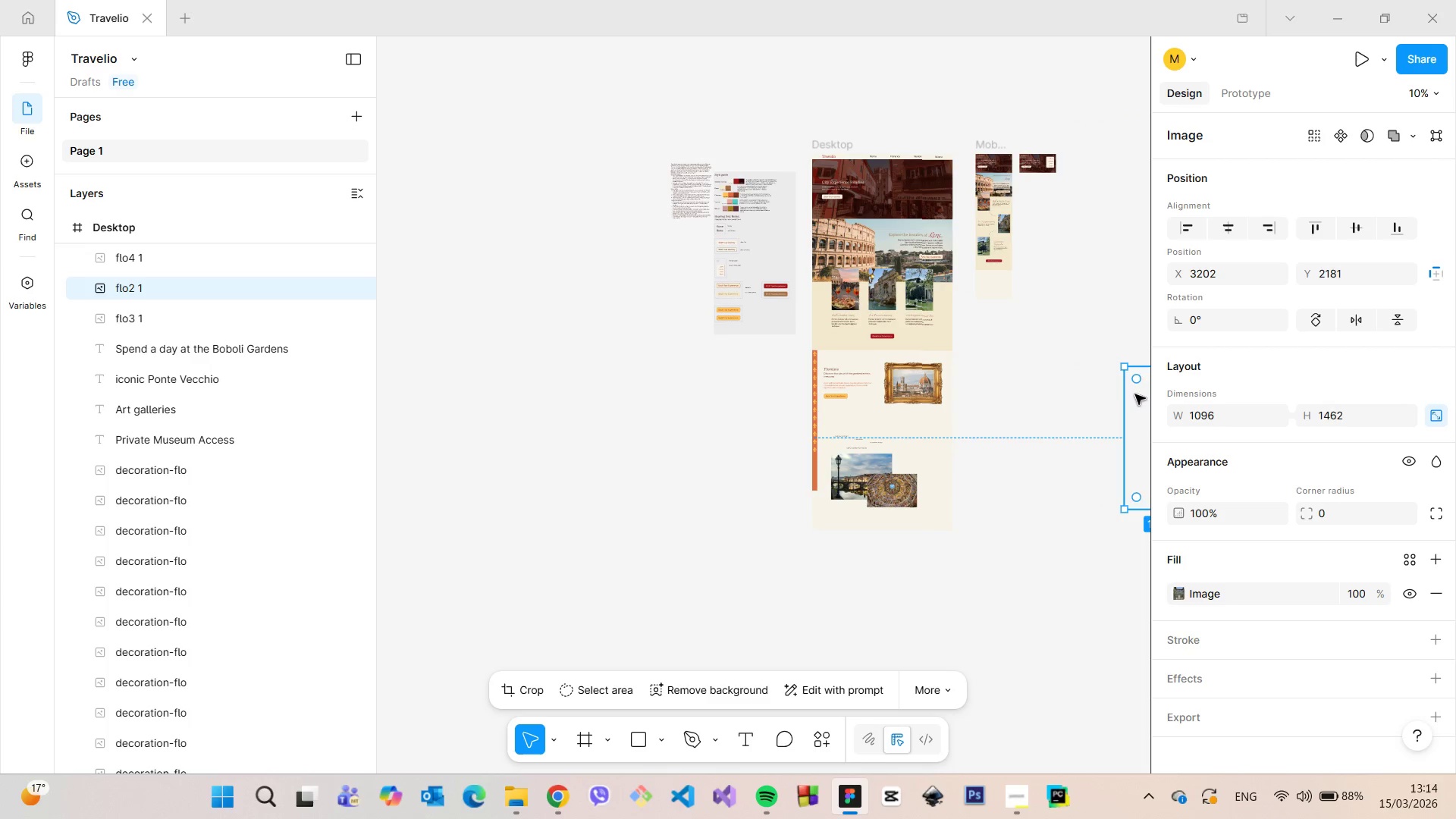 
left_click_drag(start_coordinate=[1135, 394], to_coordinate=[838, 413])
 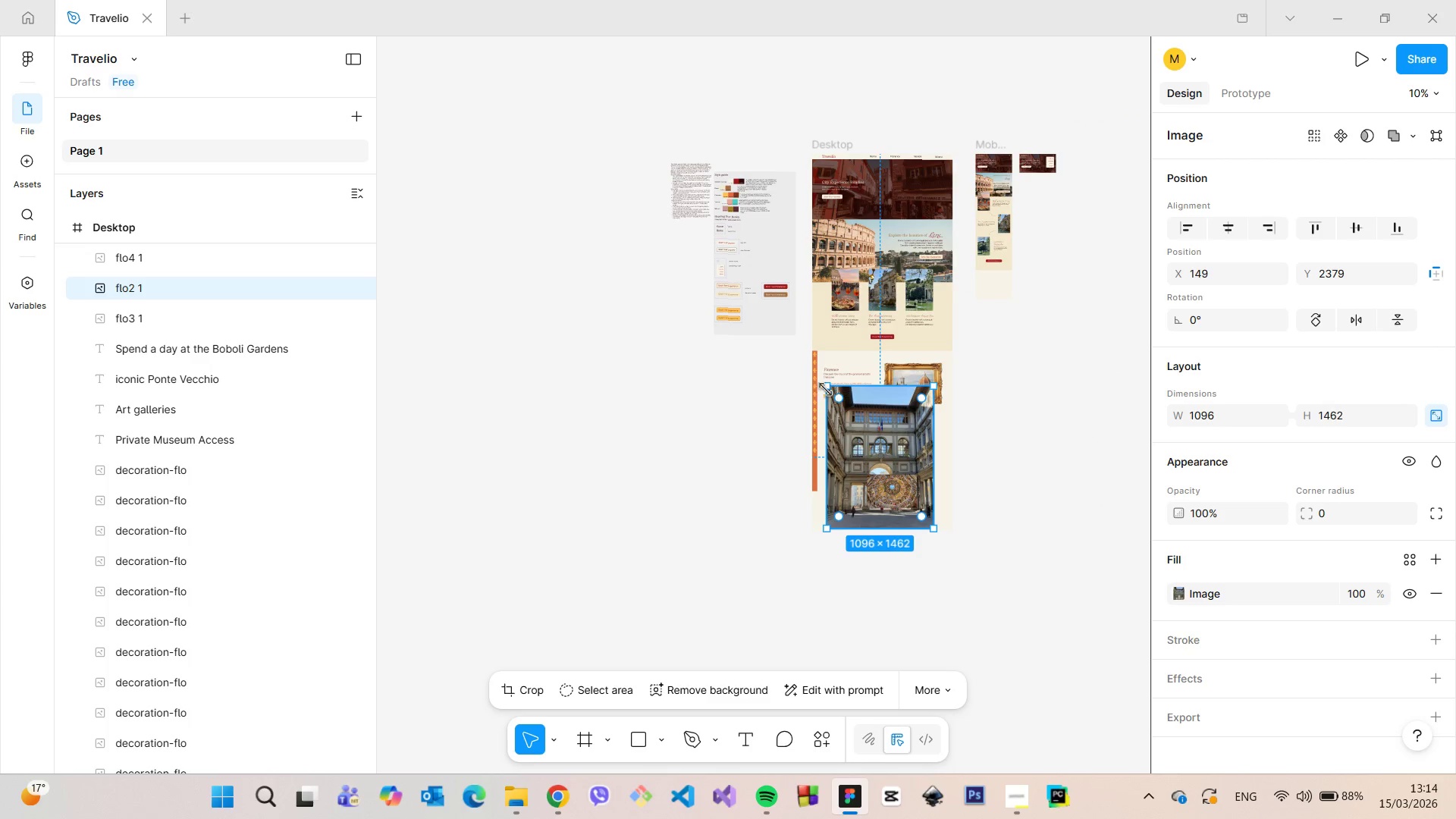 
left_click_drag(start_coordinate=[825, 389], to_coordinate=[880, 447])
 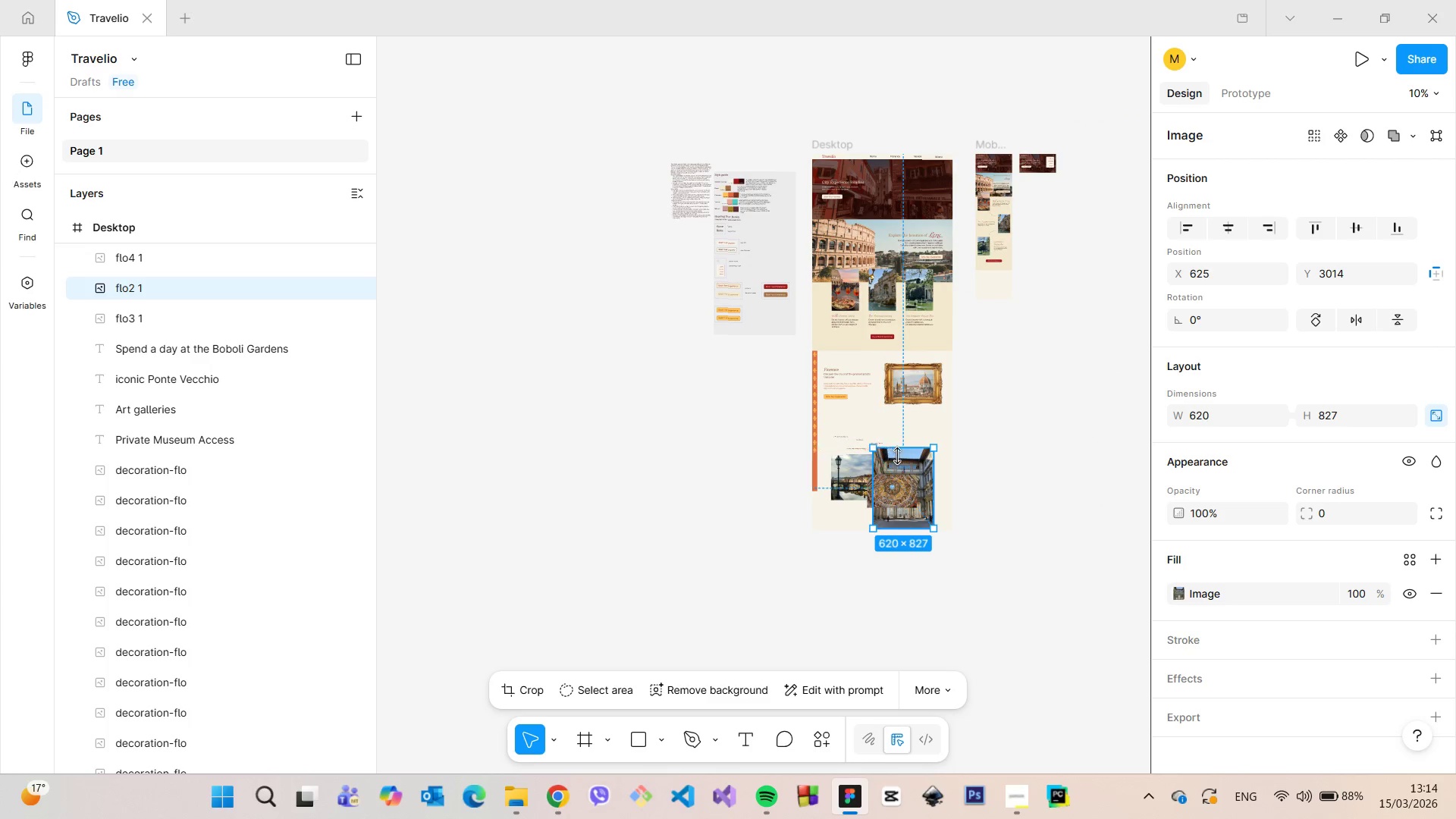 
left_click_drag(start_coordinate=[905, 456], to_coordinate=[918, 429])
 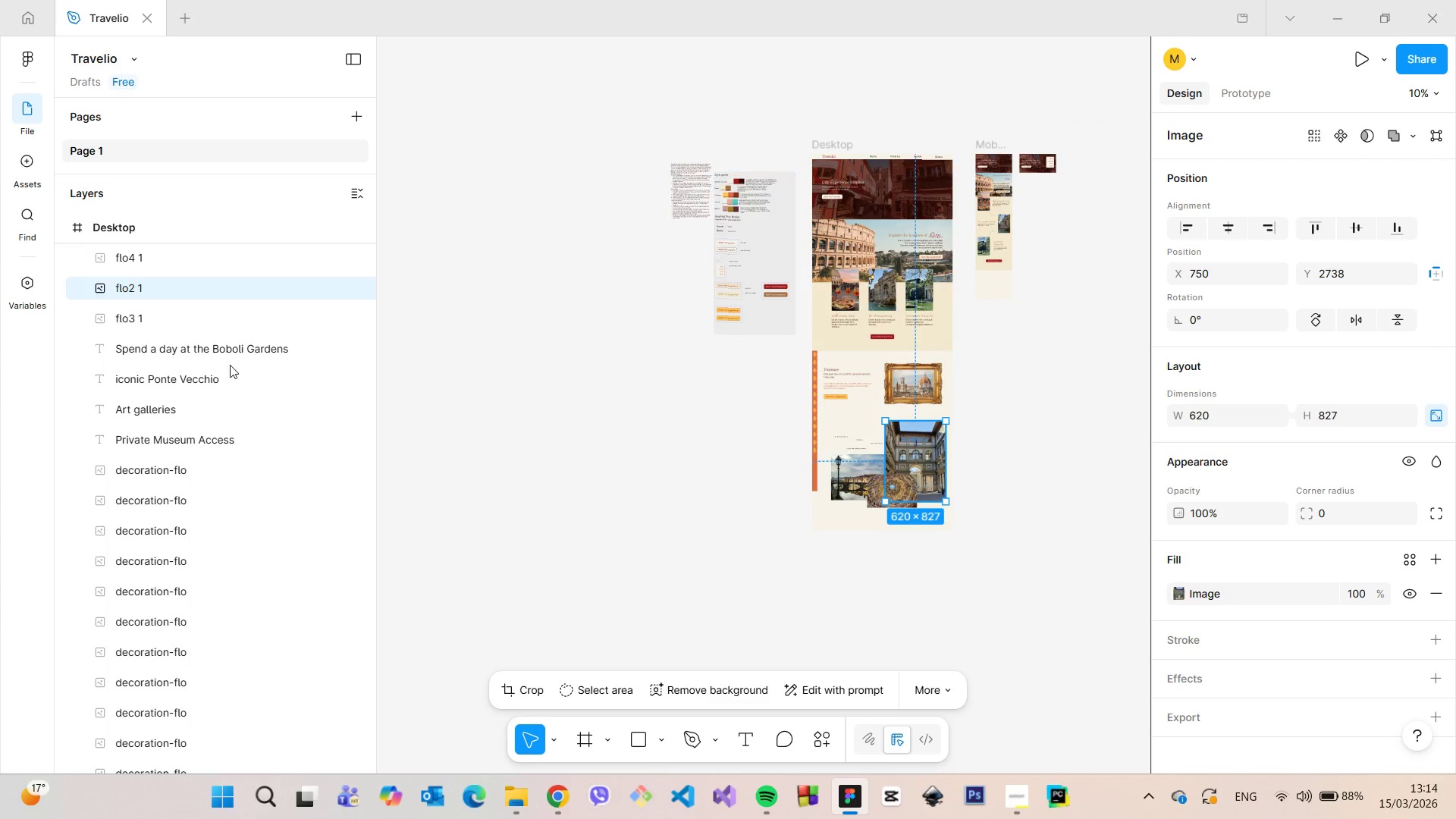 
scroll: coordinate [177, 351], scroll_direction: up, amount: 2.0
 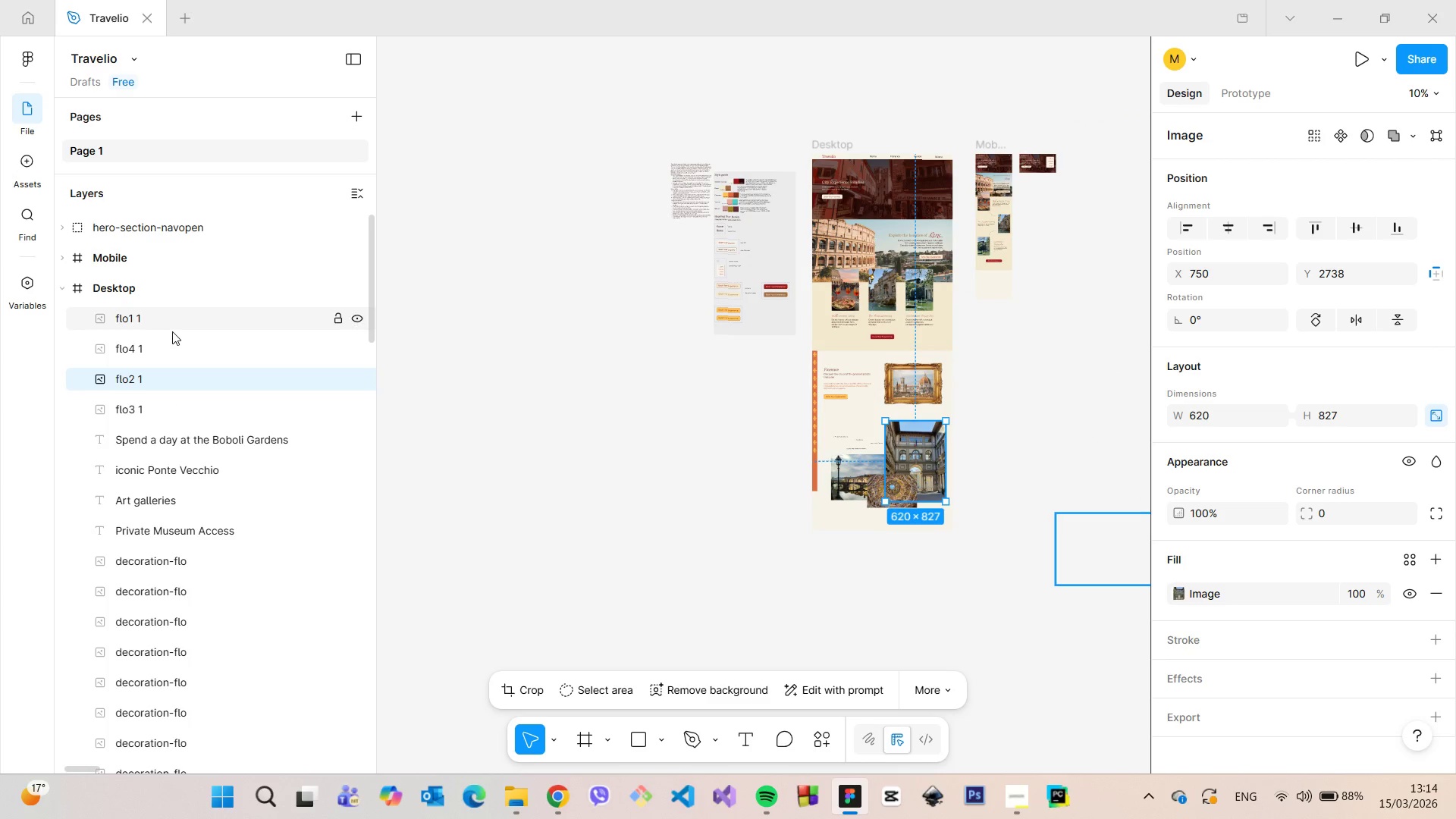 
left_click([172, 330])
 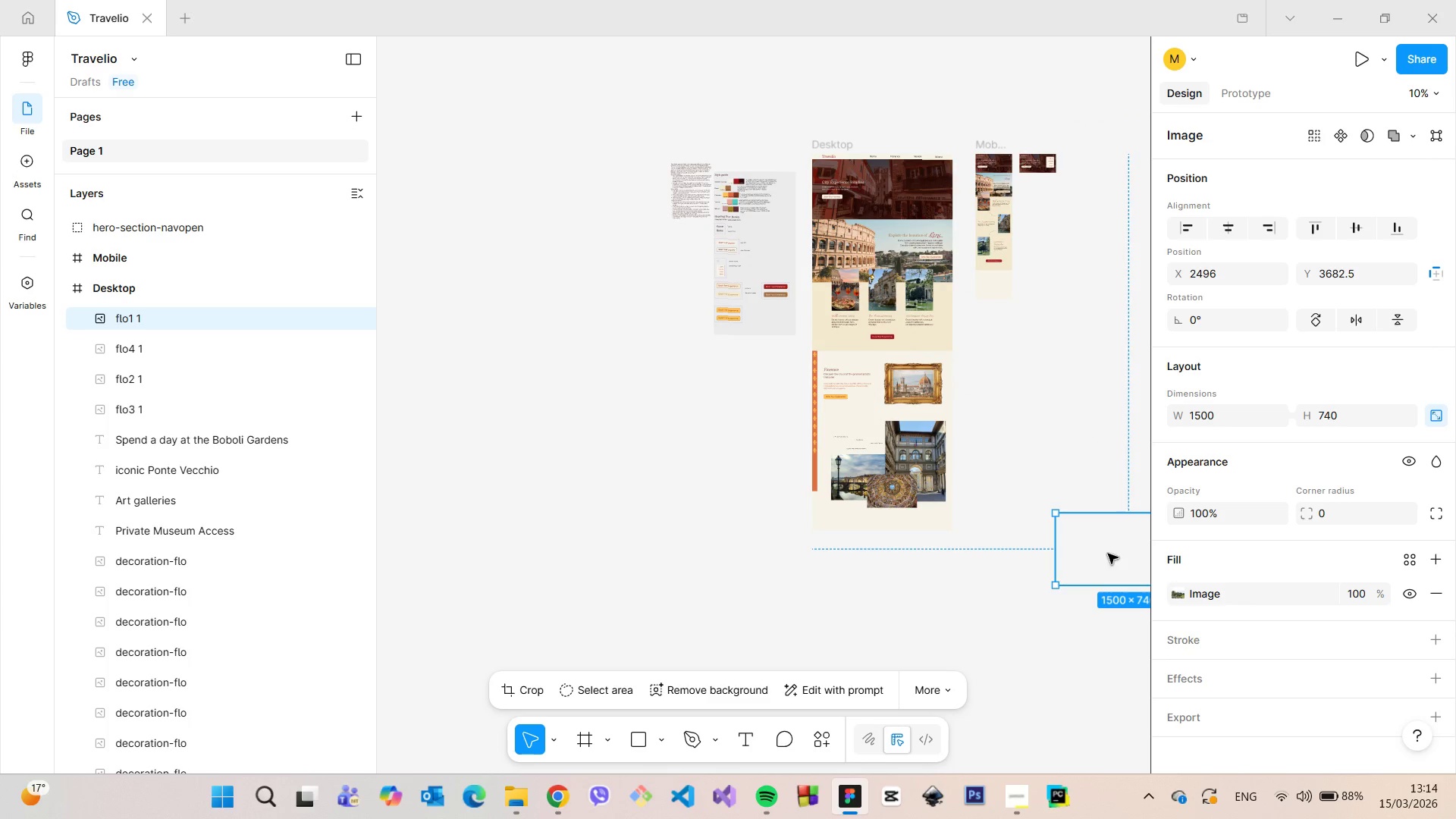 
left_click_drag(start_coordinate=[1103, 548], to_coordinate=[873, 441])
 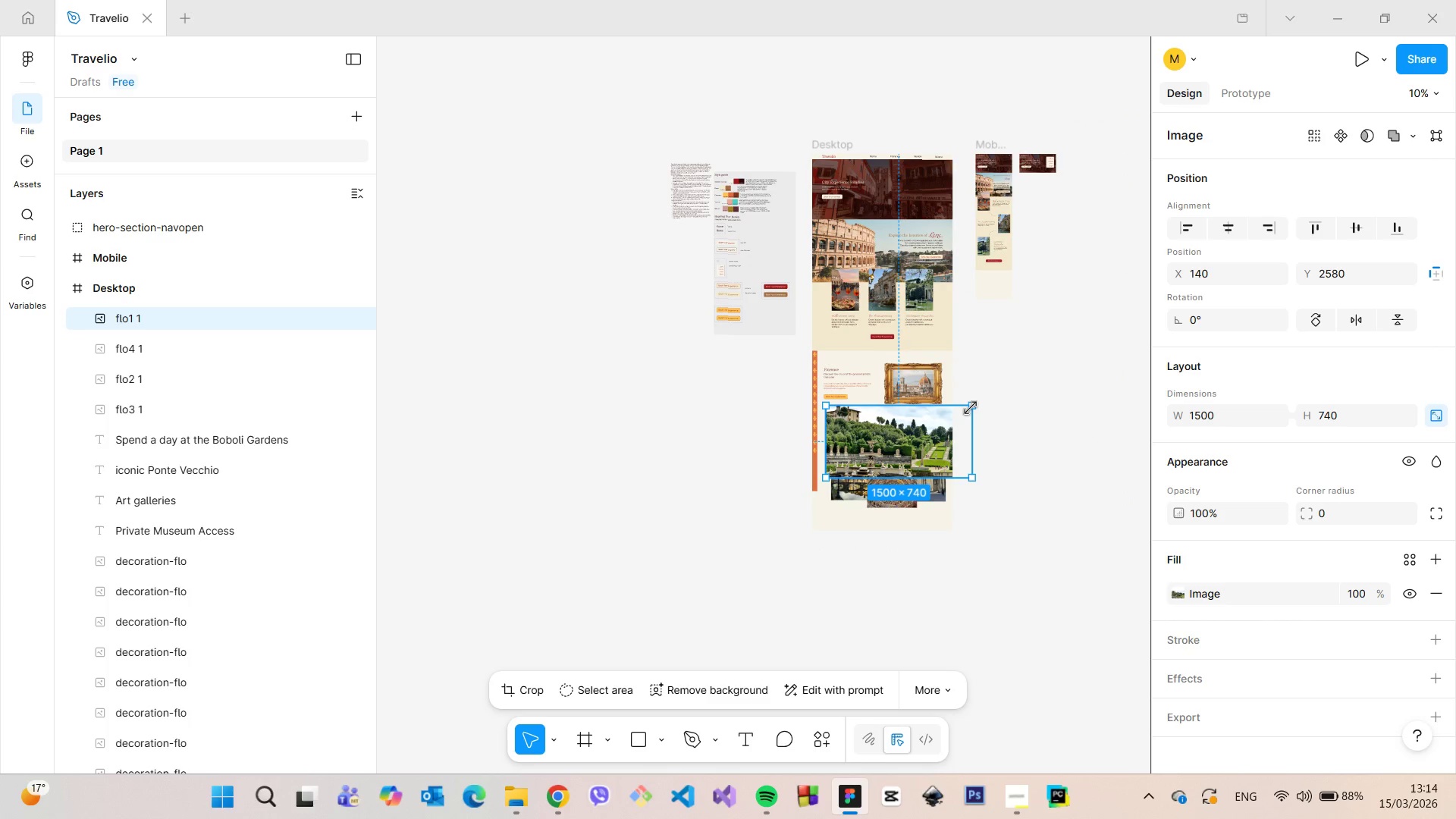 
left_click_drag(start_coordinate=[971, 408], to_coordinate=[915, 437])
 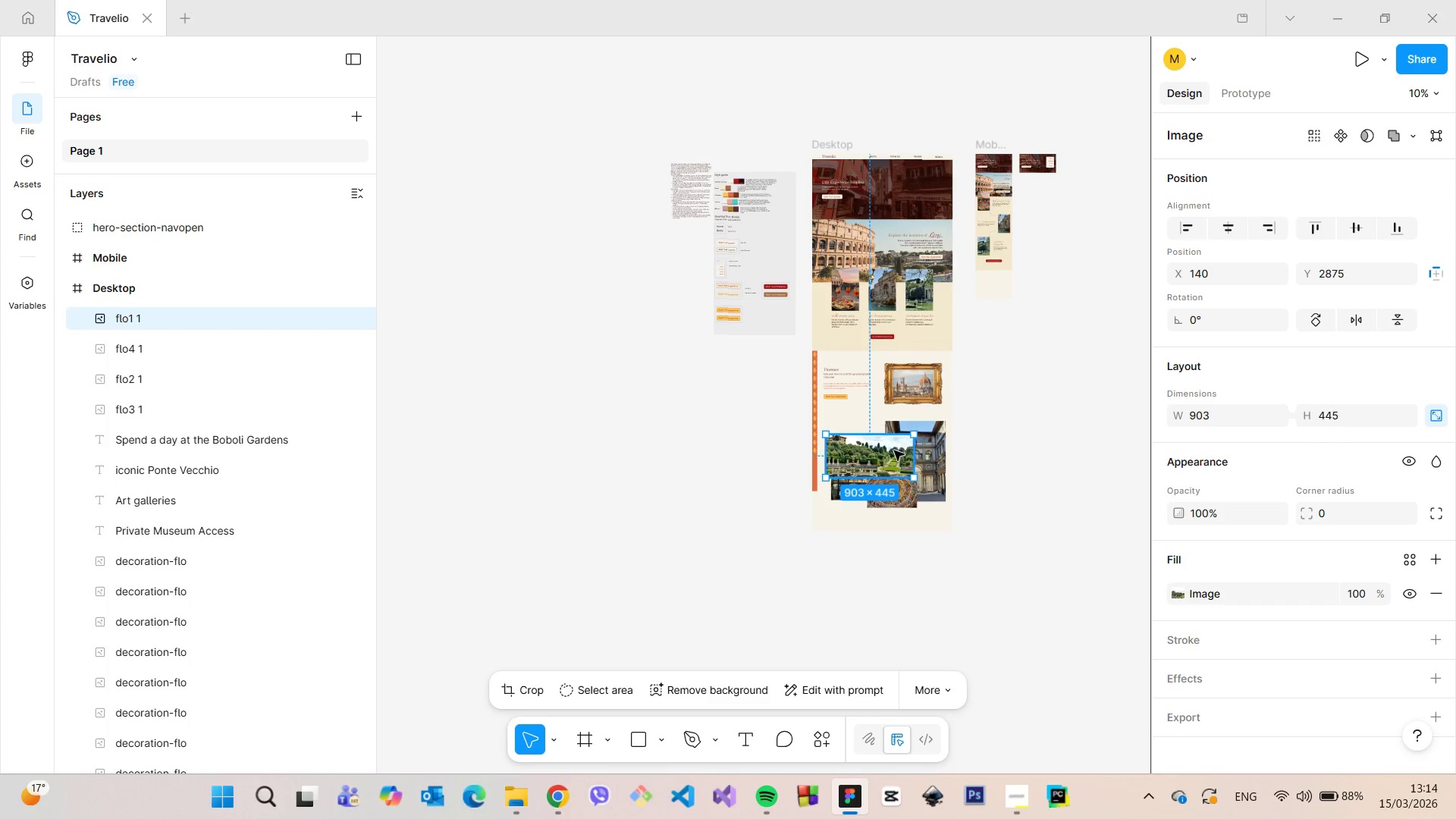 
left_click_drag(start_coordinate=[894, 450], to_coordinate=[886, 420])
 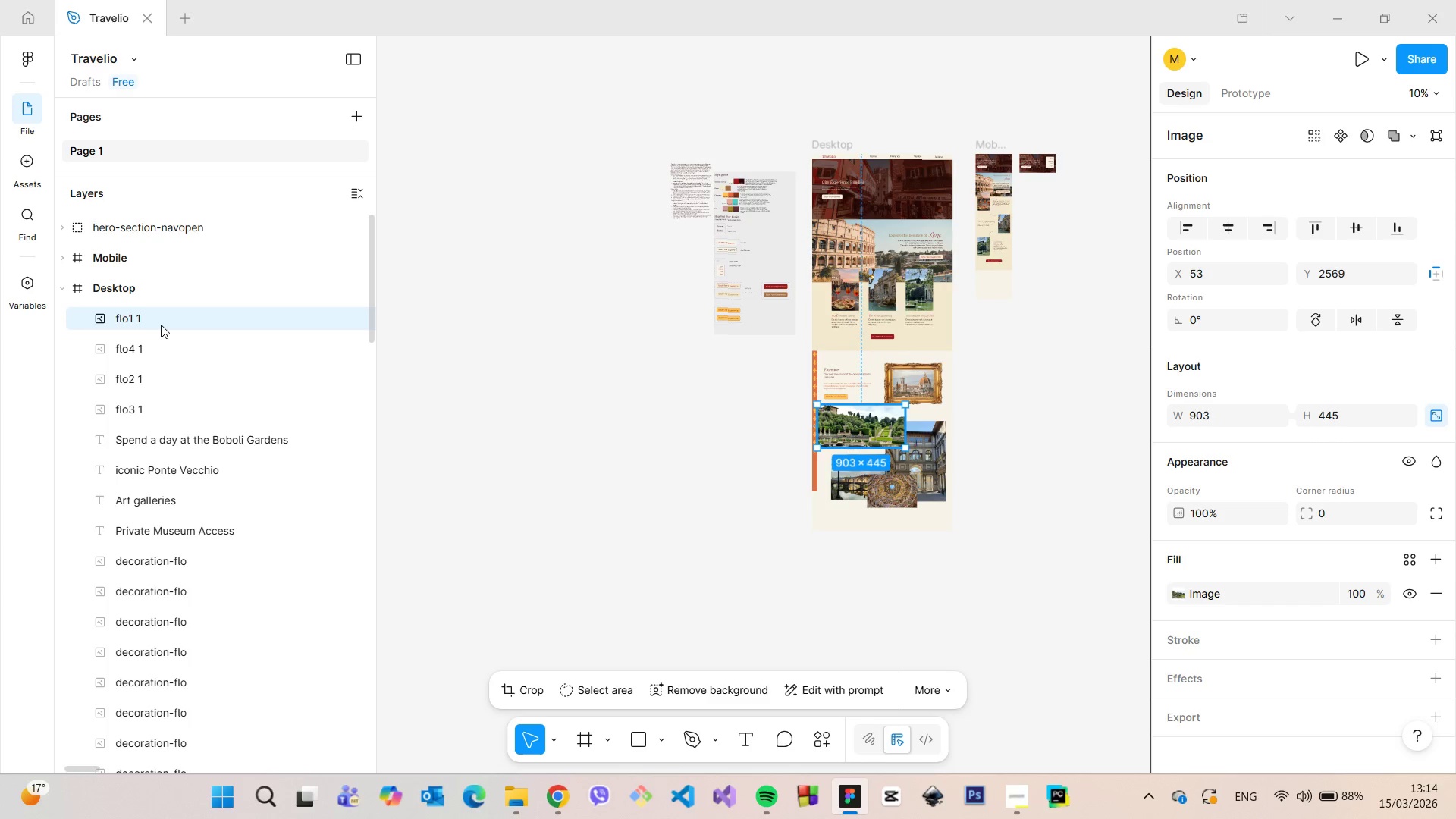 
double_click([161, 325])
 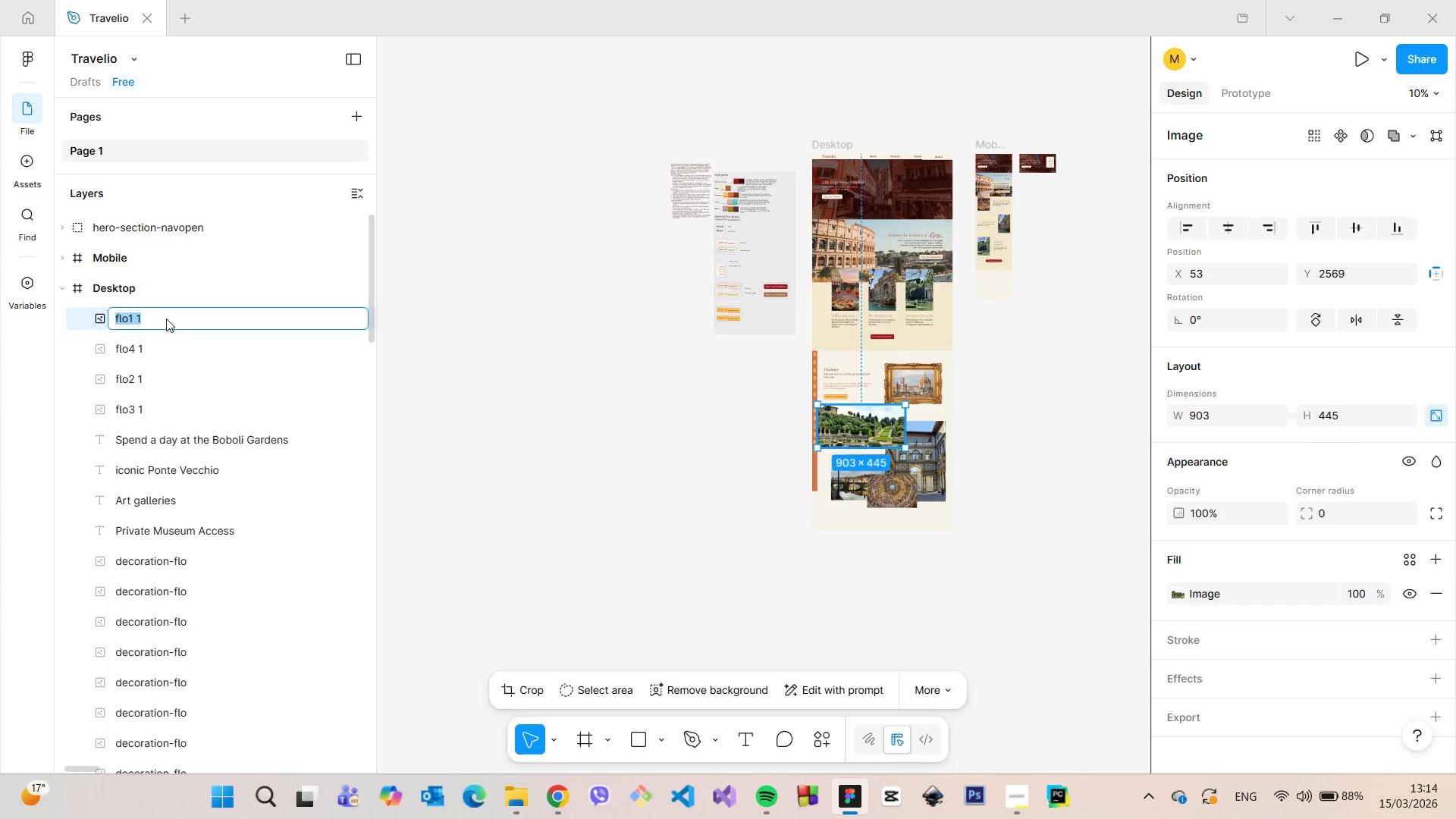 
triple_click([166, 318])
 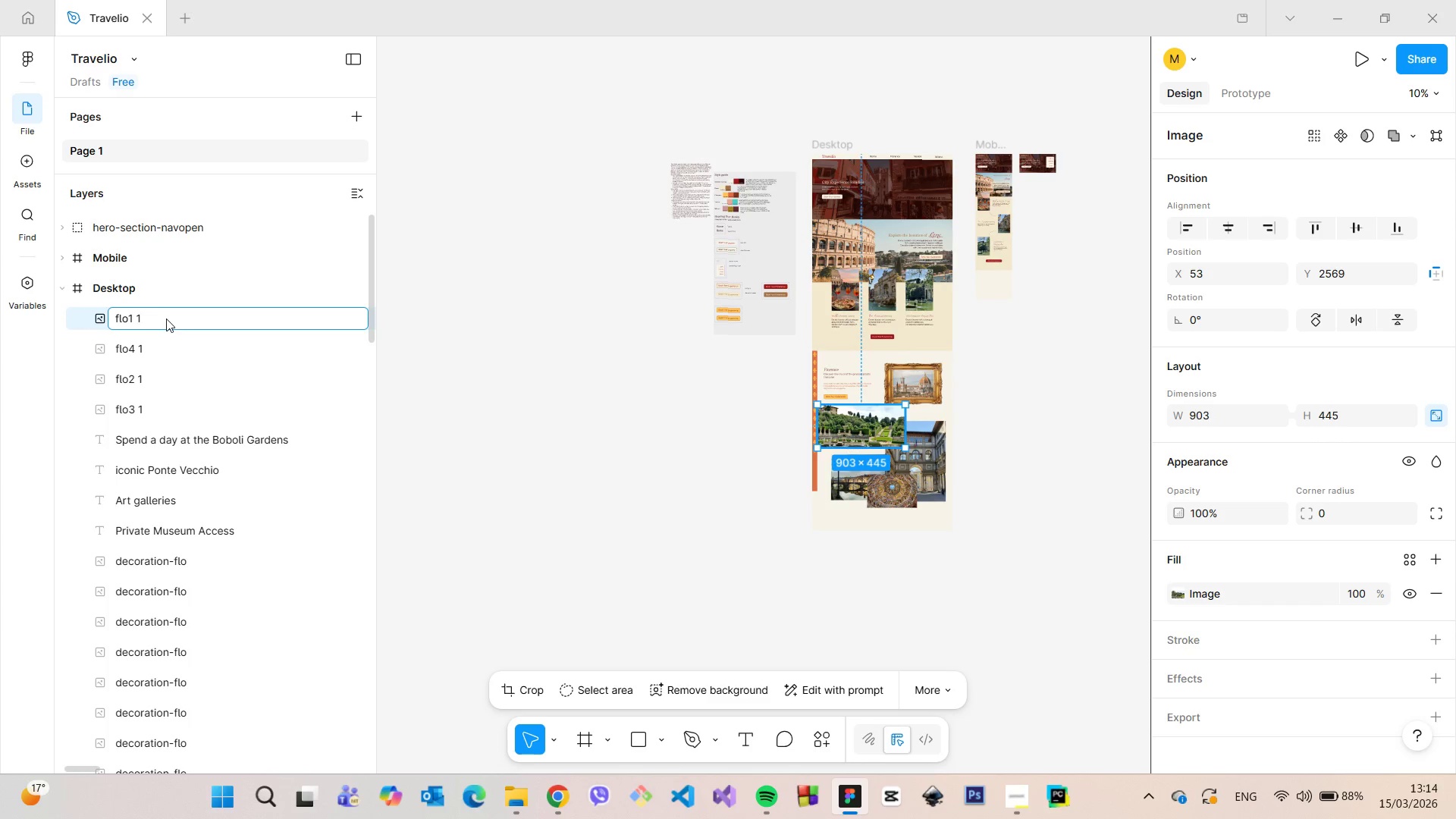 
key(Backspace)
 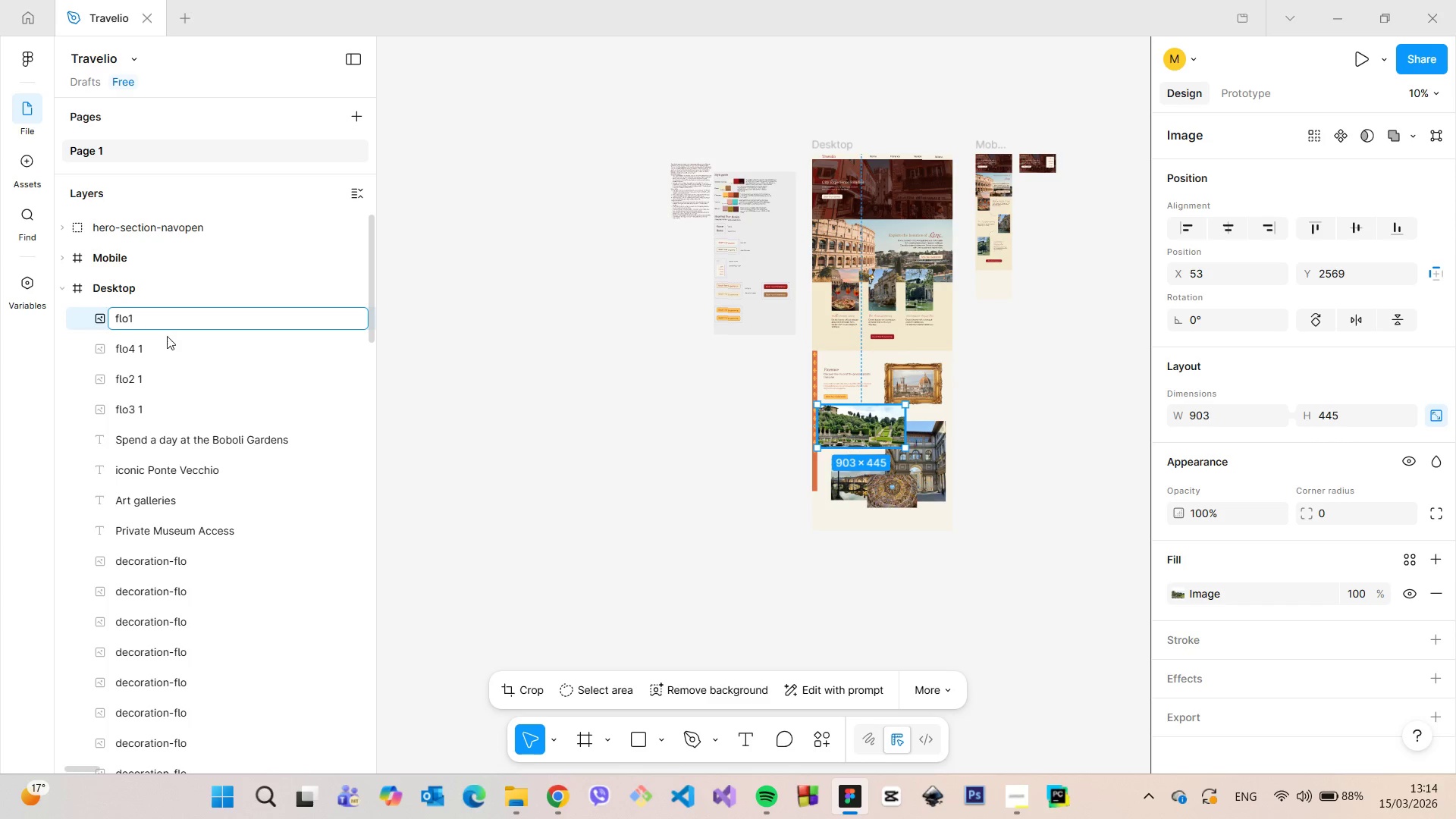 
key(Backspace)
 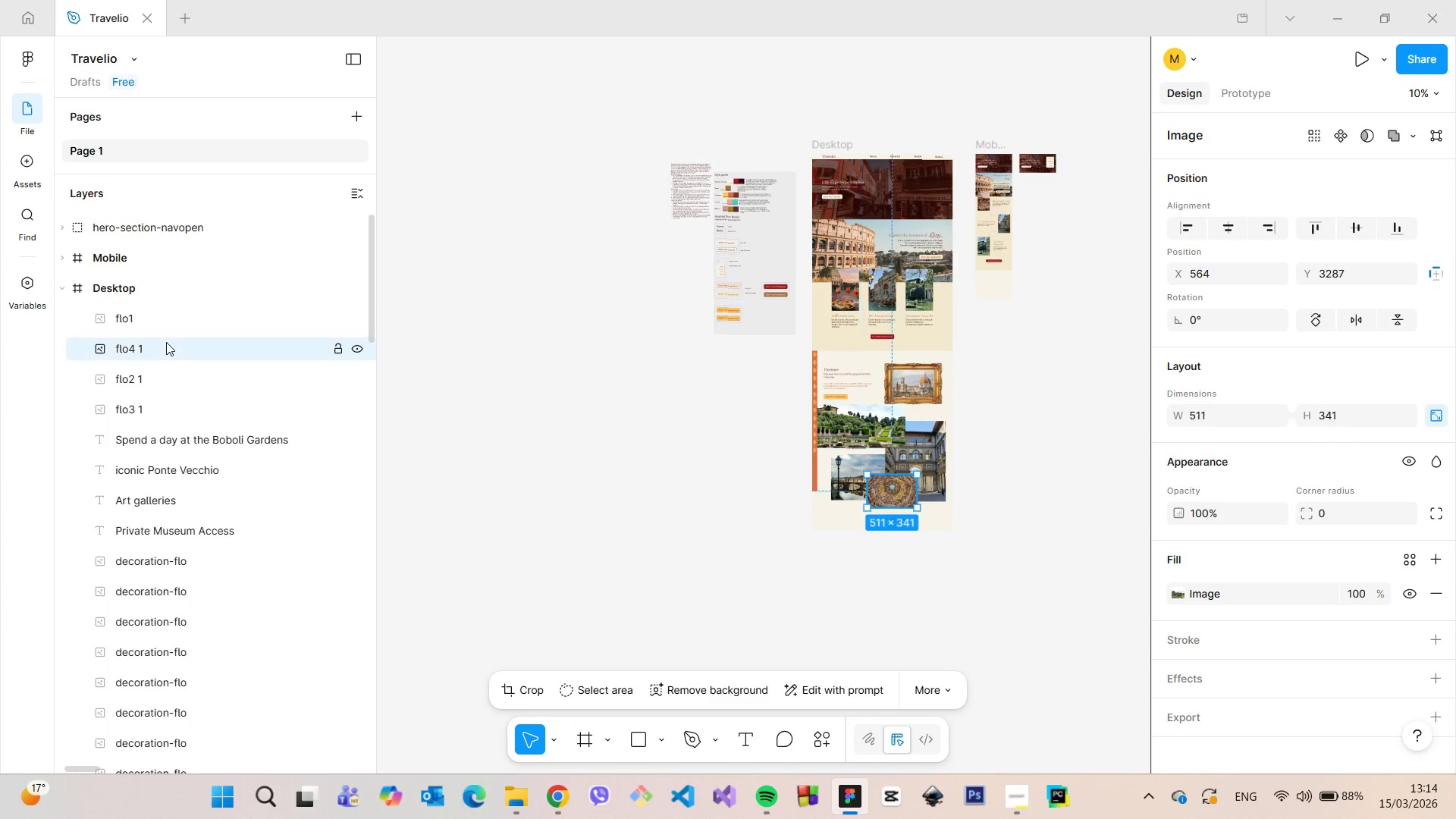 
double_click([166, 342])
 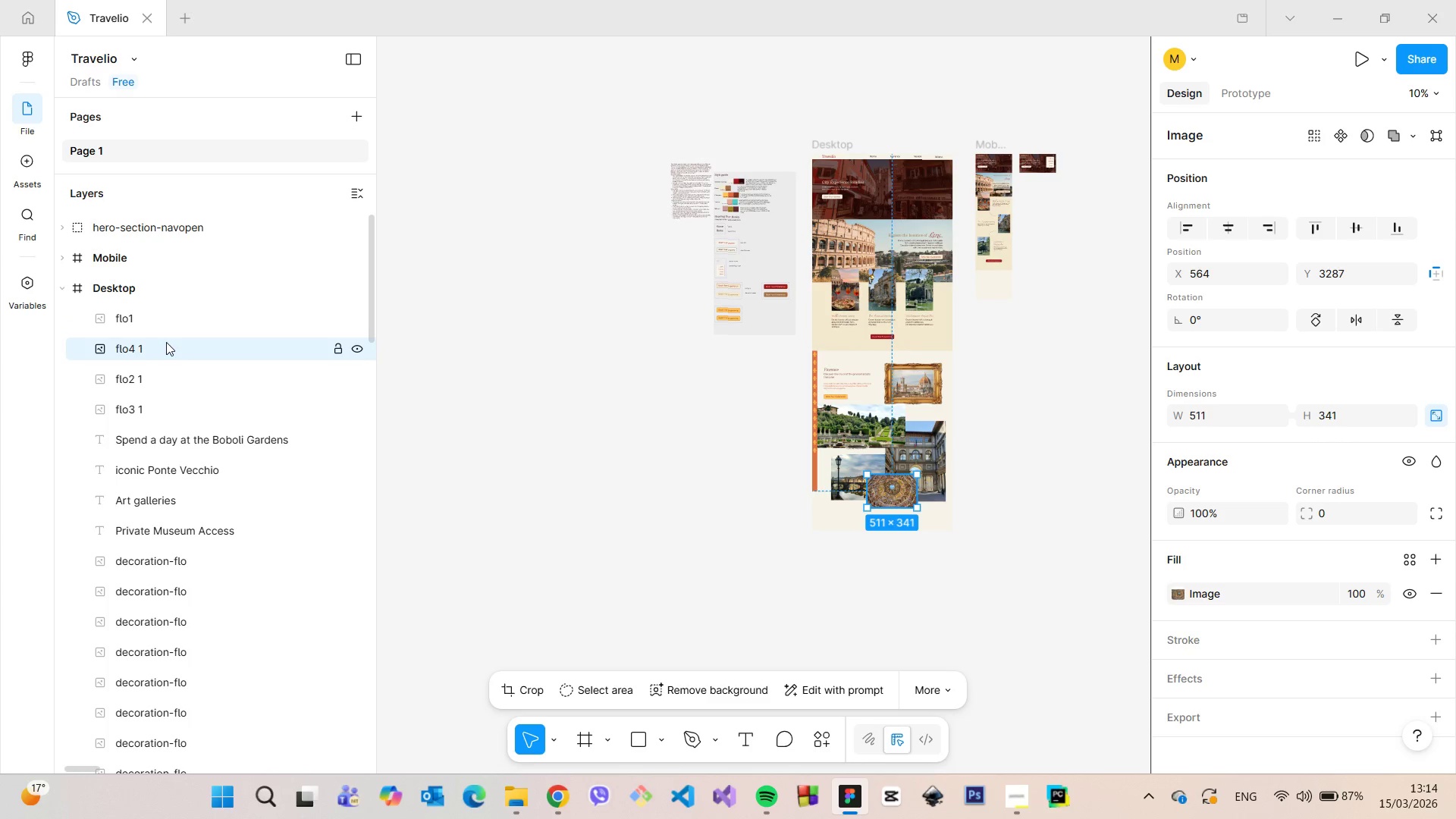 
triple_click([166, 342])
 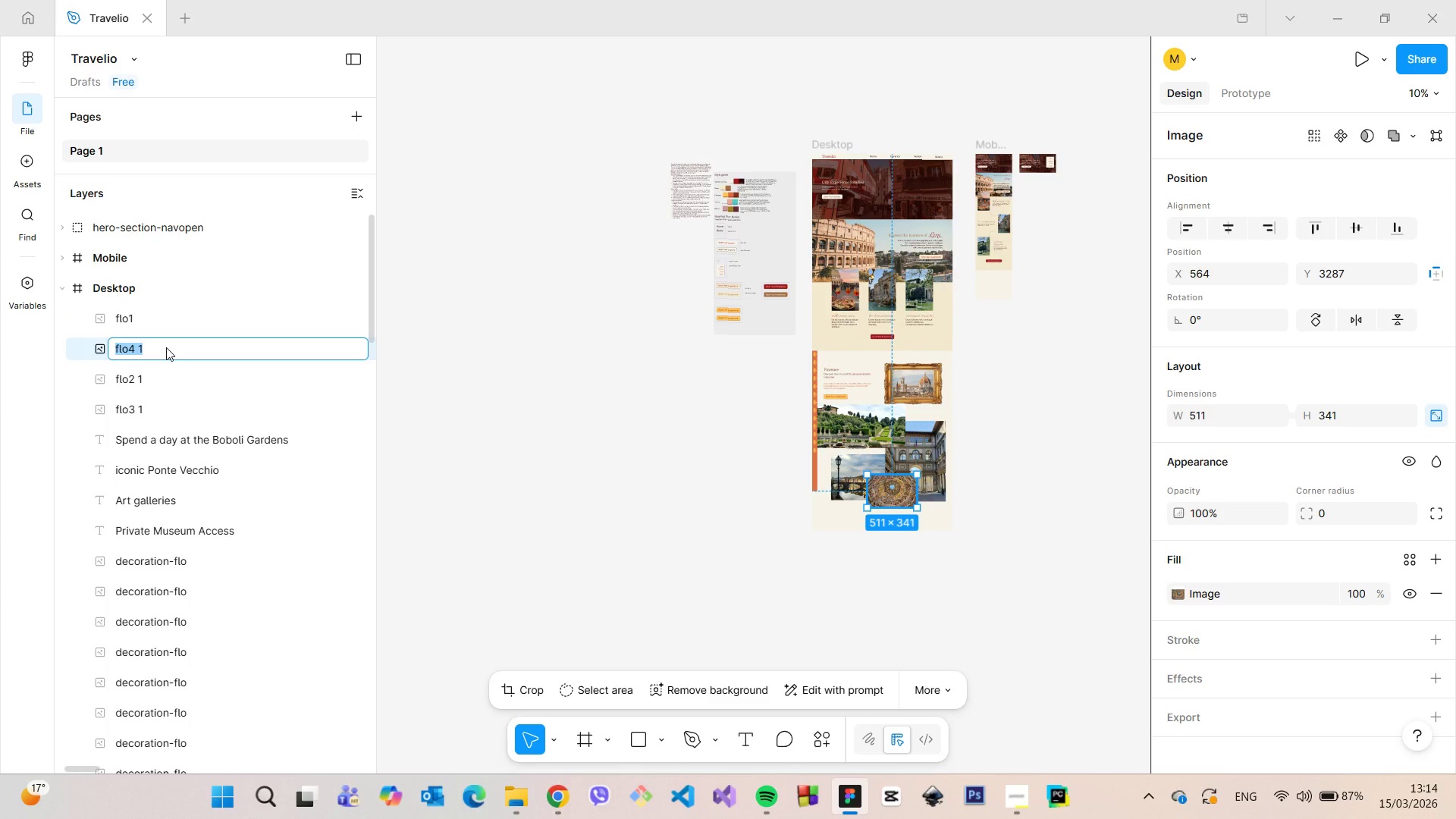 
double_click([166, 347])
 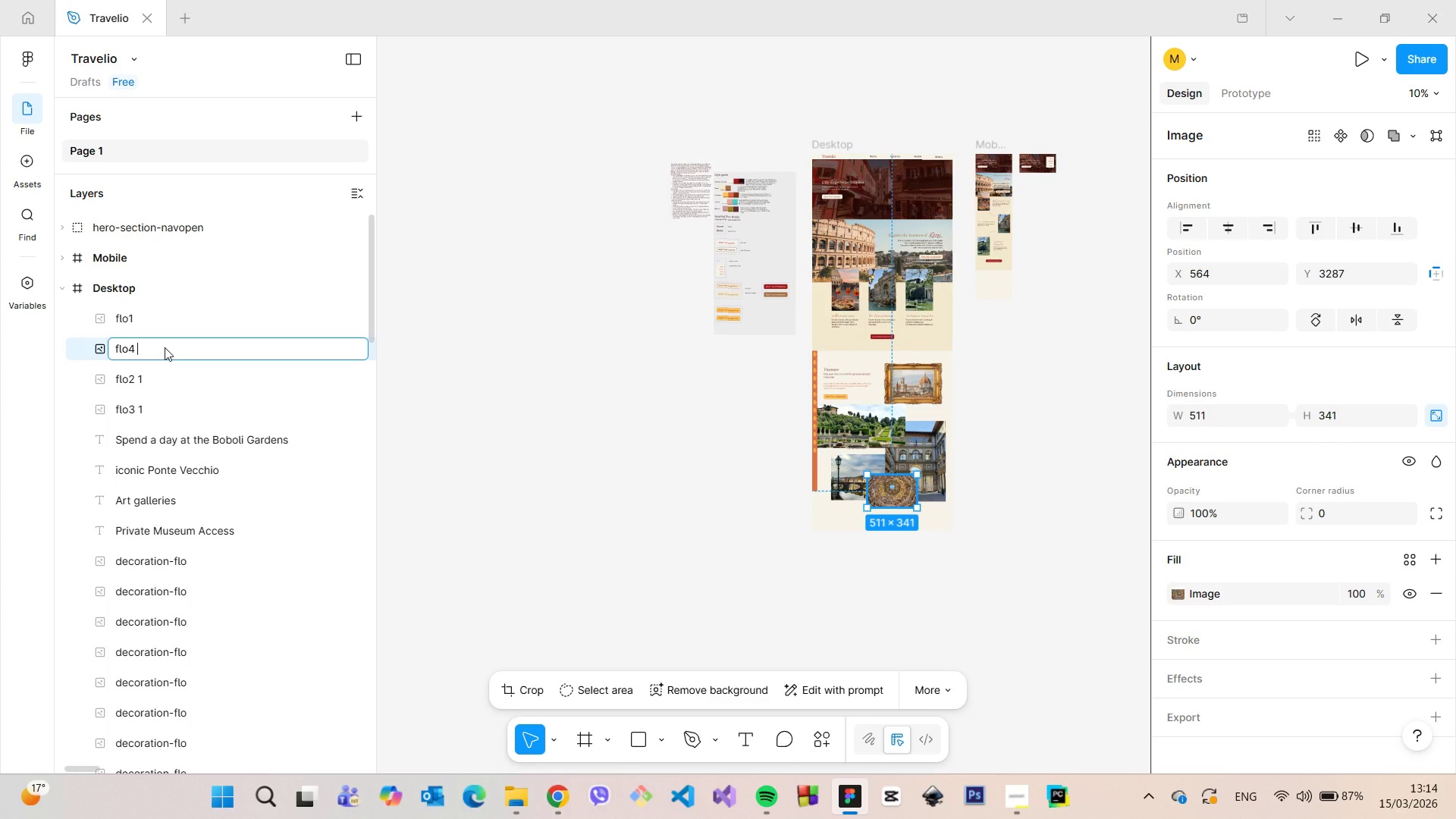 
key(Backspace)
 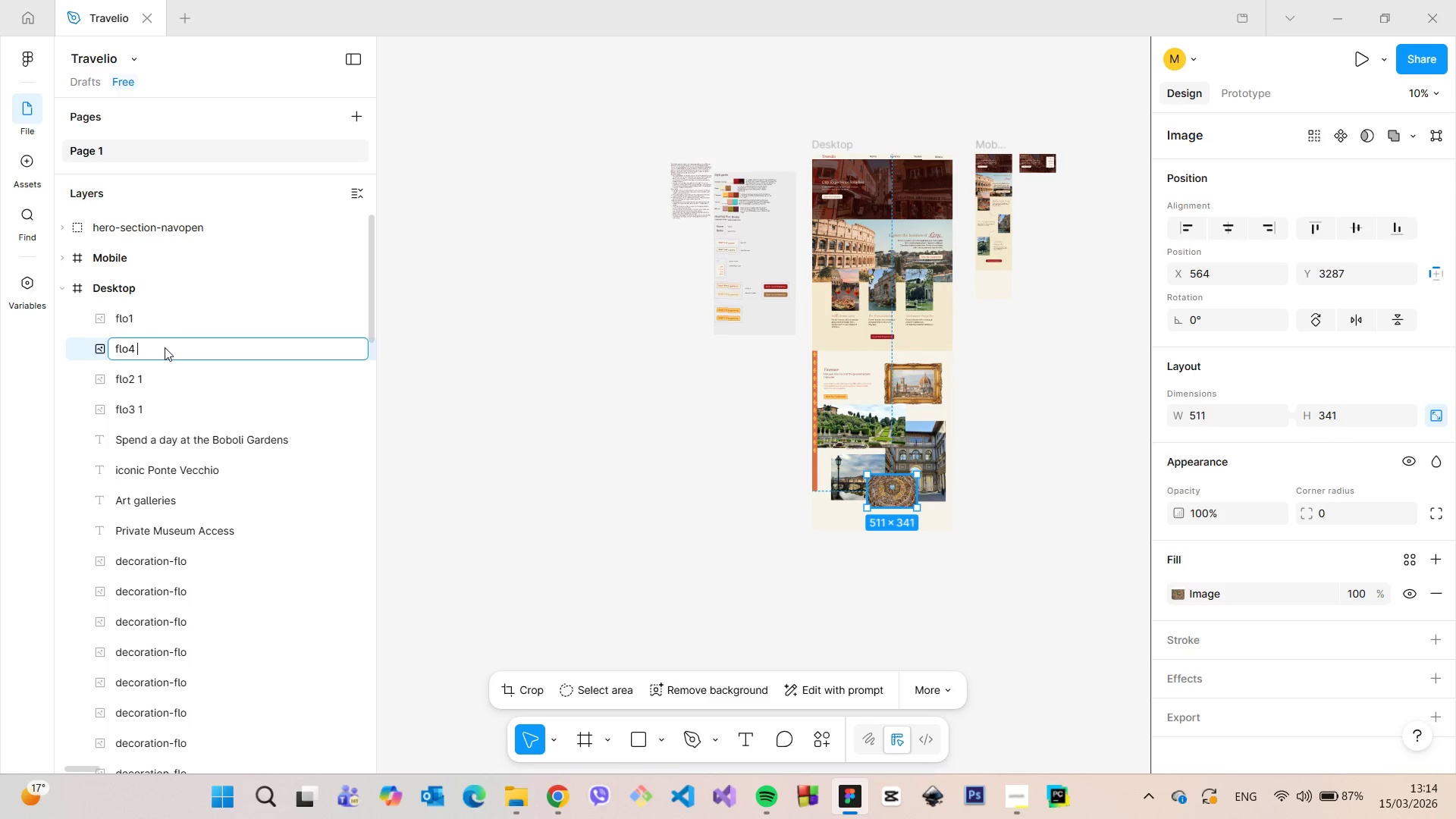 
key(Backspace)
 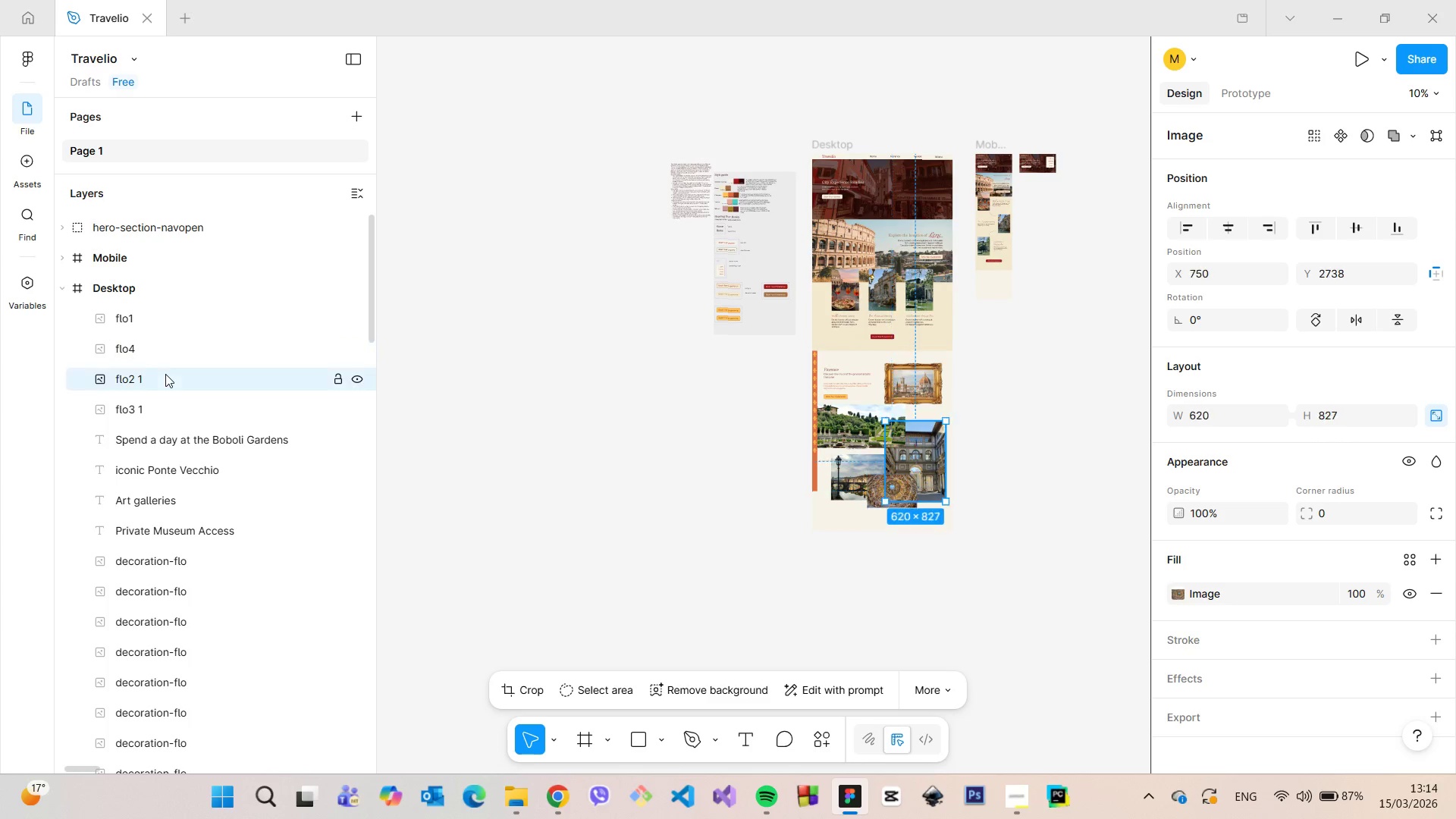 
double_click([166, 374])
 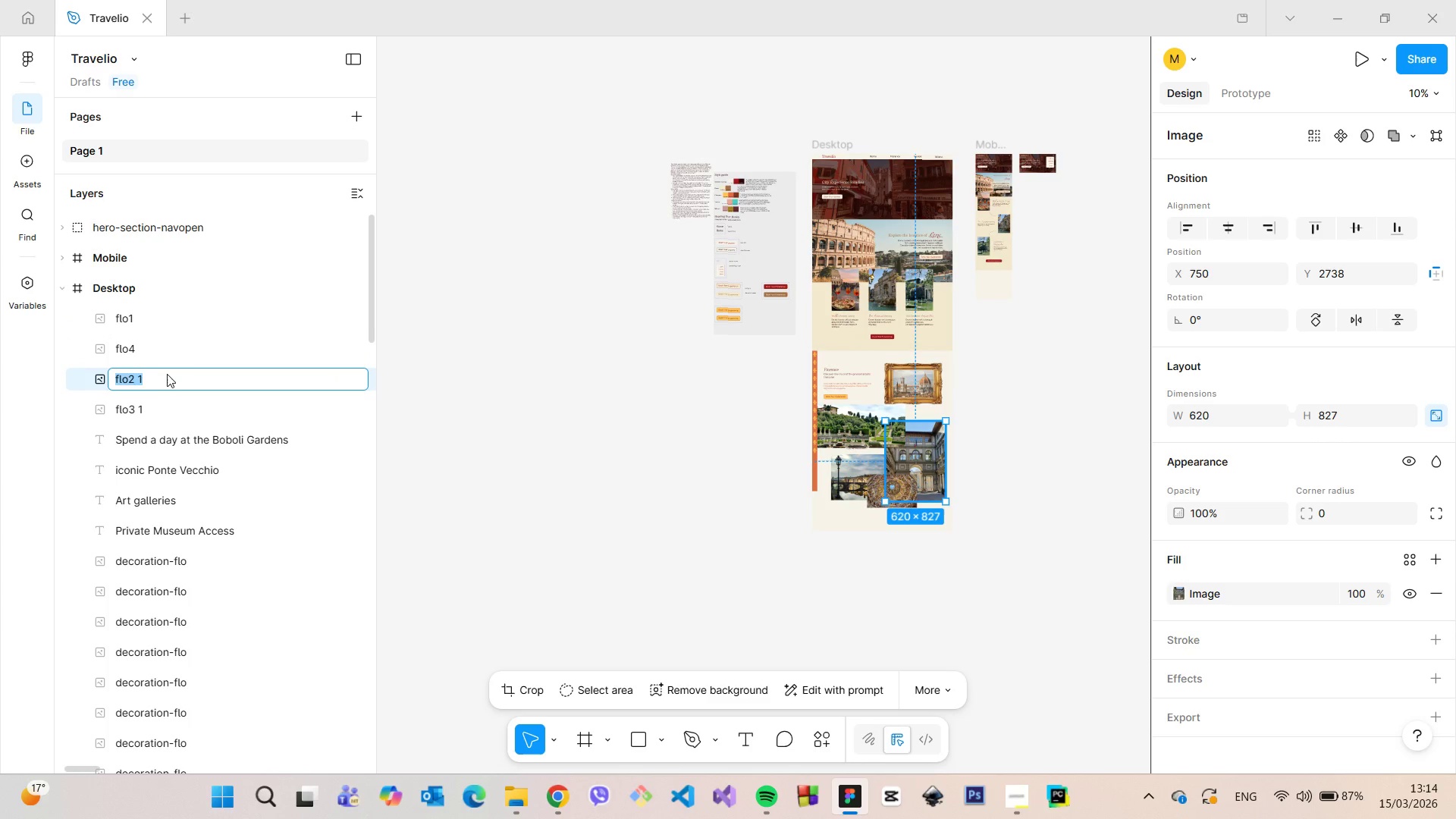 
left_click([167, 374])
 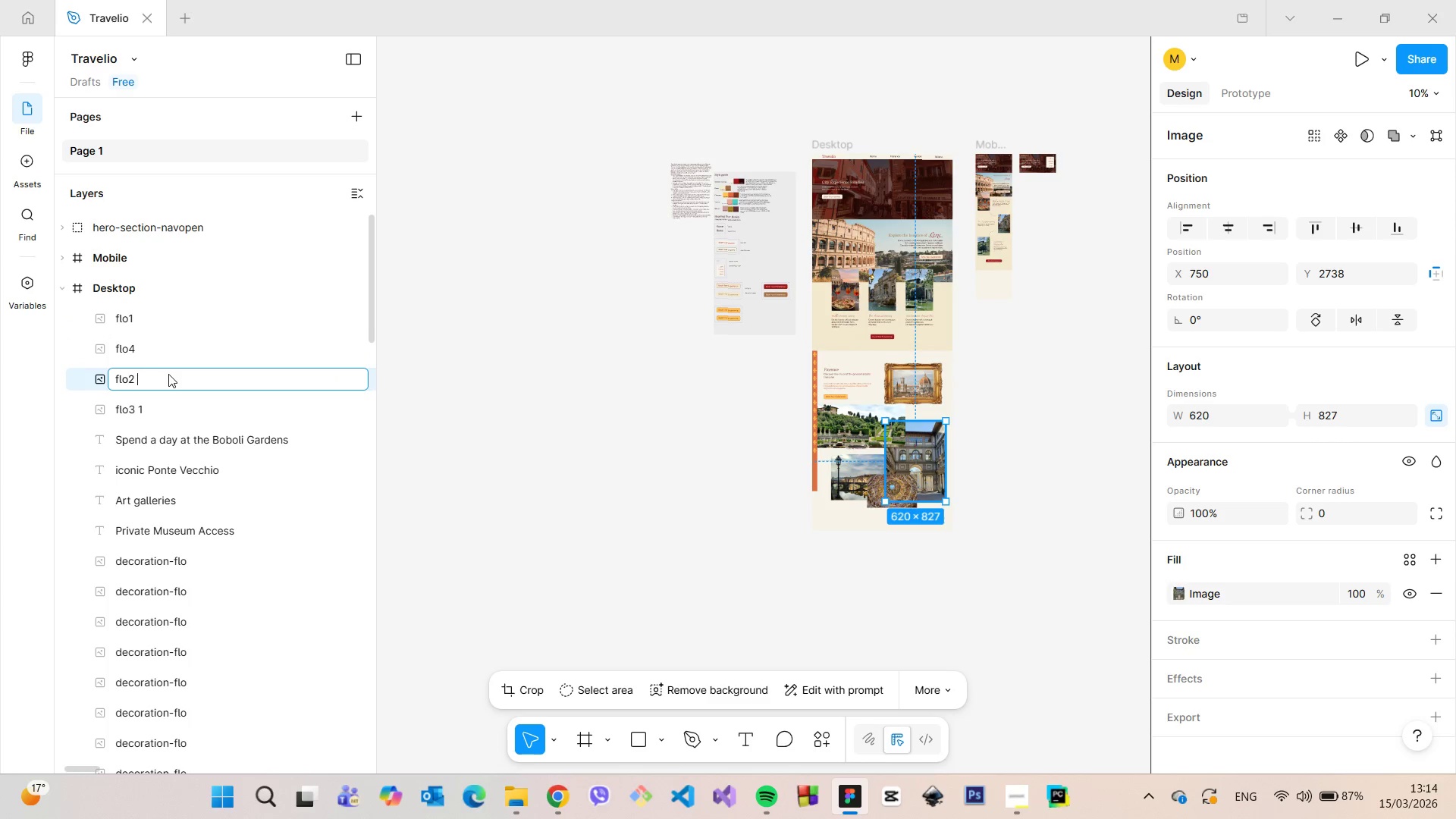 
key(Backspace)
 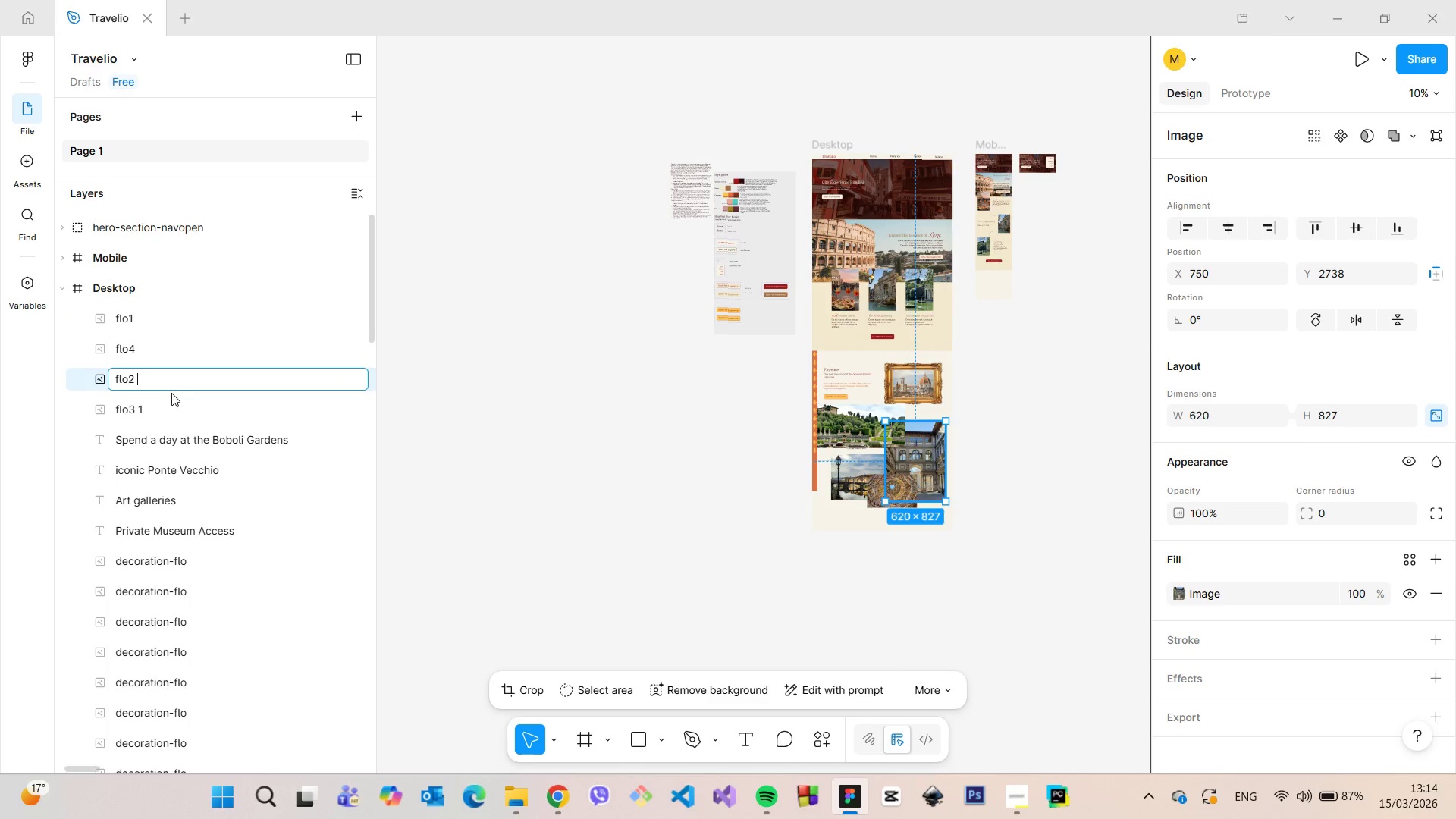 
key(Backspace)
 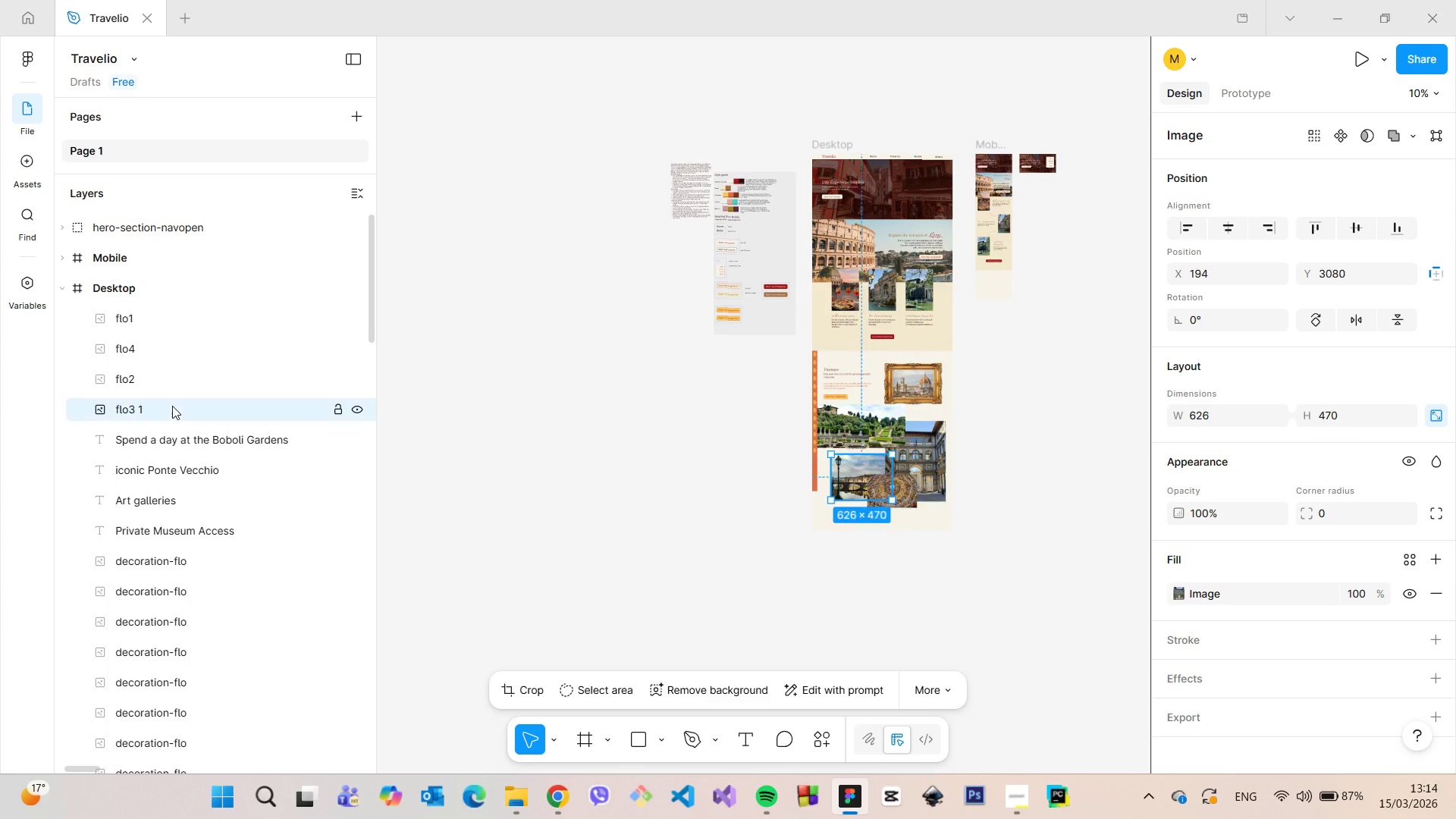 
double_click([172, 406])
 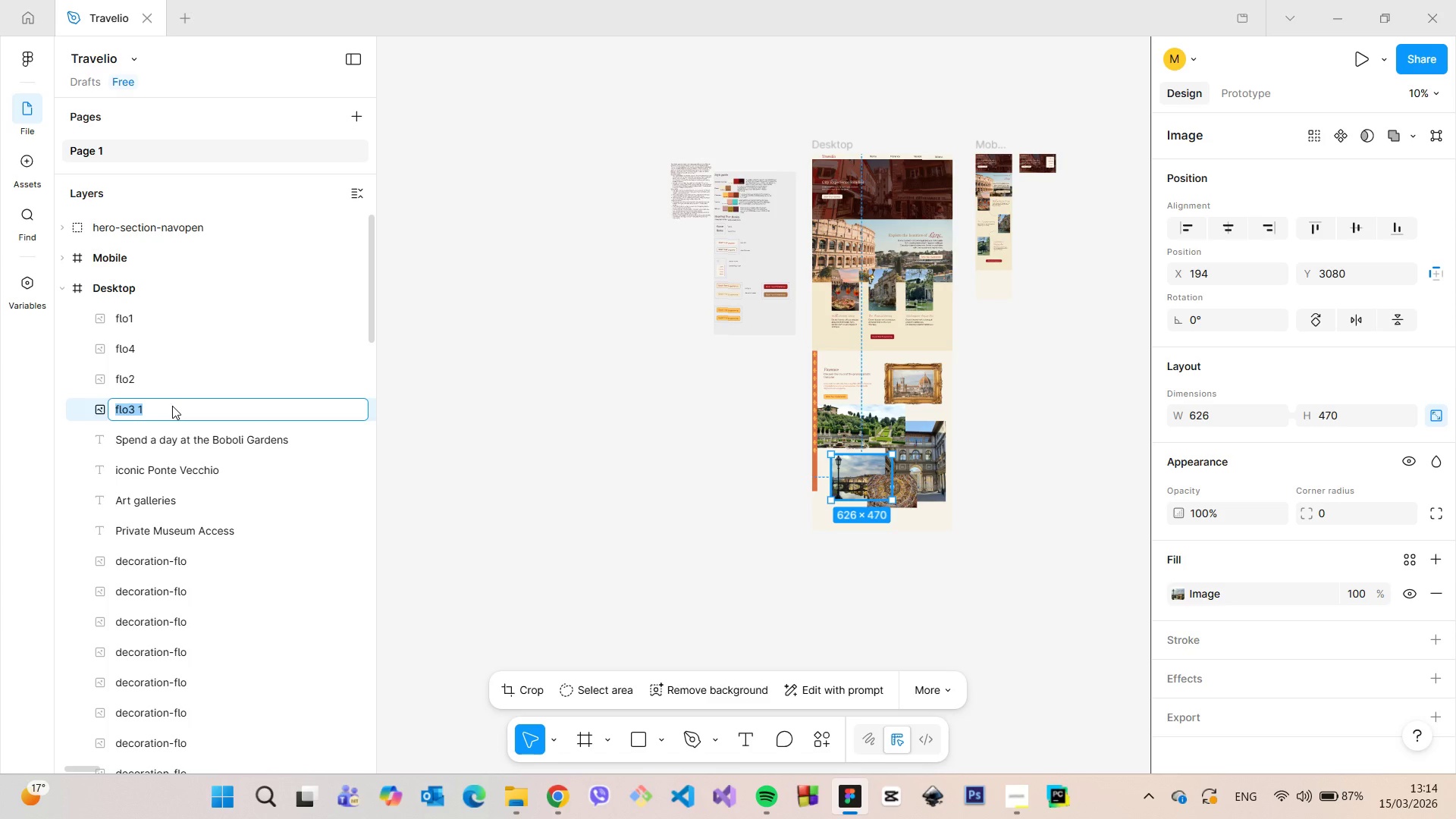 
left_click([172, 406])
 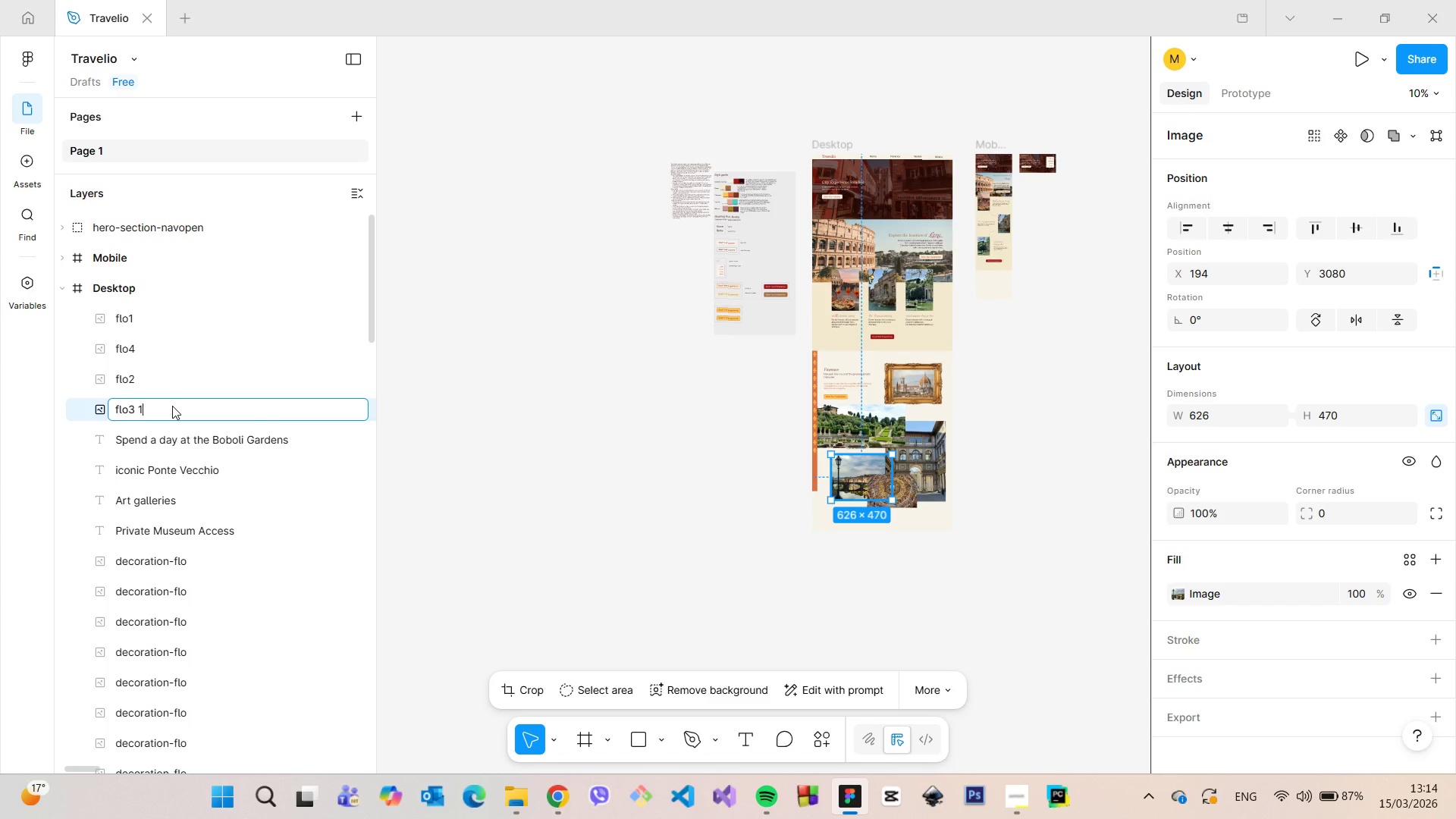 
key(Backspace)
 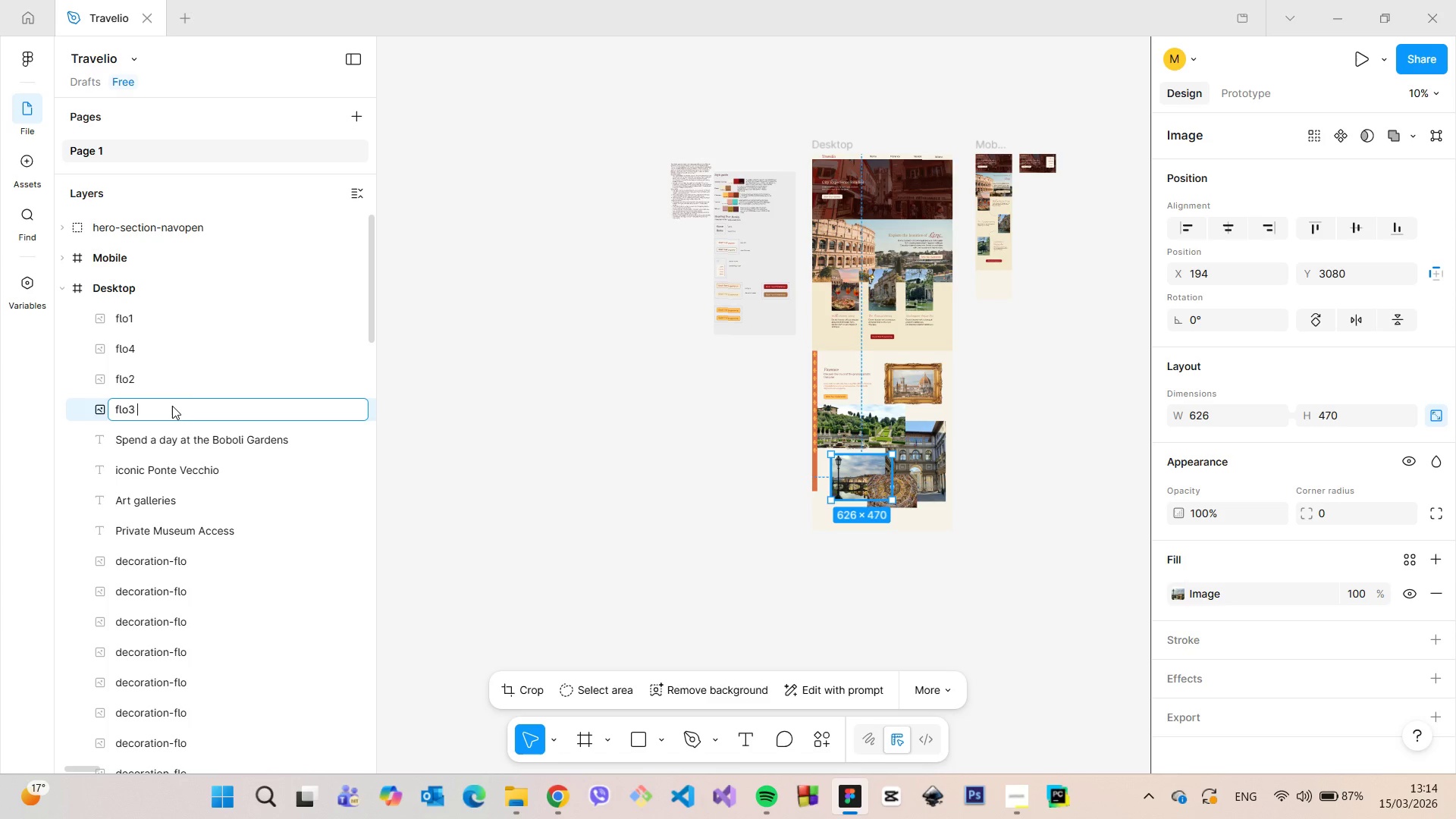 
key(Backspace)
 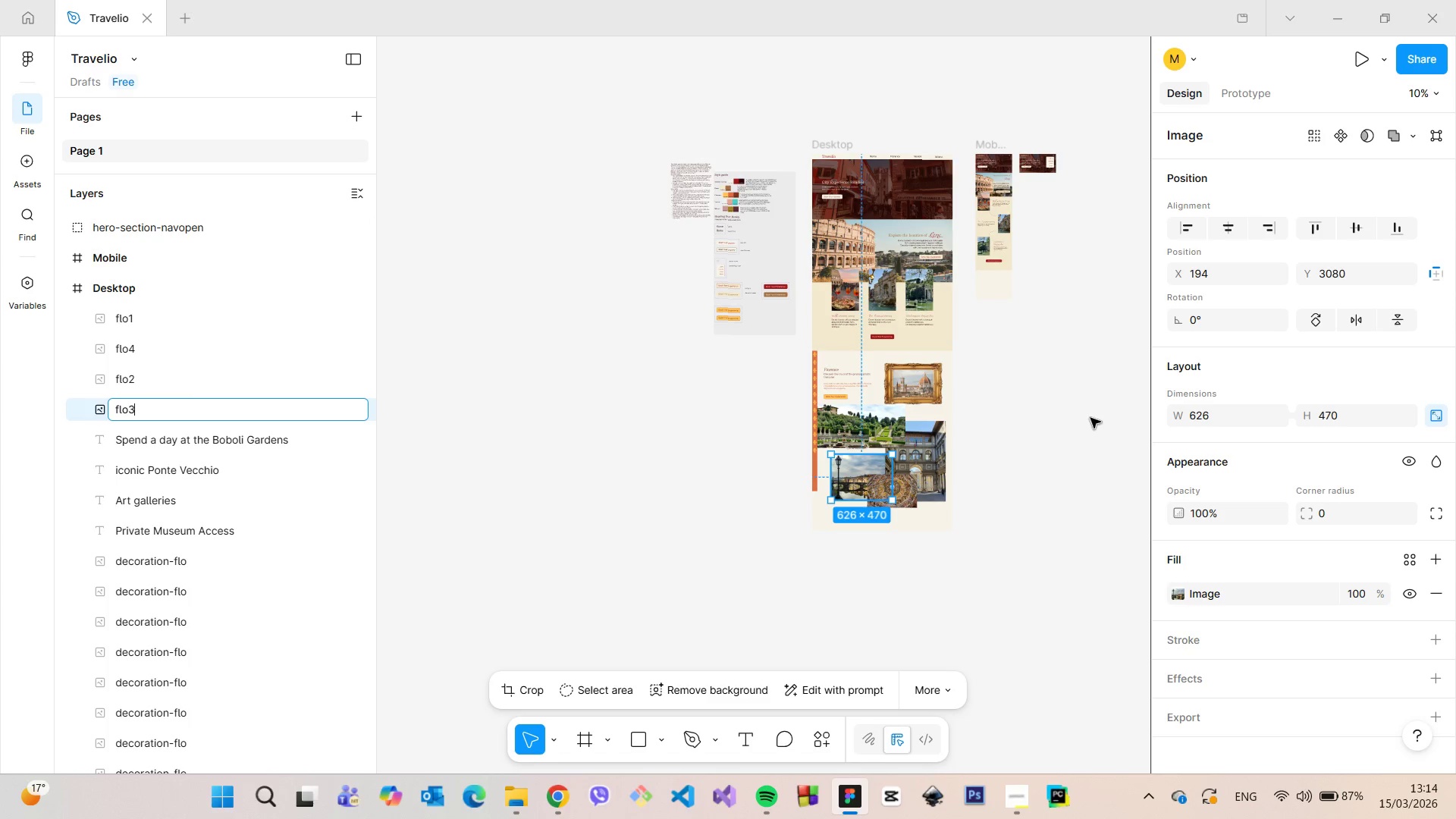 
left_click([1087, 418])
 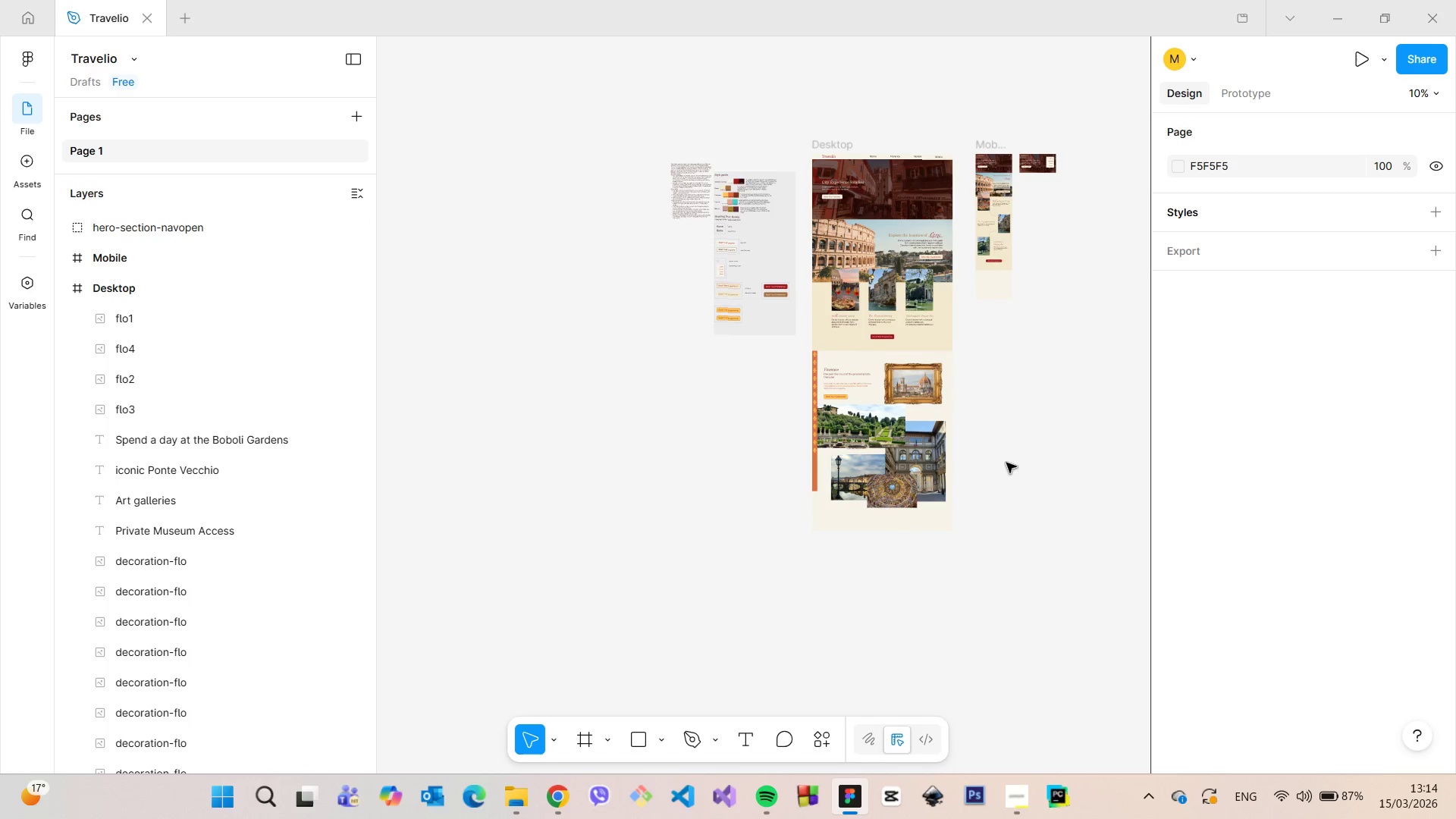 
scroll: coordinate [925, 564], scroll_direction: up, amount: 7.0
 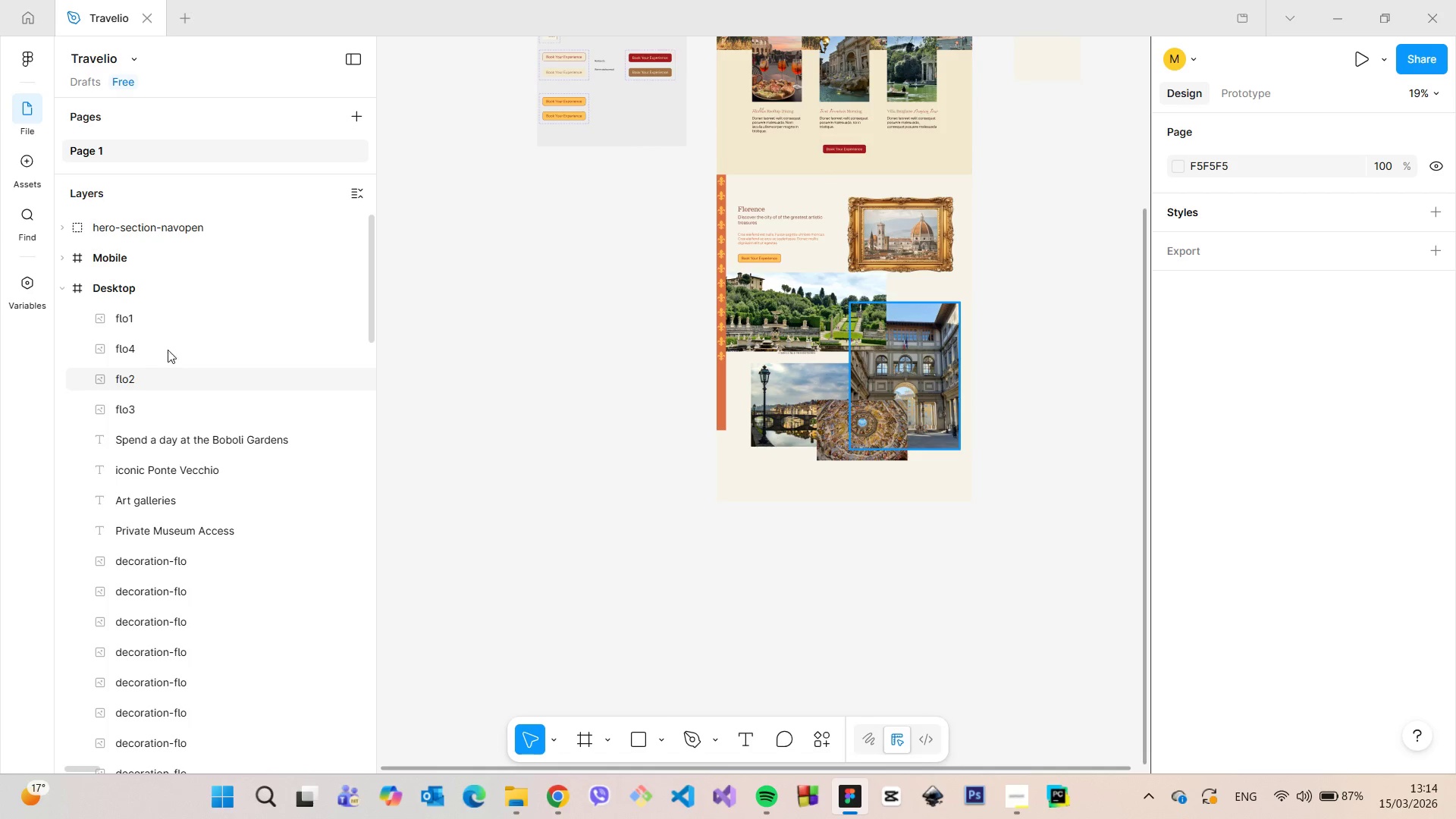 
left_click([156, 295])
 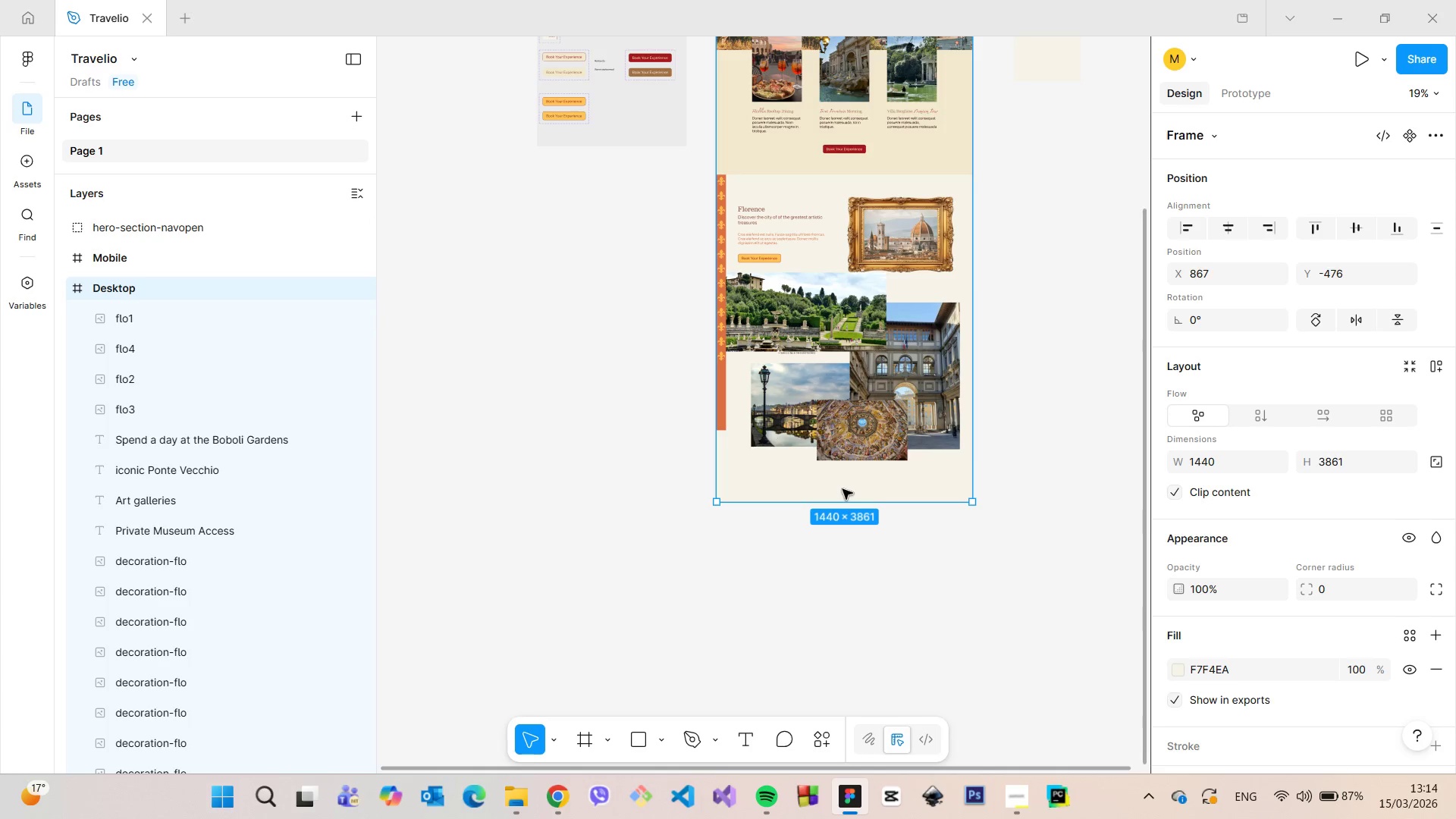 
hold_key(key=ControlLeft, duration=1.51)
left_click_drag(start_coordinate=[843, 500], to_coordinate=[852, 720])
 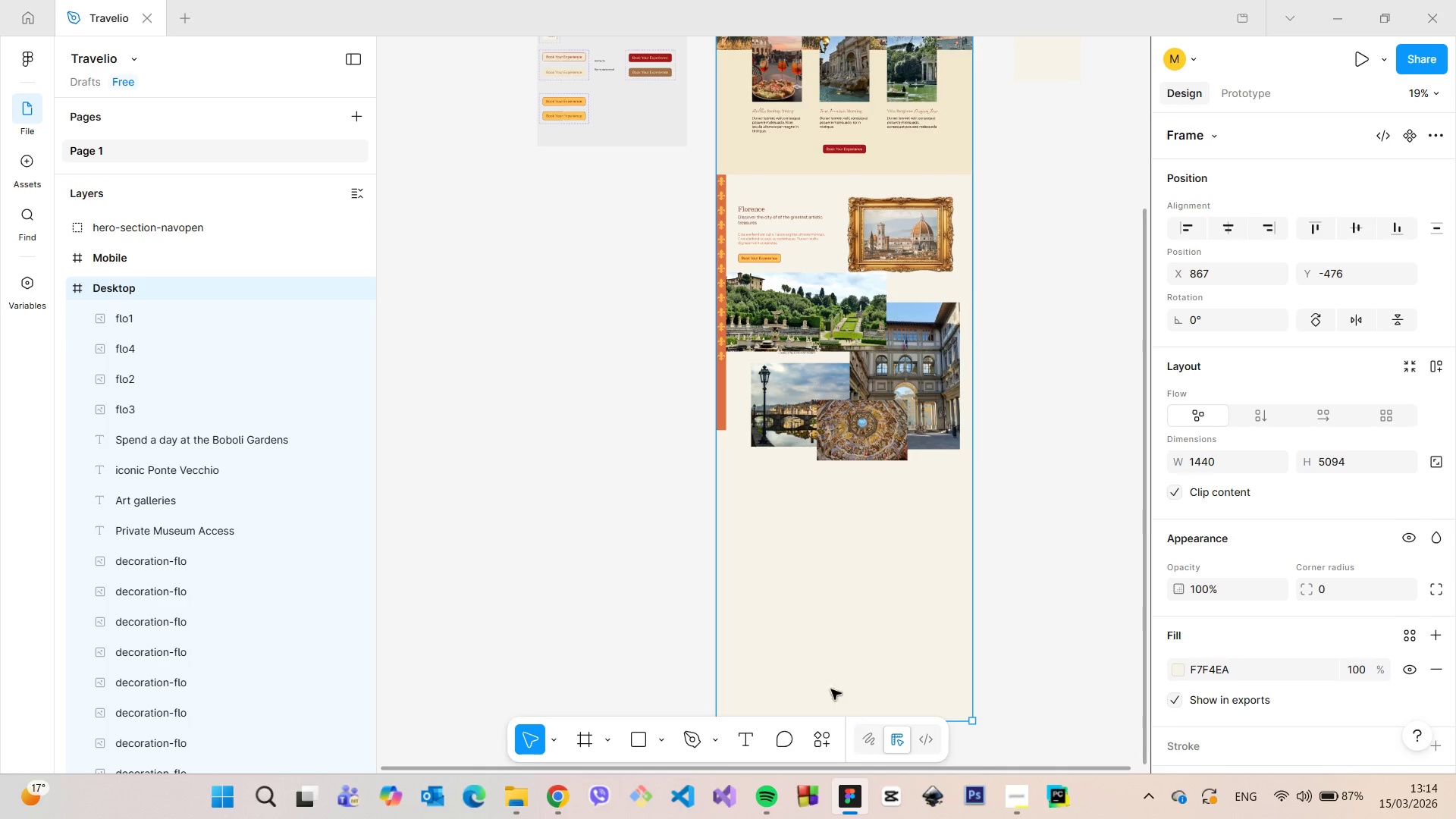 
key(Control+ControlLeft)
 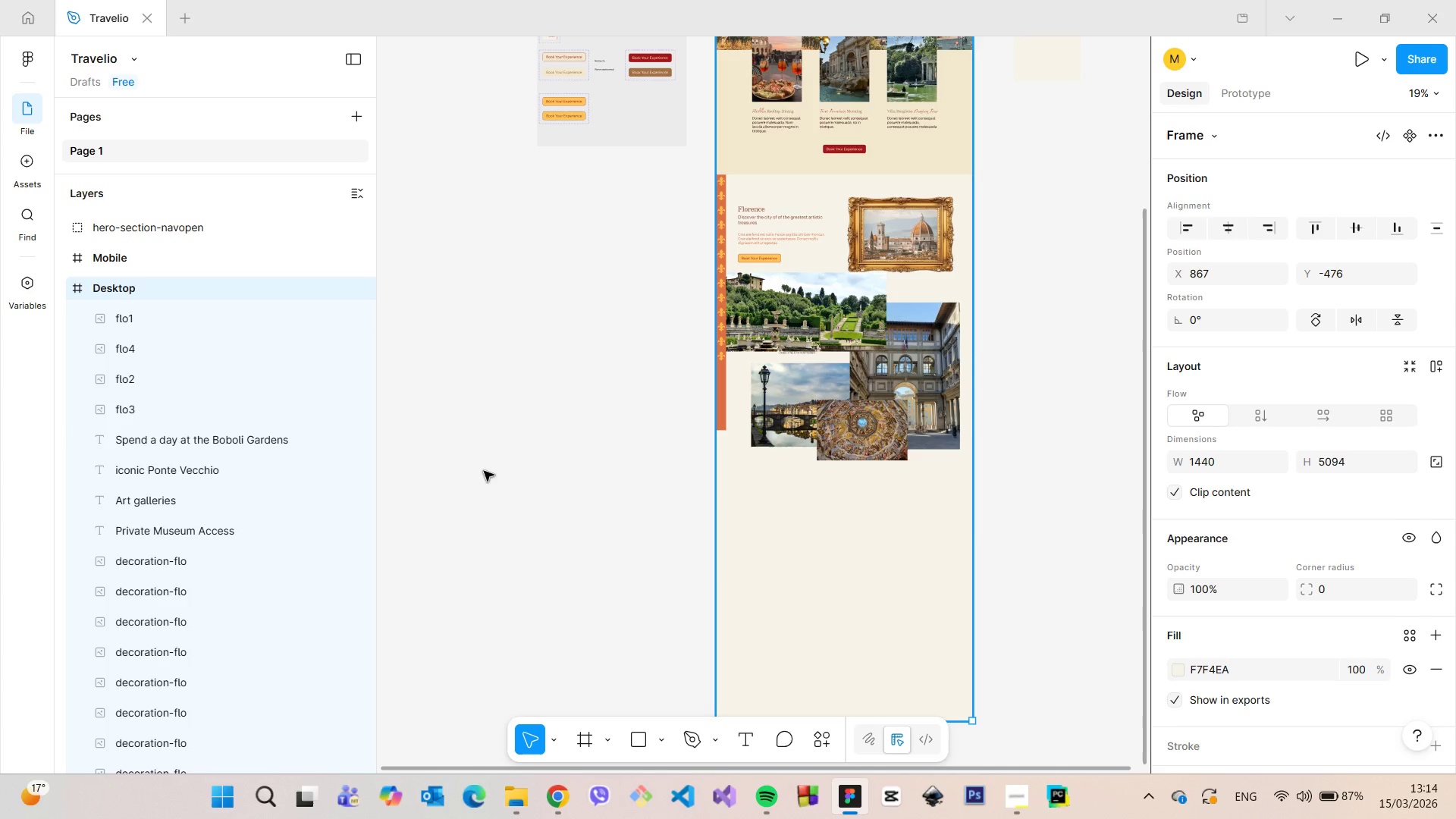 
key(Control+ControlLeft)
 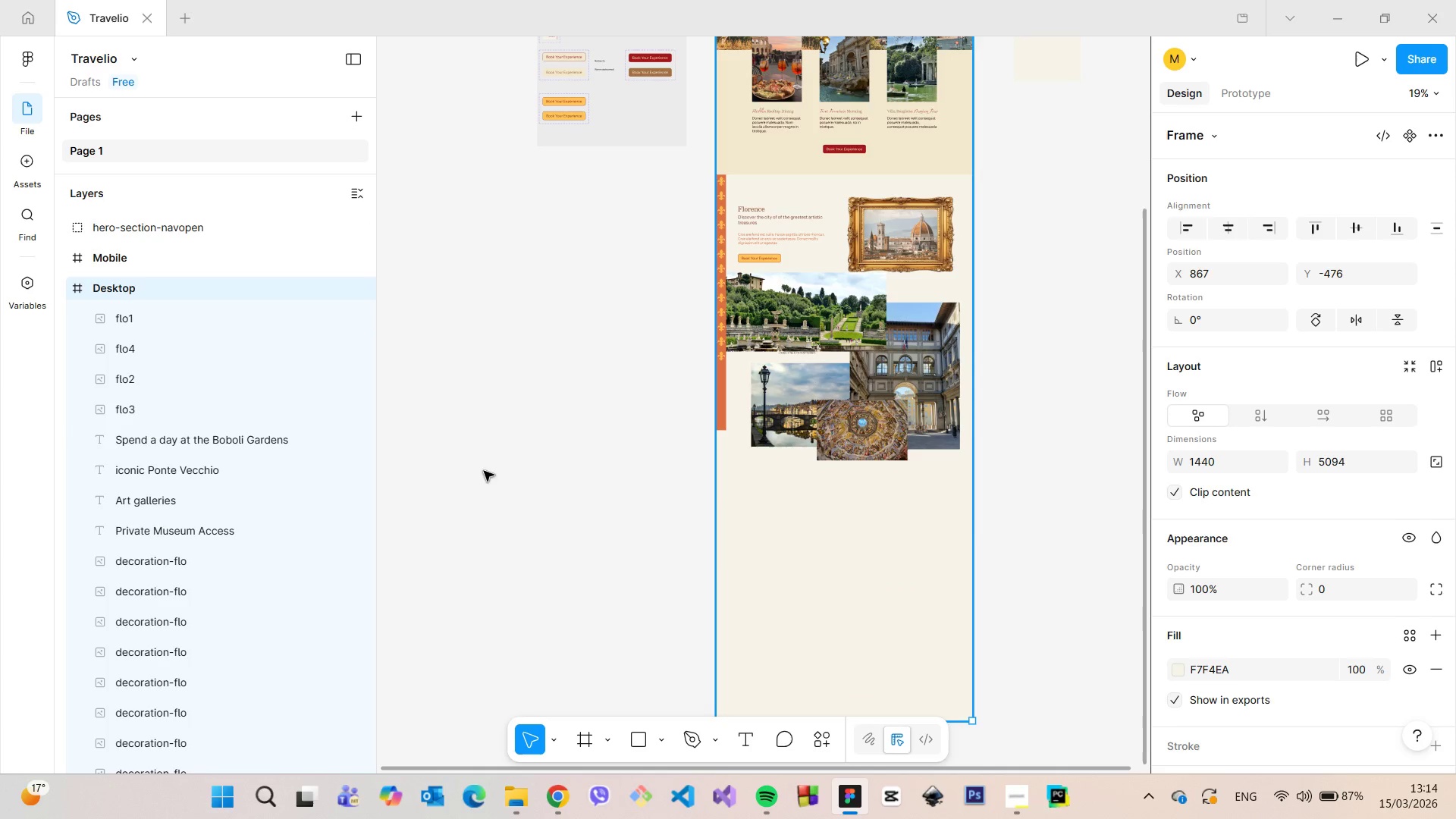 
key(Control+ControlLeft)
 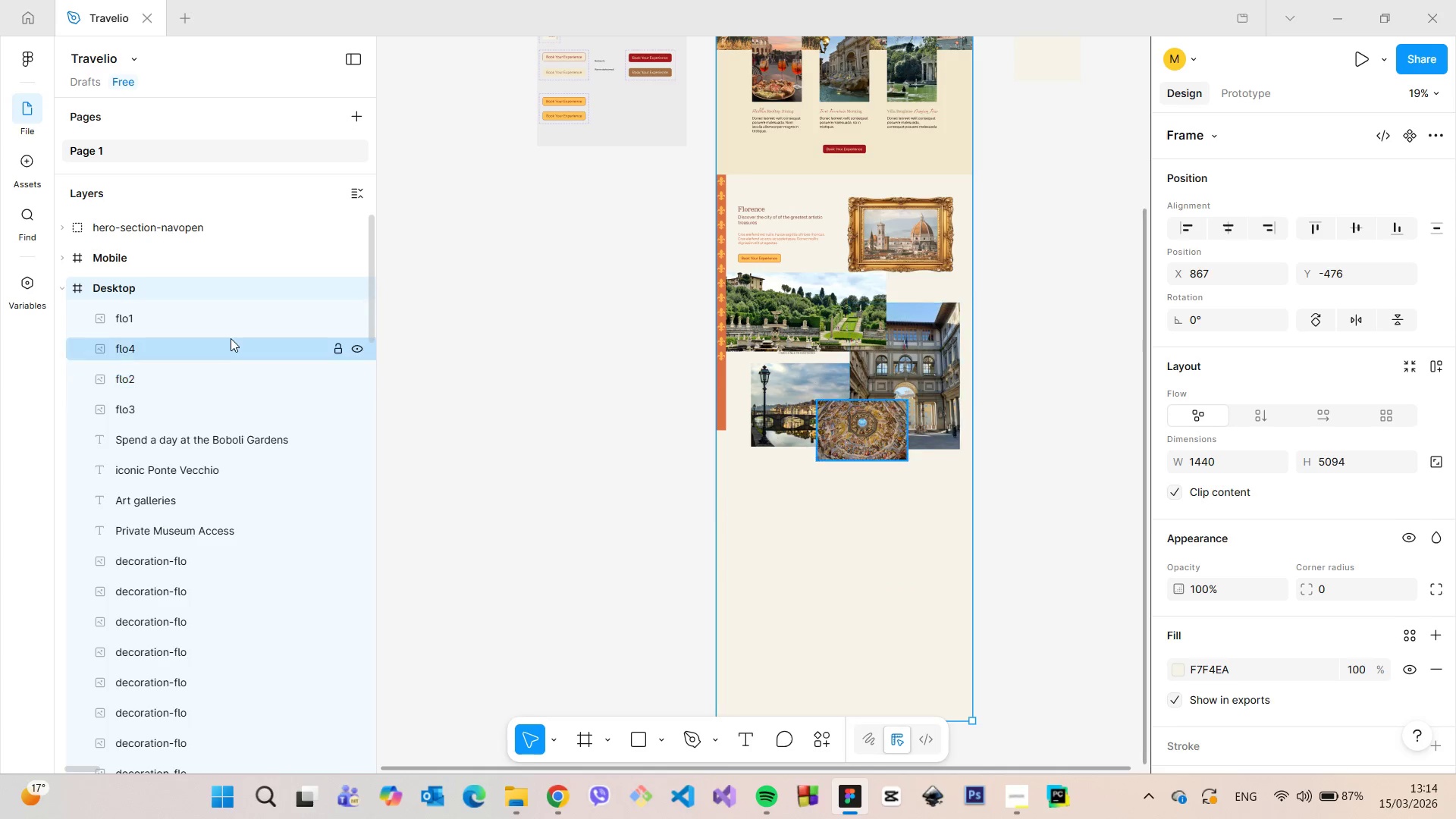 
scroll: coordinate [231, 338], scroll_direction: down, amount: 6.0
 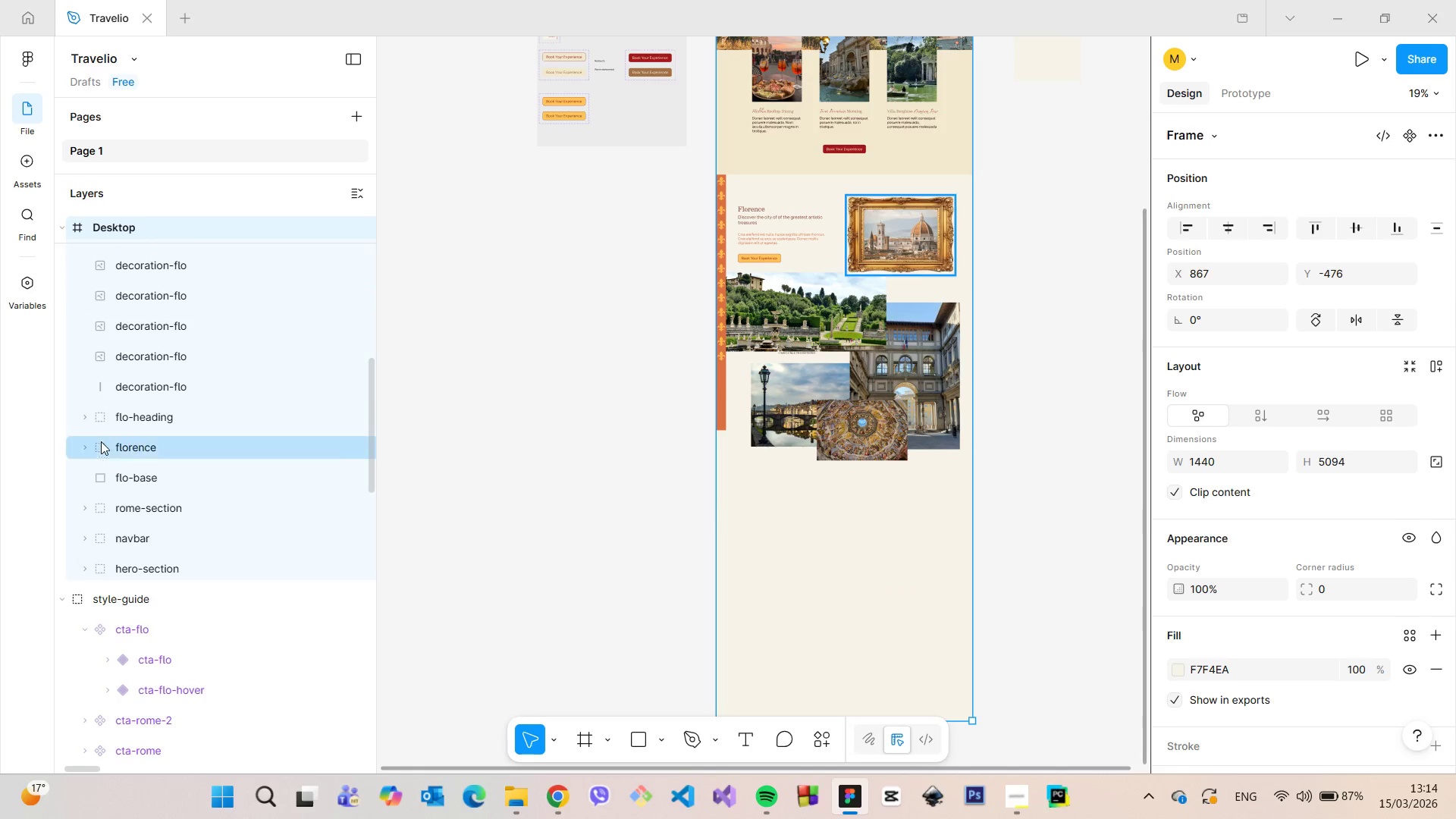 
left_click([126, 486])
 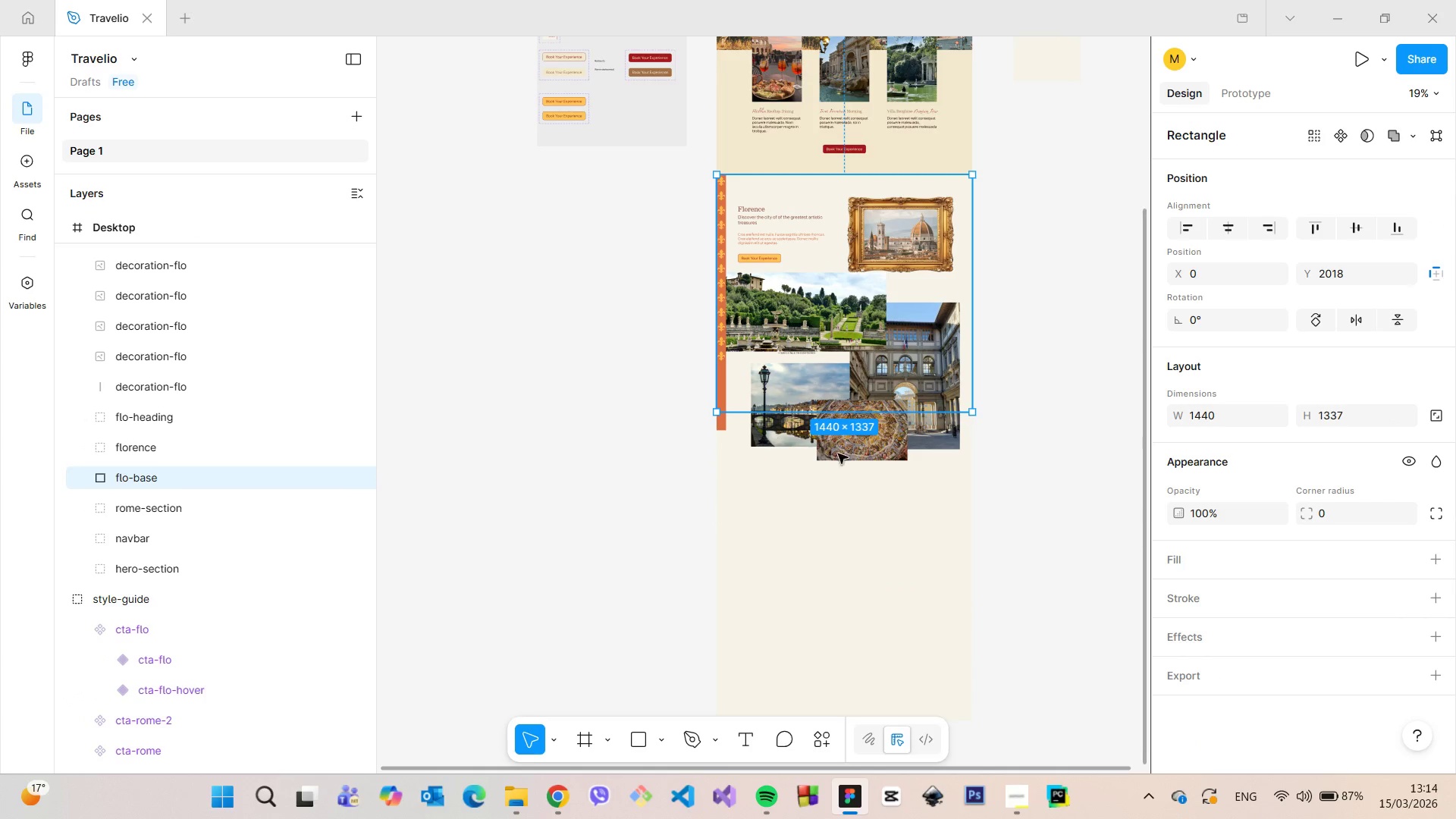 
hold_key(key=ControlLeft, duration=1.52)
left_click_drag(start_coordinate=[812, 413], to_coordinate=[821, 595])
 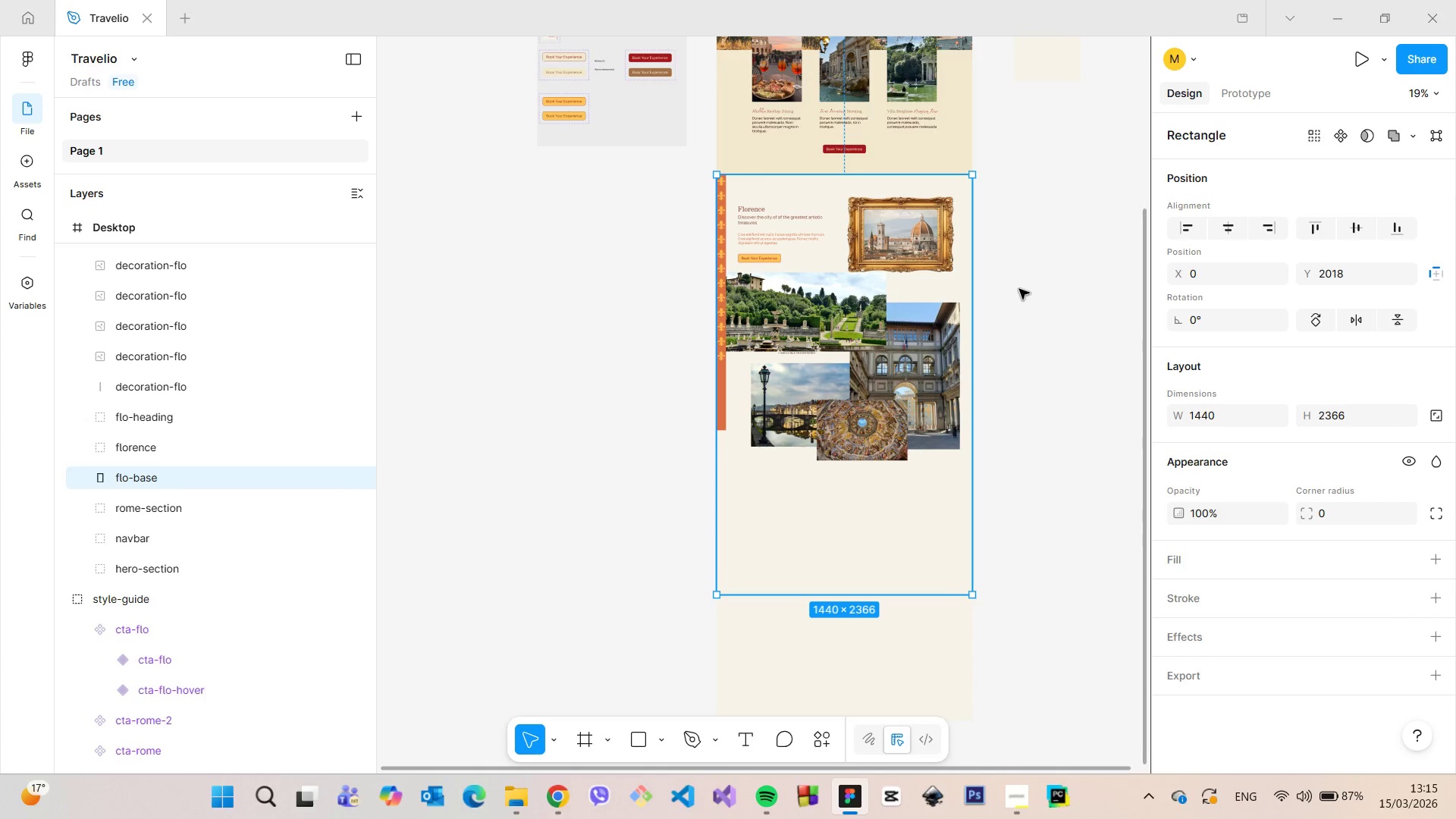 
hold_key(key=ControlLeft, duration=0.38)
 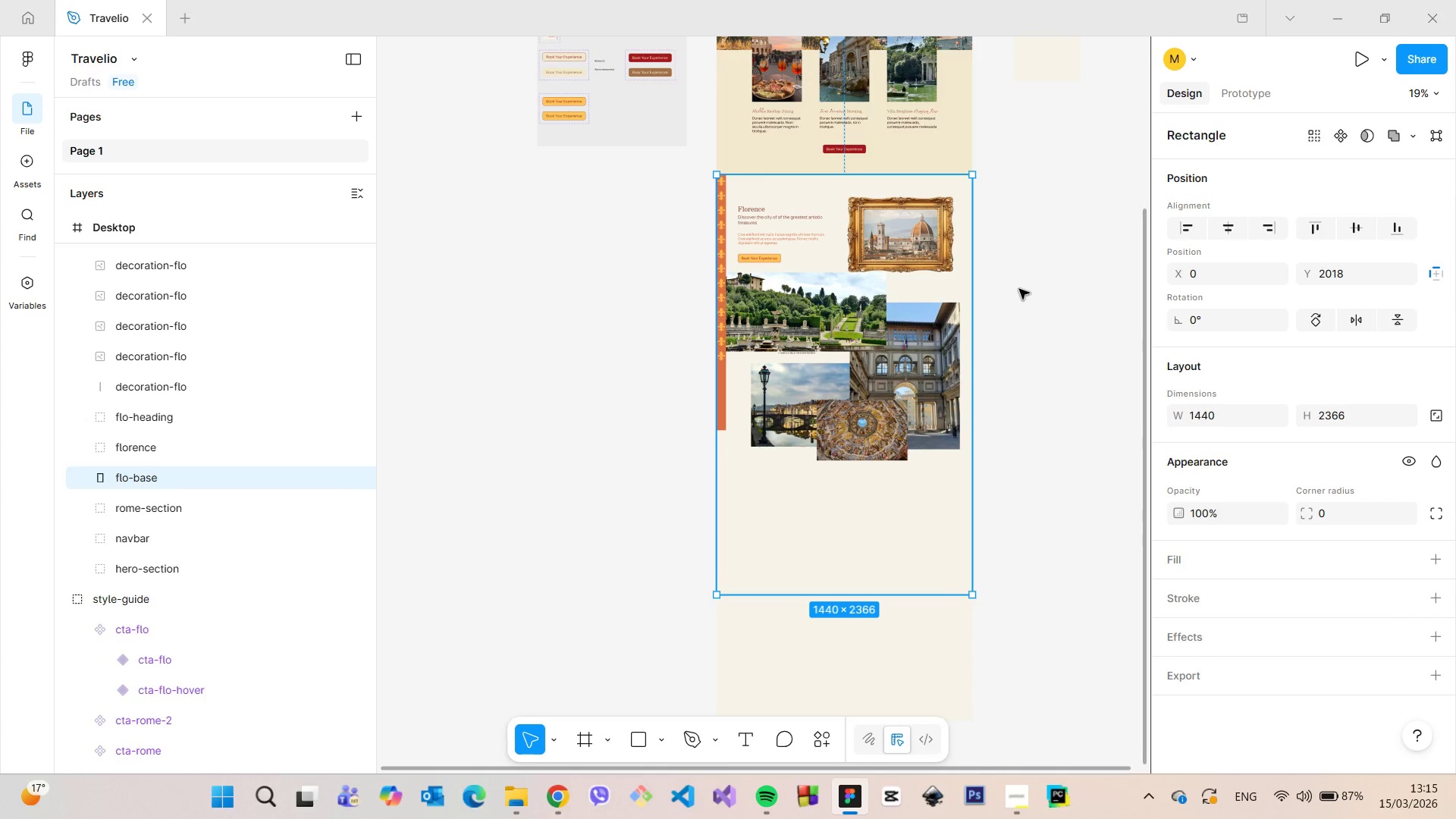 
left_click([1019, 289])
 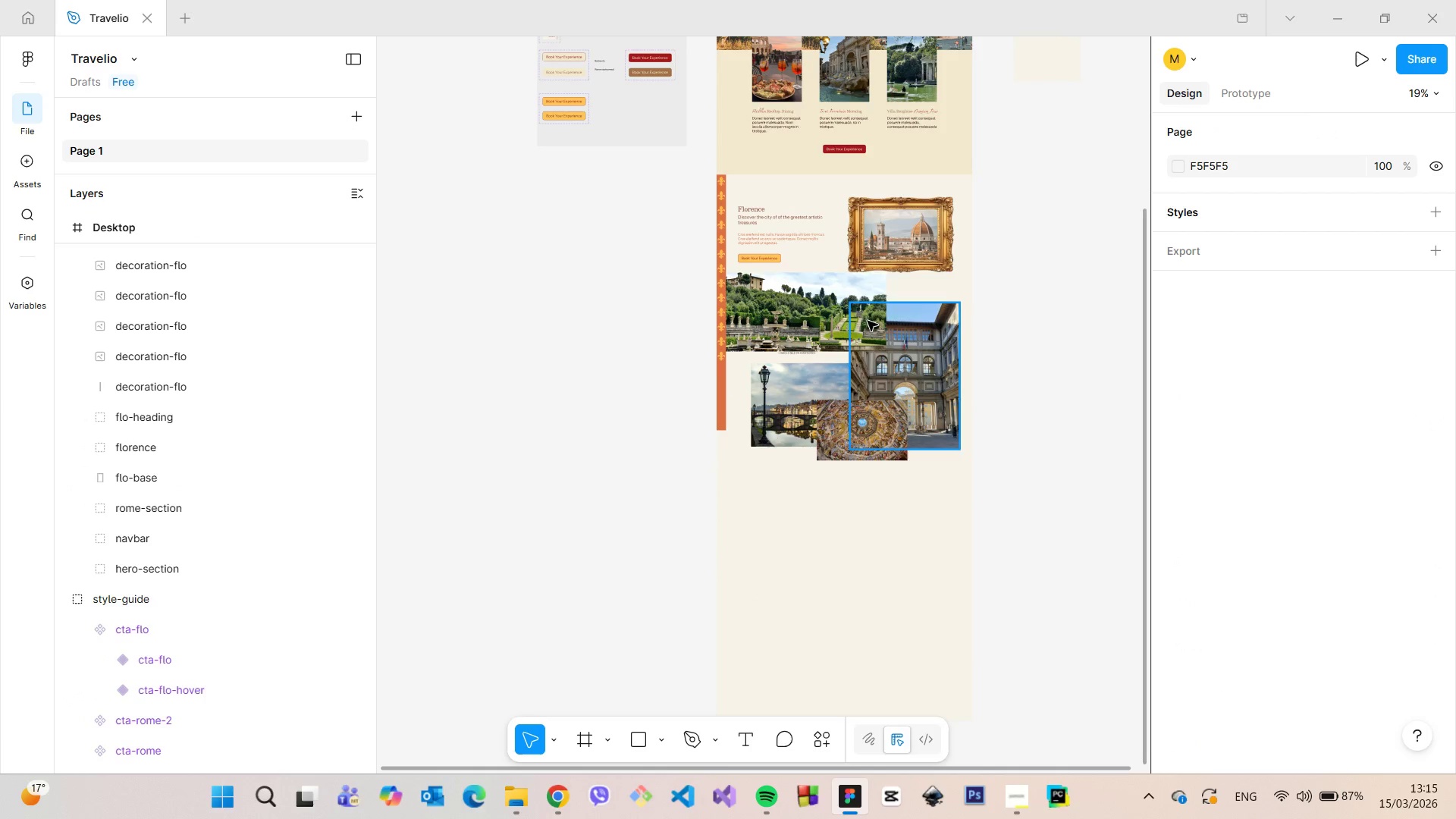 
scroll: coordinate [850, 325], scroll_direction: up, amount: 5.0
 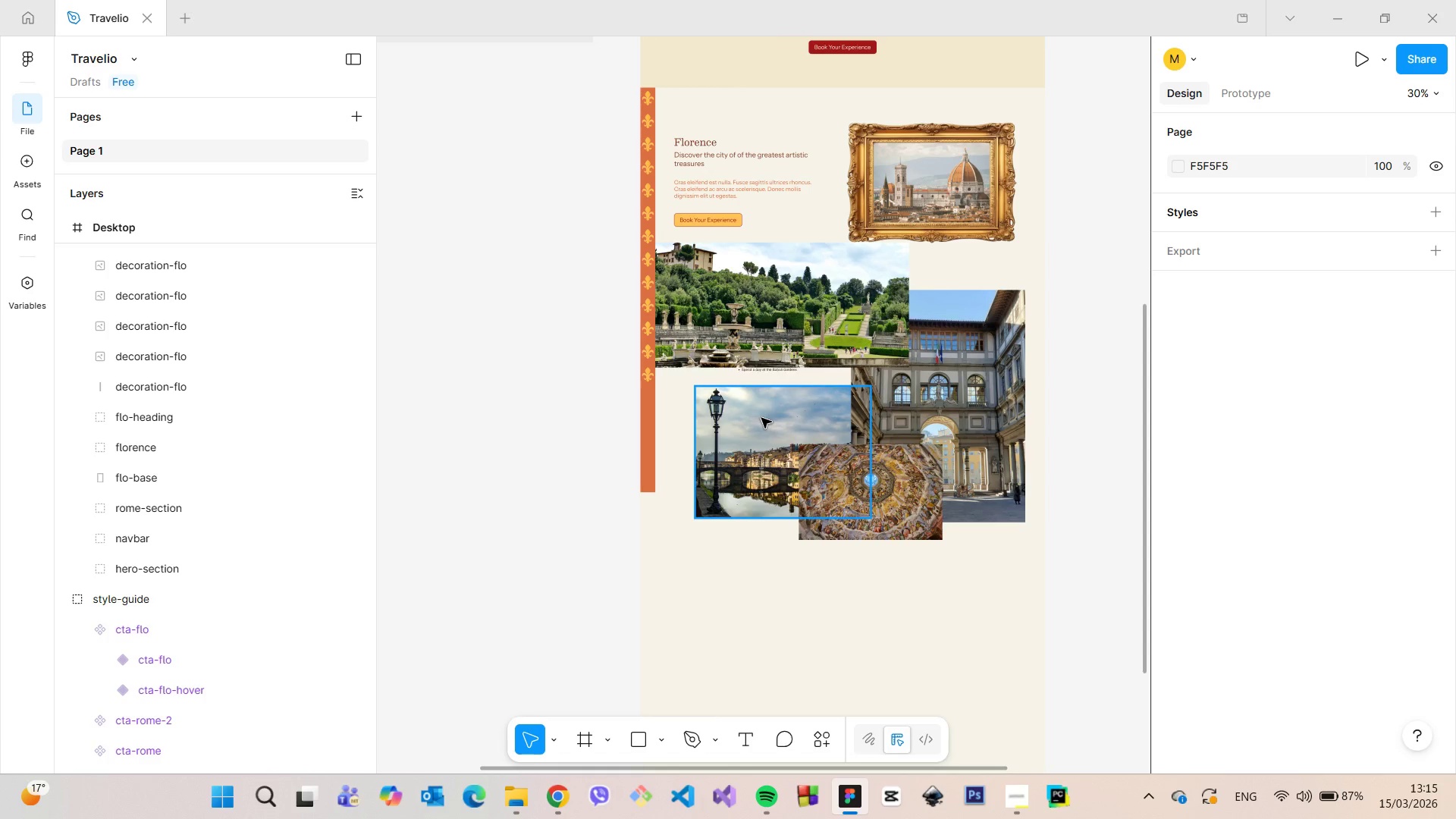 
left_click_drag(start_coordinate=[758, 438], to_coordinate=[726, 543])
 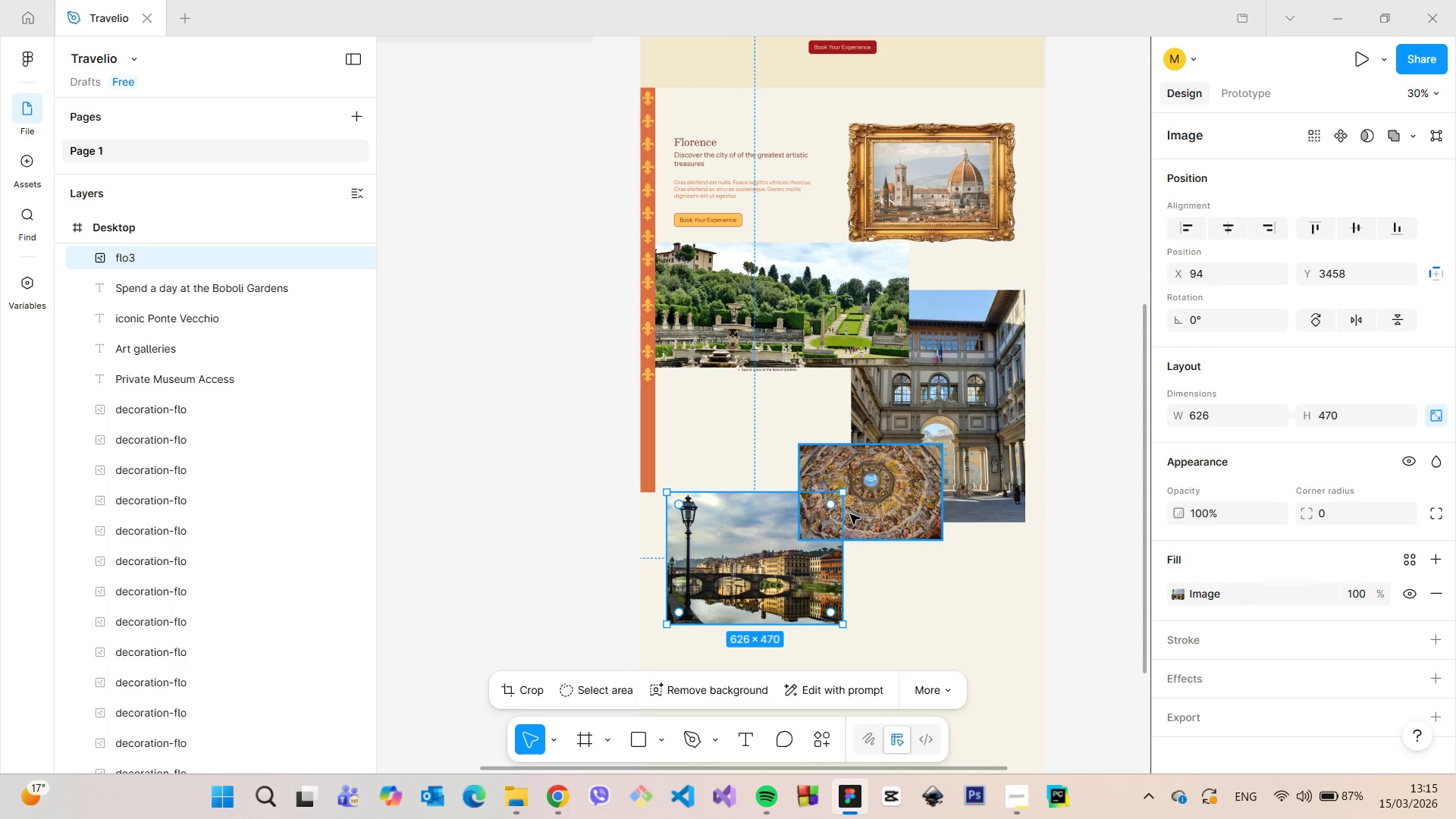 
left_click([857, 511])
 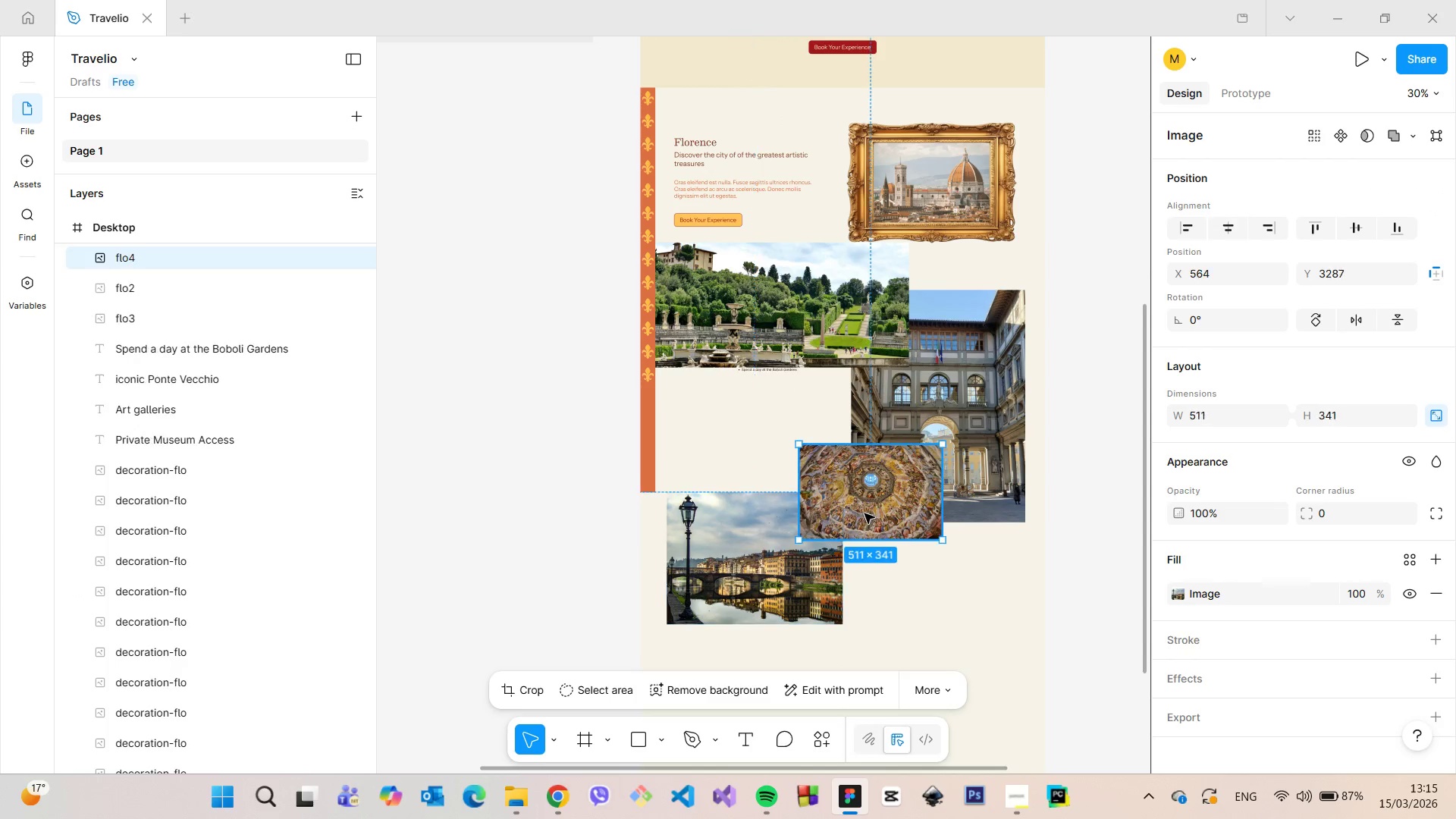 
left_click_drag(start_coordinate=[864, 513], to_coordinate=[932, 628])
 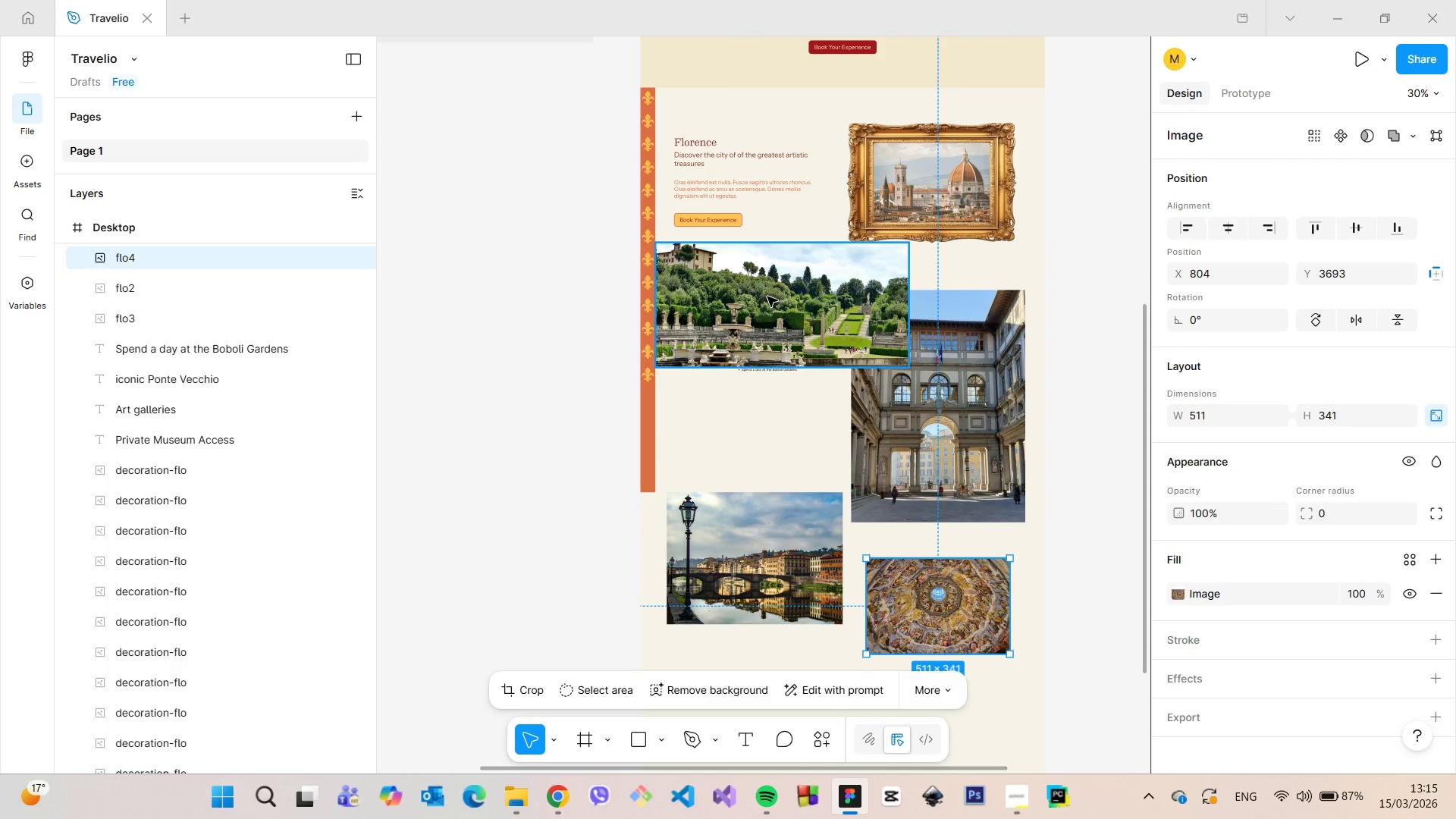 
left_click_drag(start_coordinate=[762, 297], to_coordinate=[788, 364])
 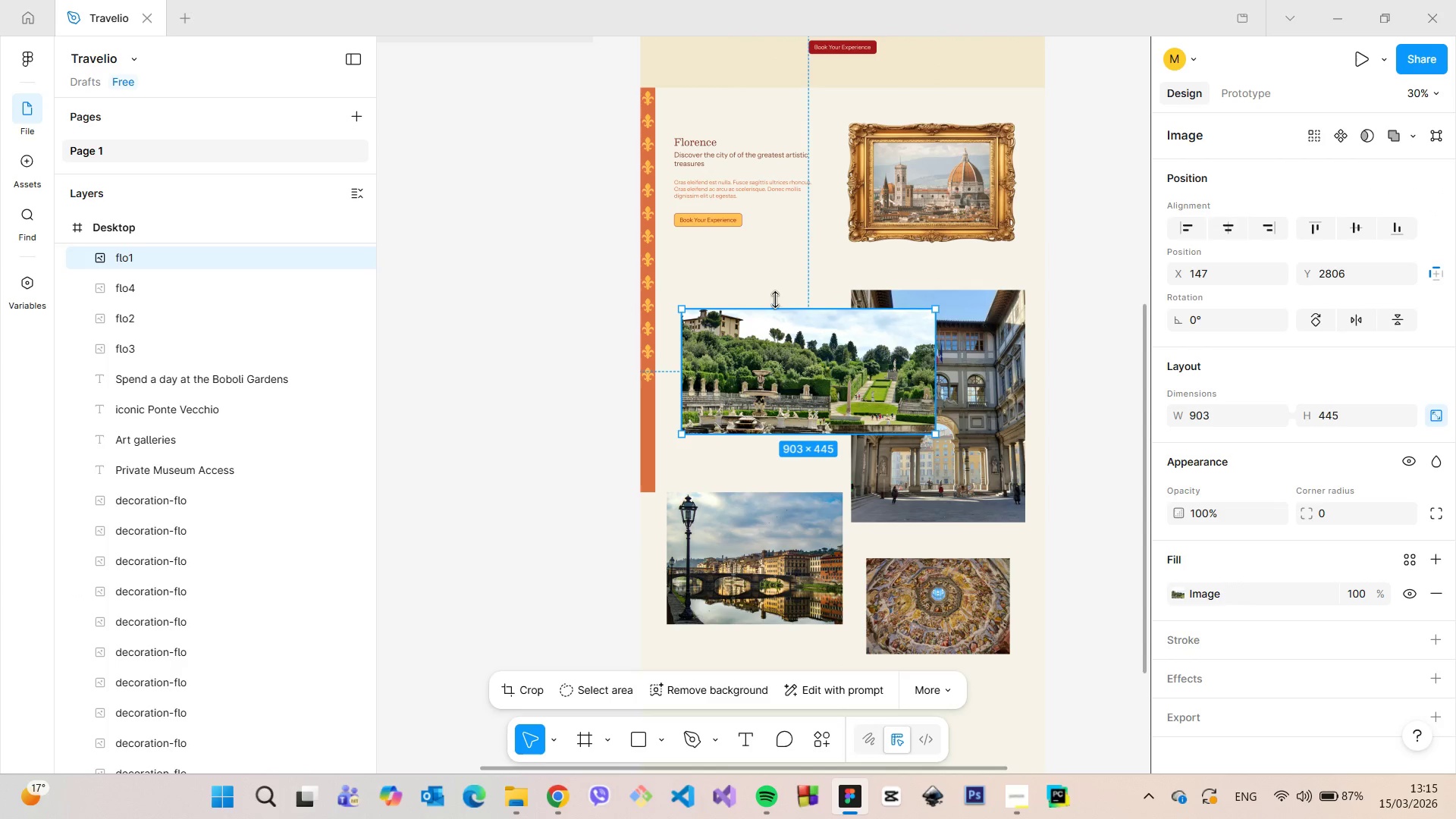 
scroll: coordinate [775, 291], scroll_direction: up, amount: 4.0
 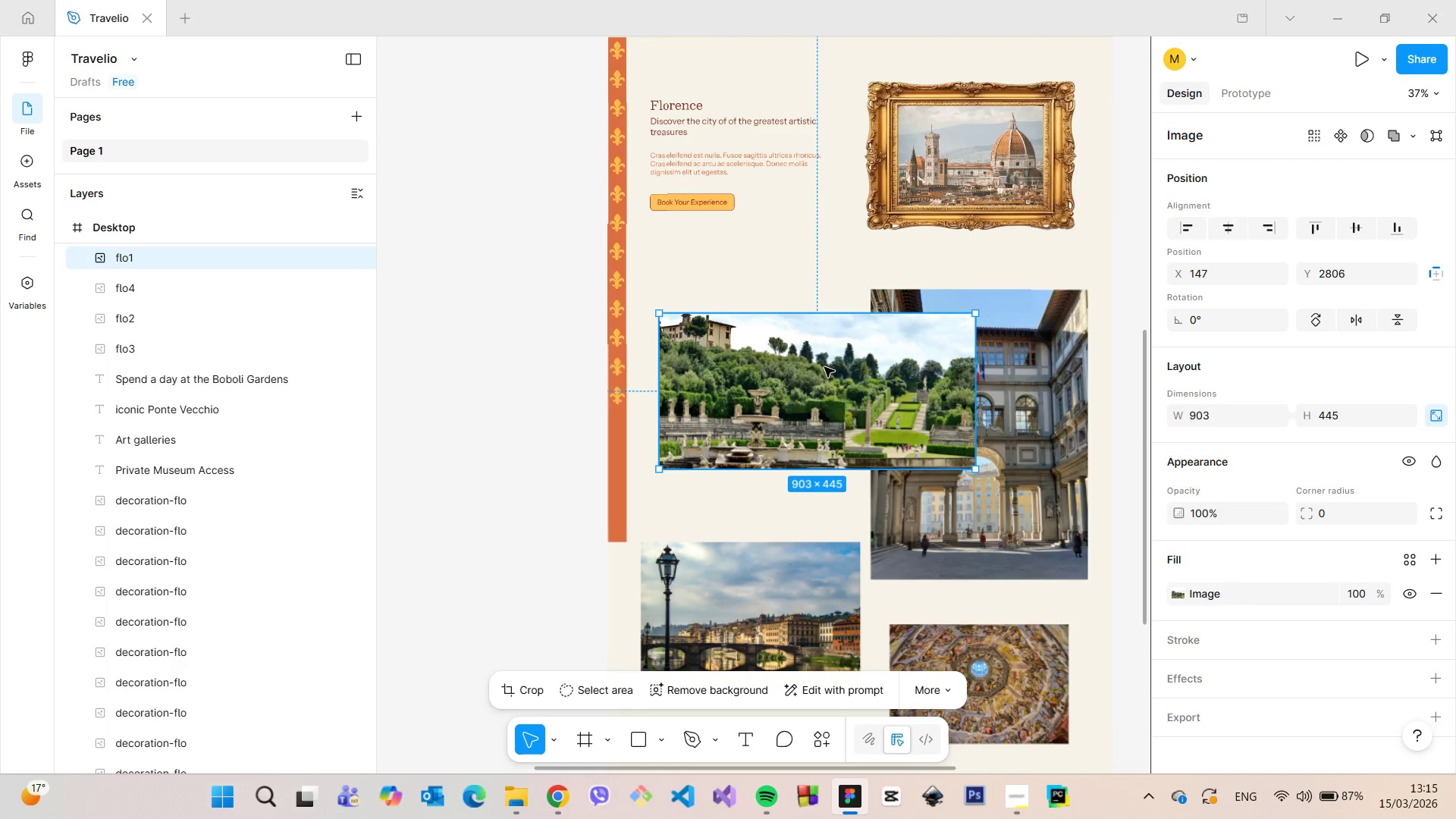 
left_click_drag(start_coordinate=[825, 372], to_coordinate=[814, 327])
 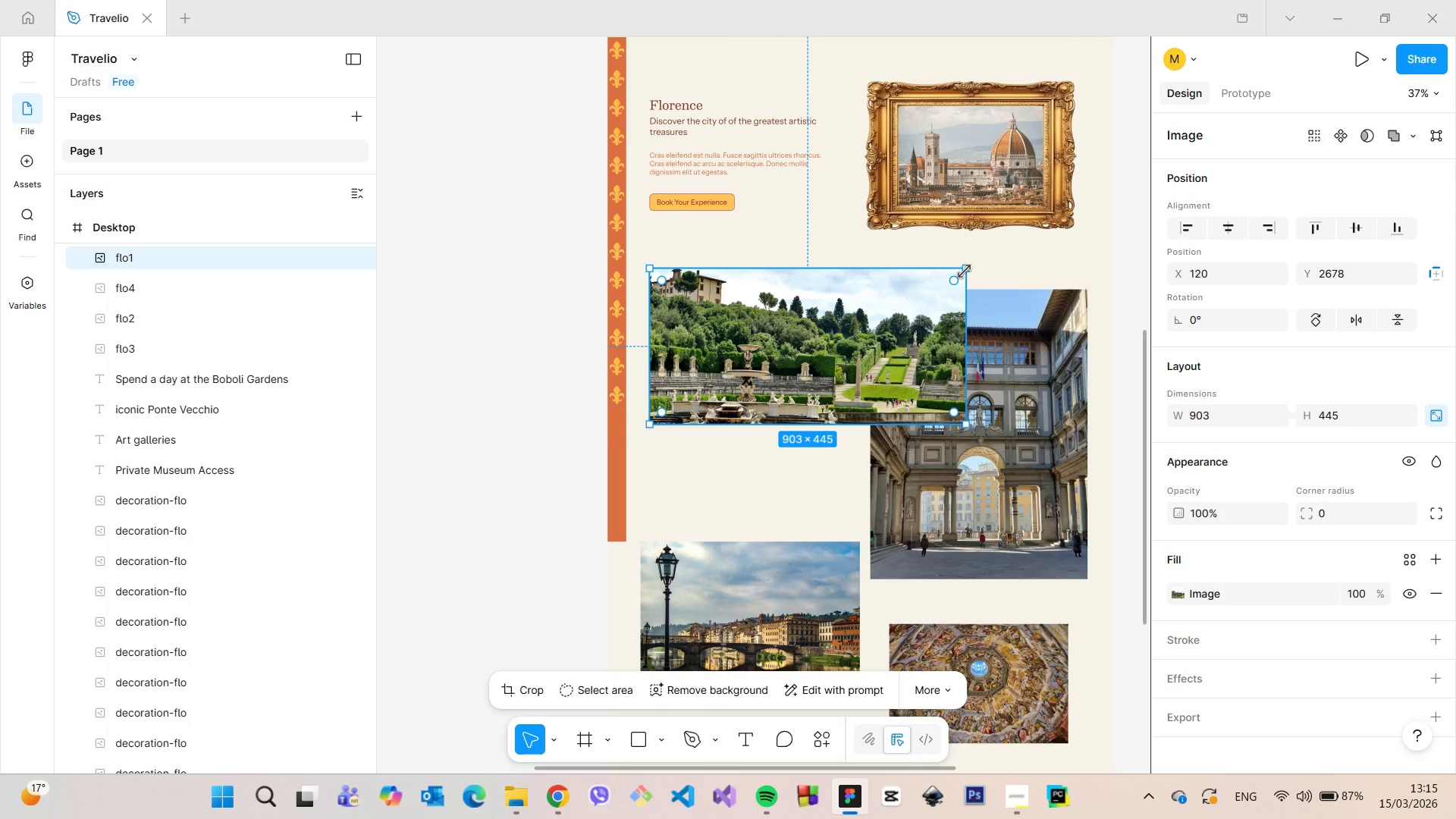 
left_click_drag(start_coordinate=[965, 271], to_coordinate=[921, 344])
 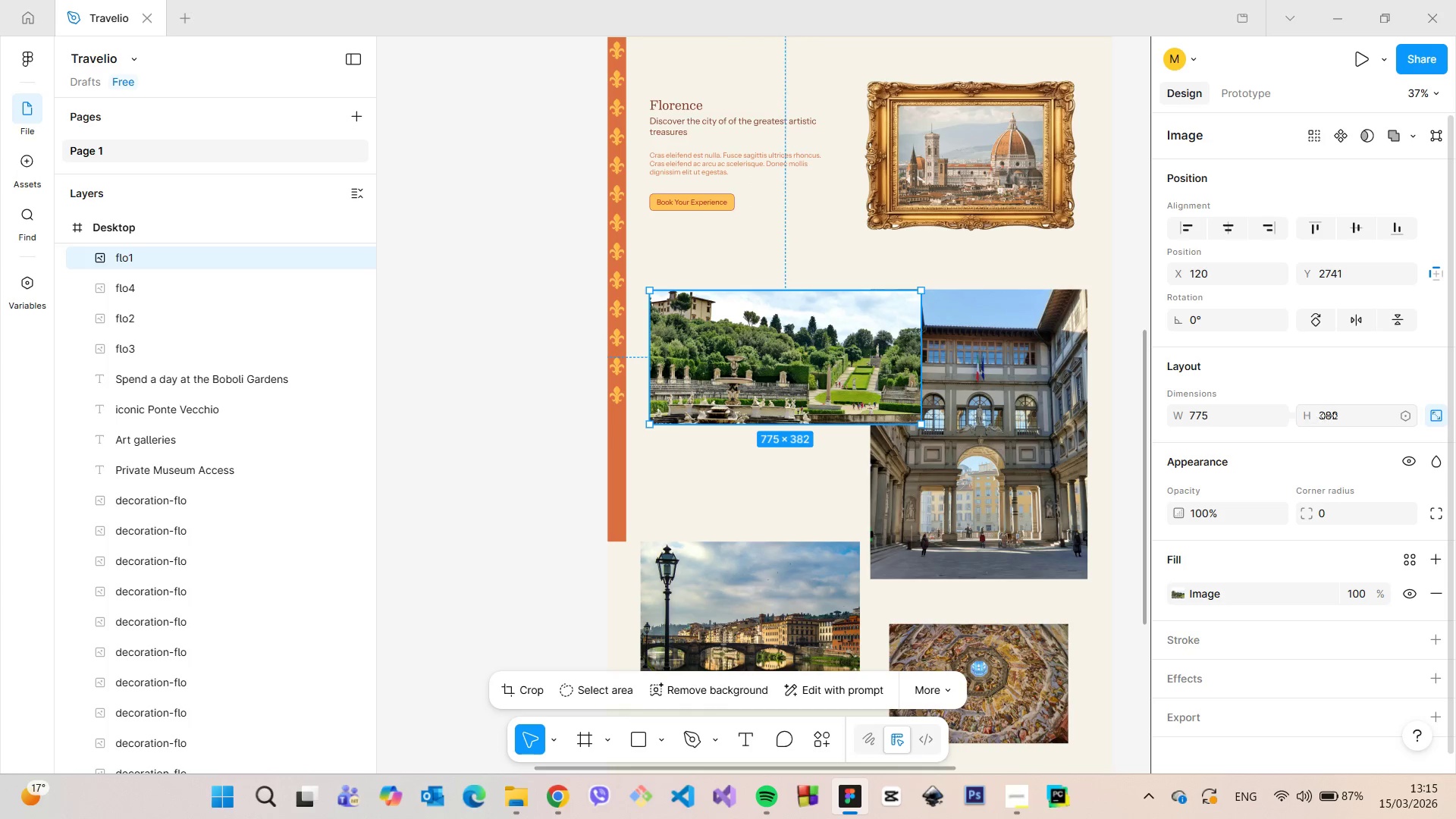 
left_click([1332, 416])
 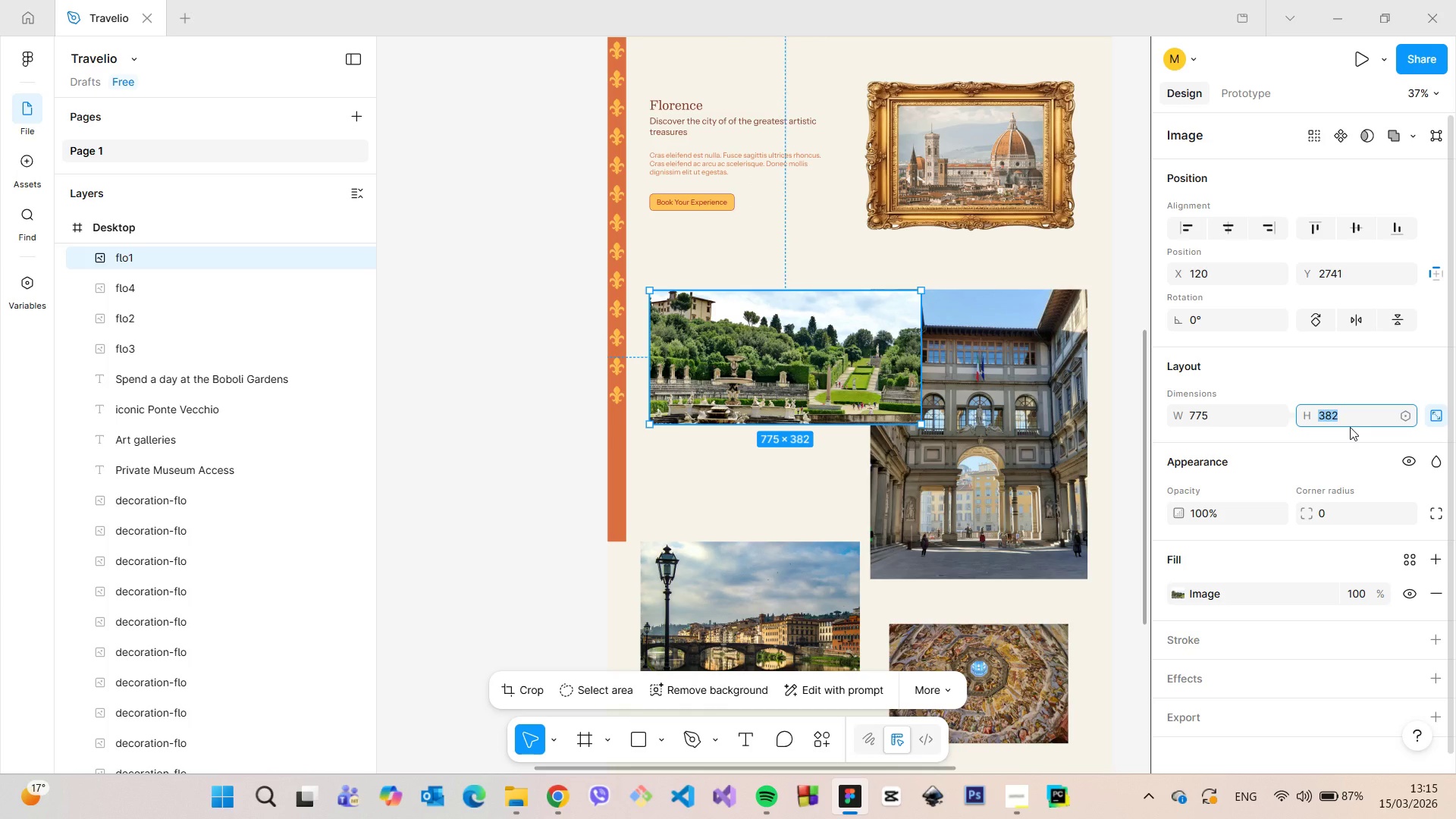 
type(2)
key(Backspace)
type(350)
 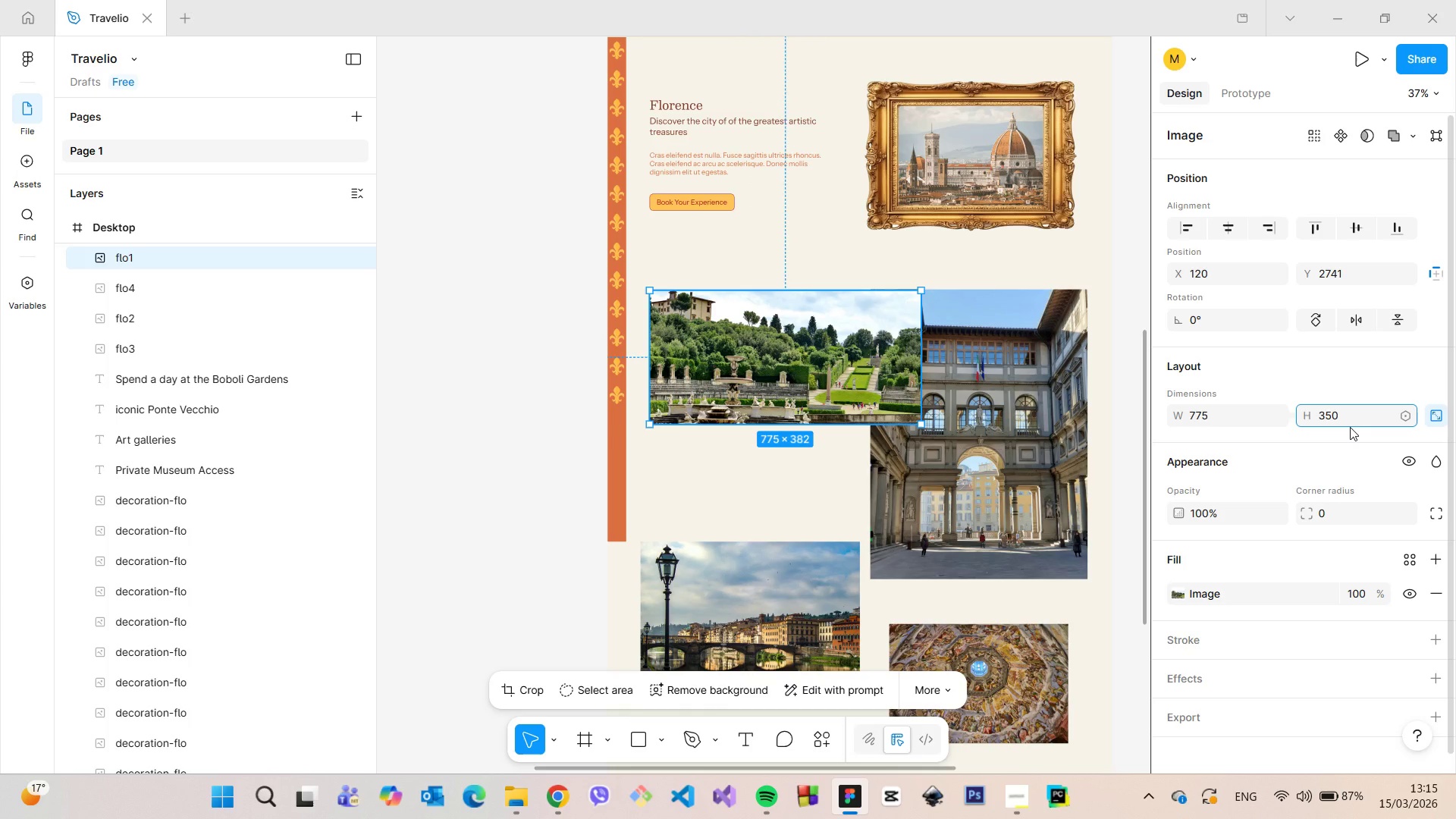 
key(Enter)
 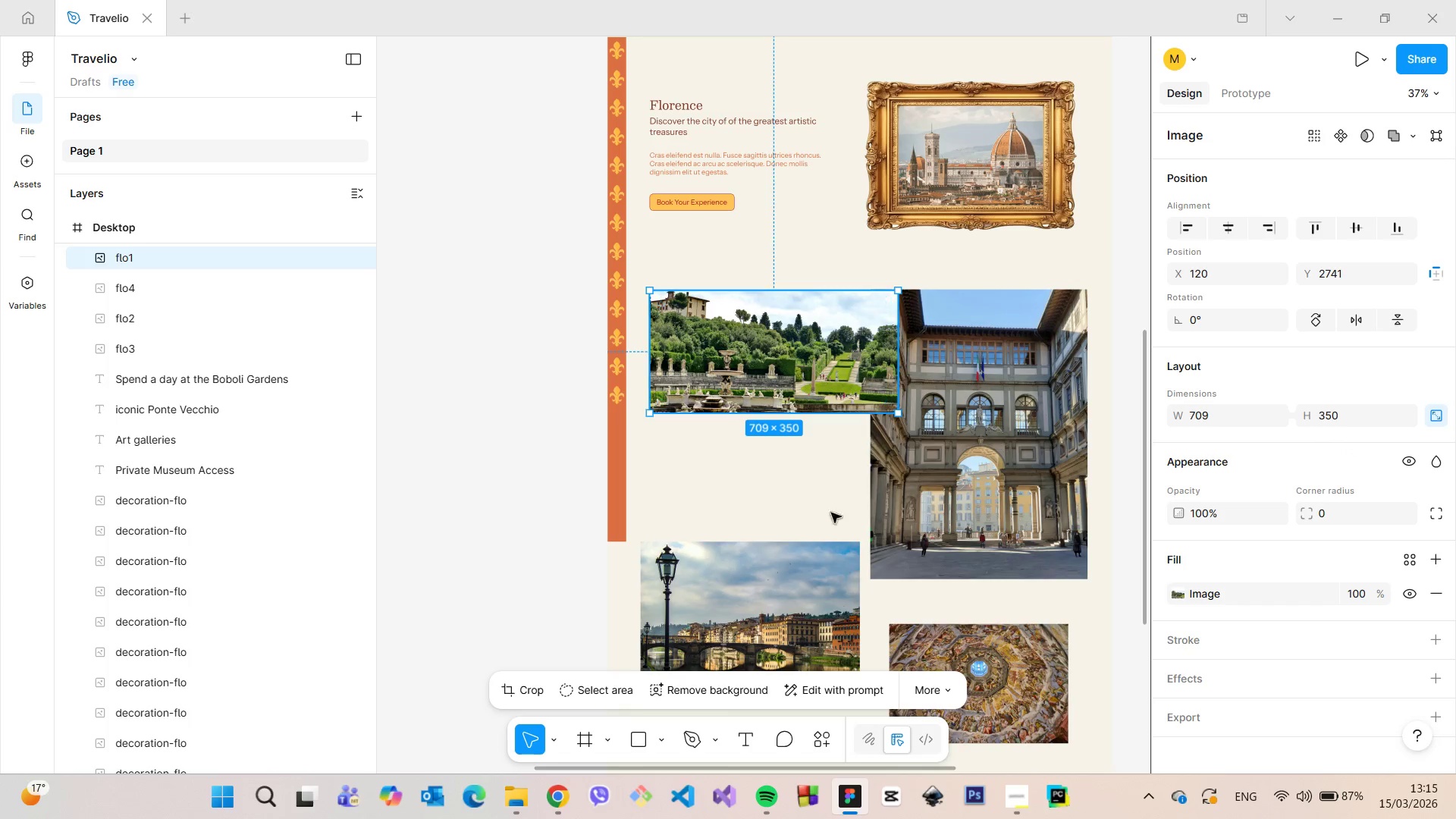 
left_click([514, 698])
 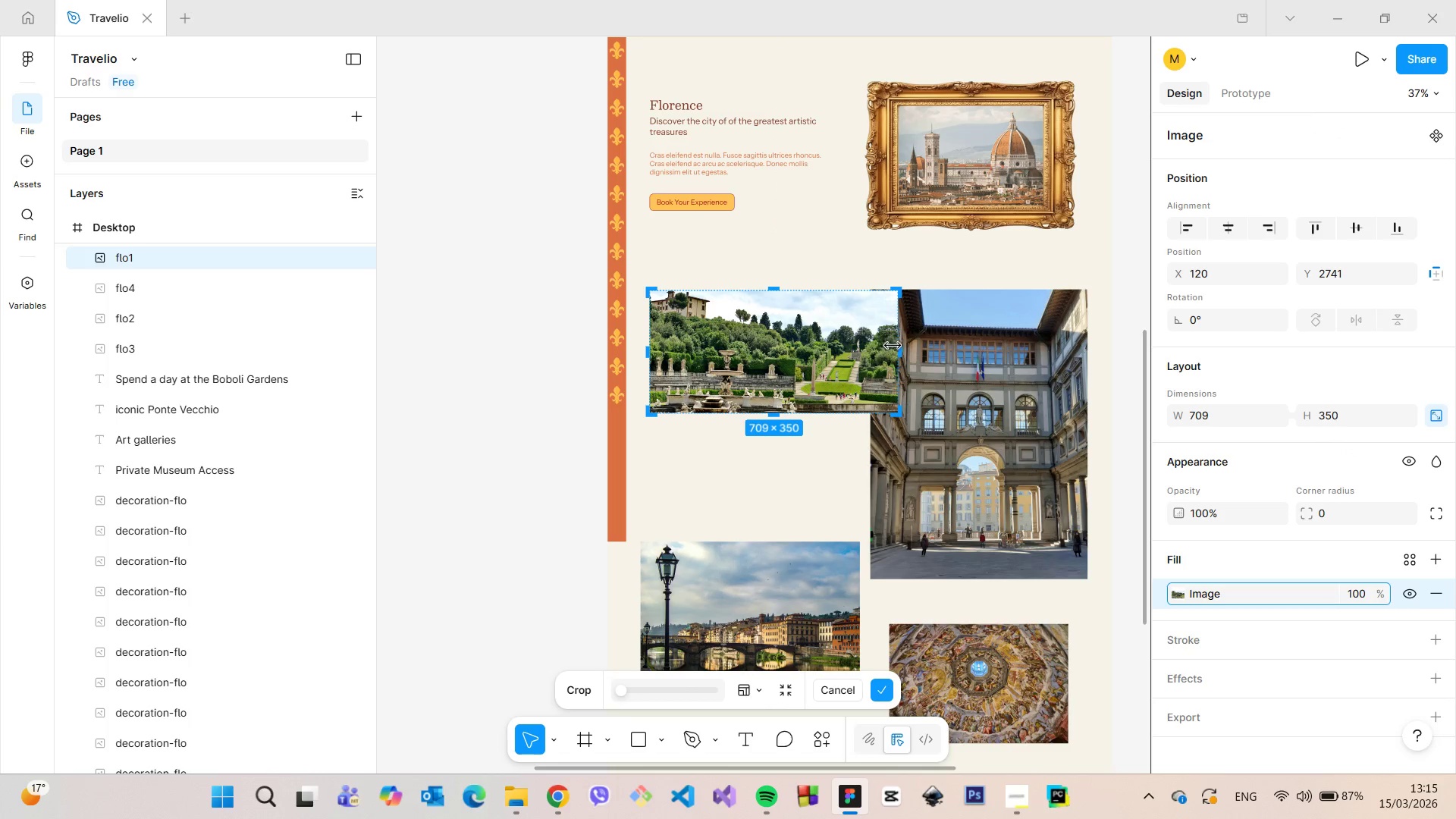 
left_click_drag(start_coordinate=[896, 346], to_coordinate=[858, 357])
 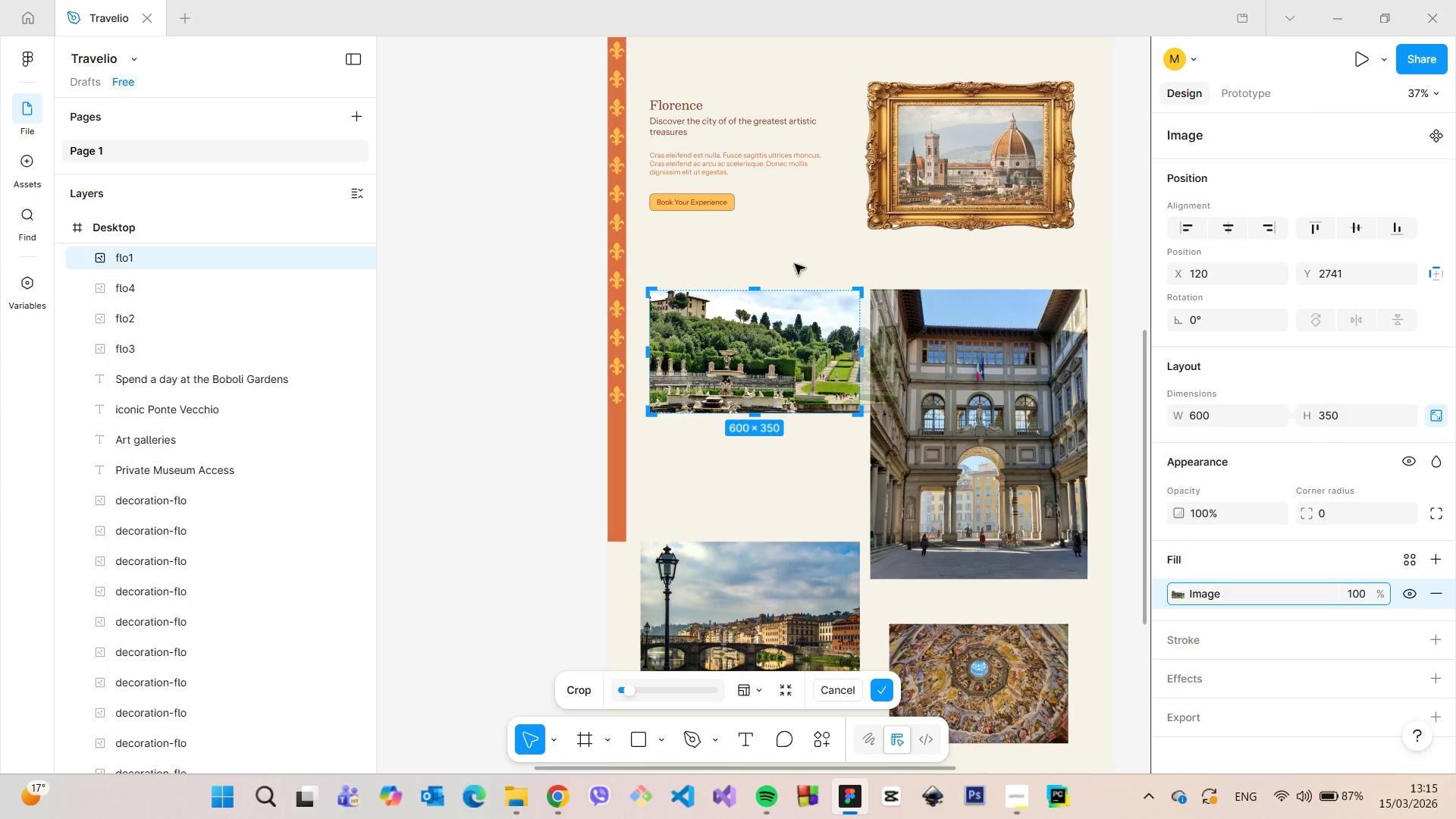 
left_click([794, 263])
 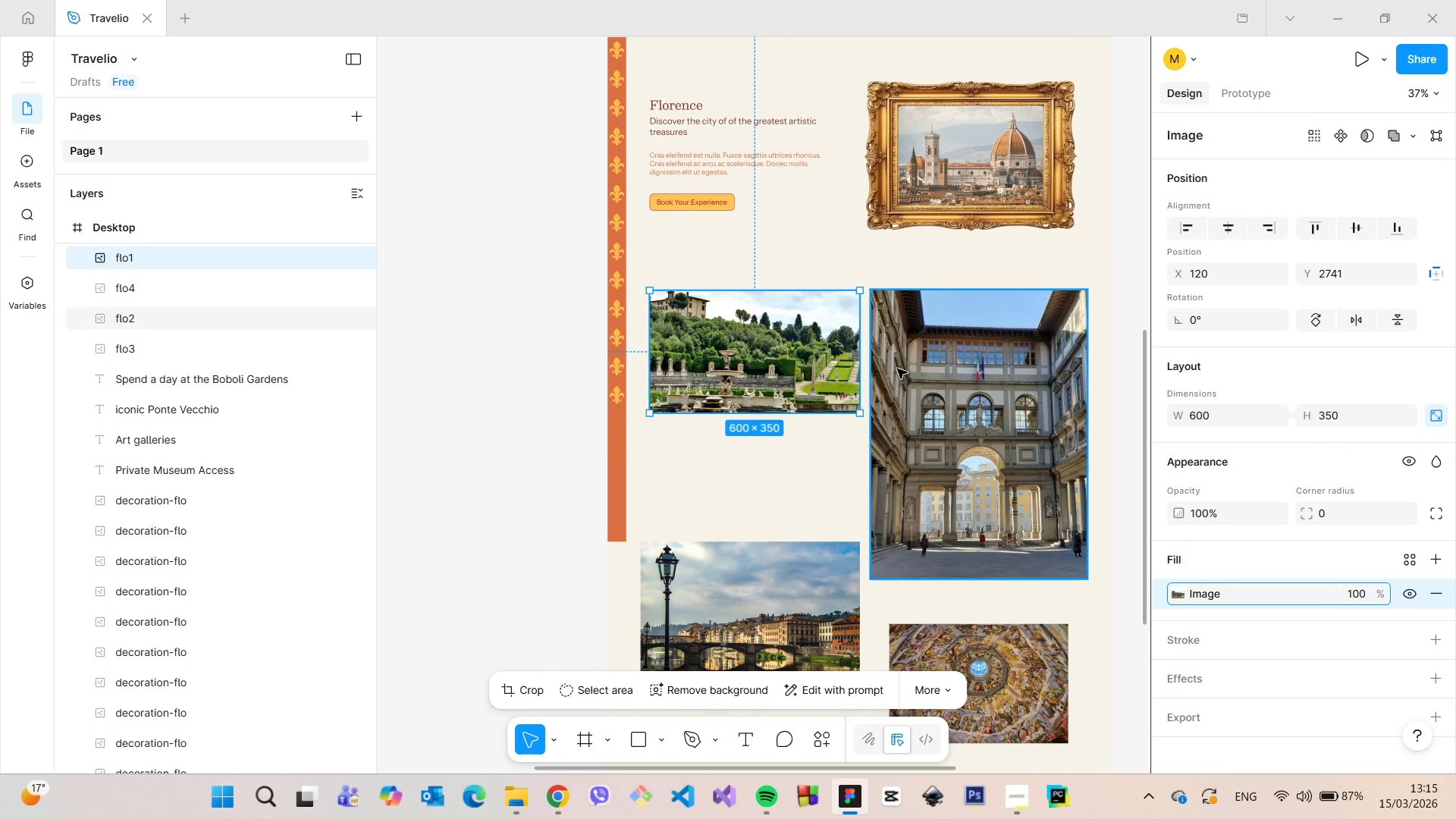 
left_click_drag(start_coordinate=[813, 348], to_coordinate=[803, 446])
 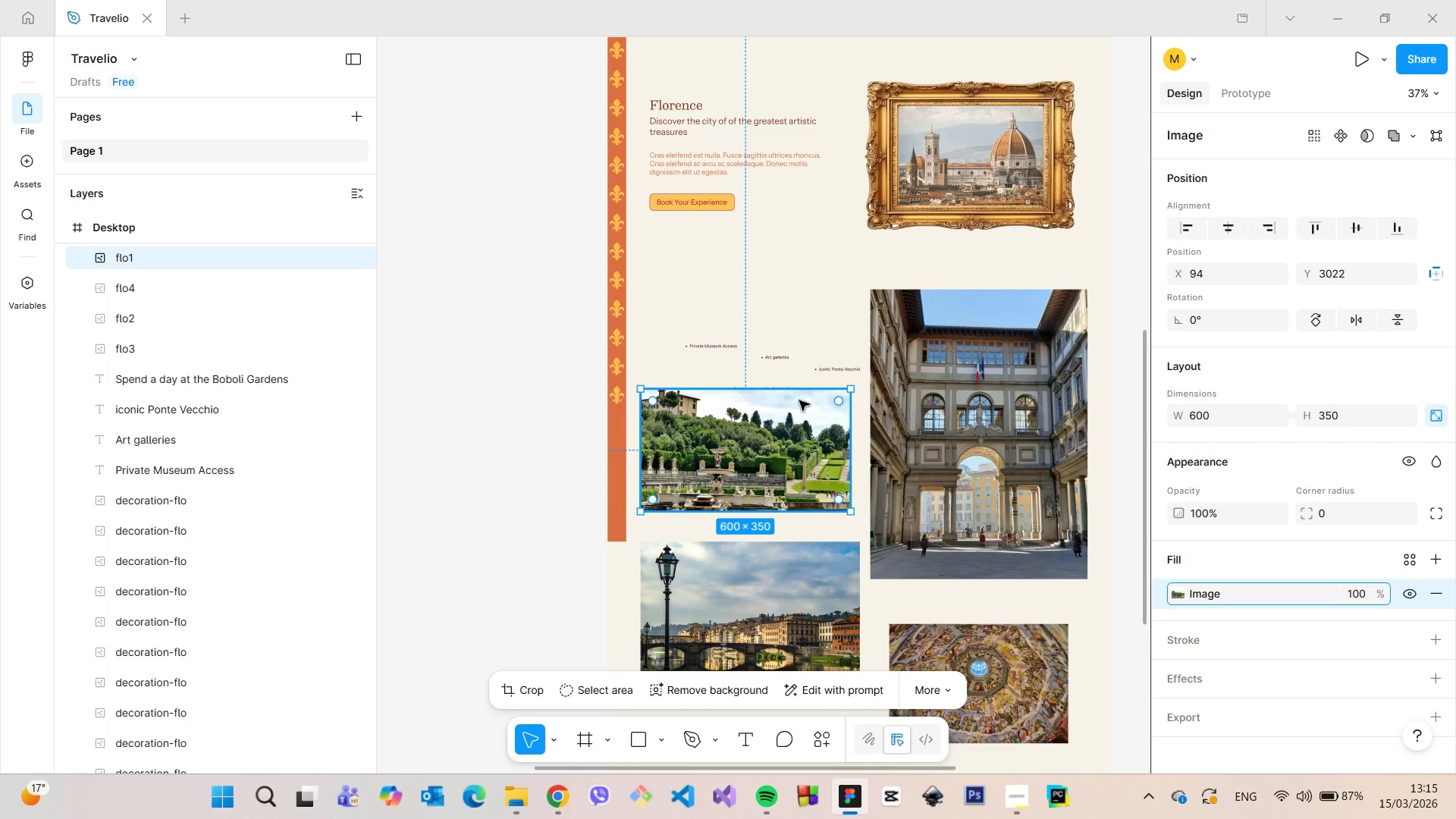 
scroll: coordinate [799, 400], scroll_direction: up, amount: 4.0
 